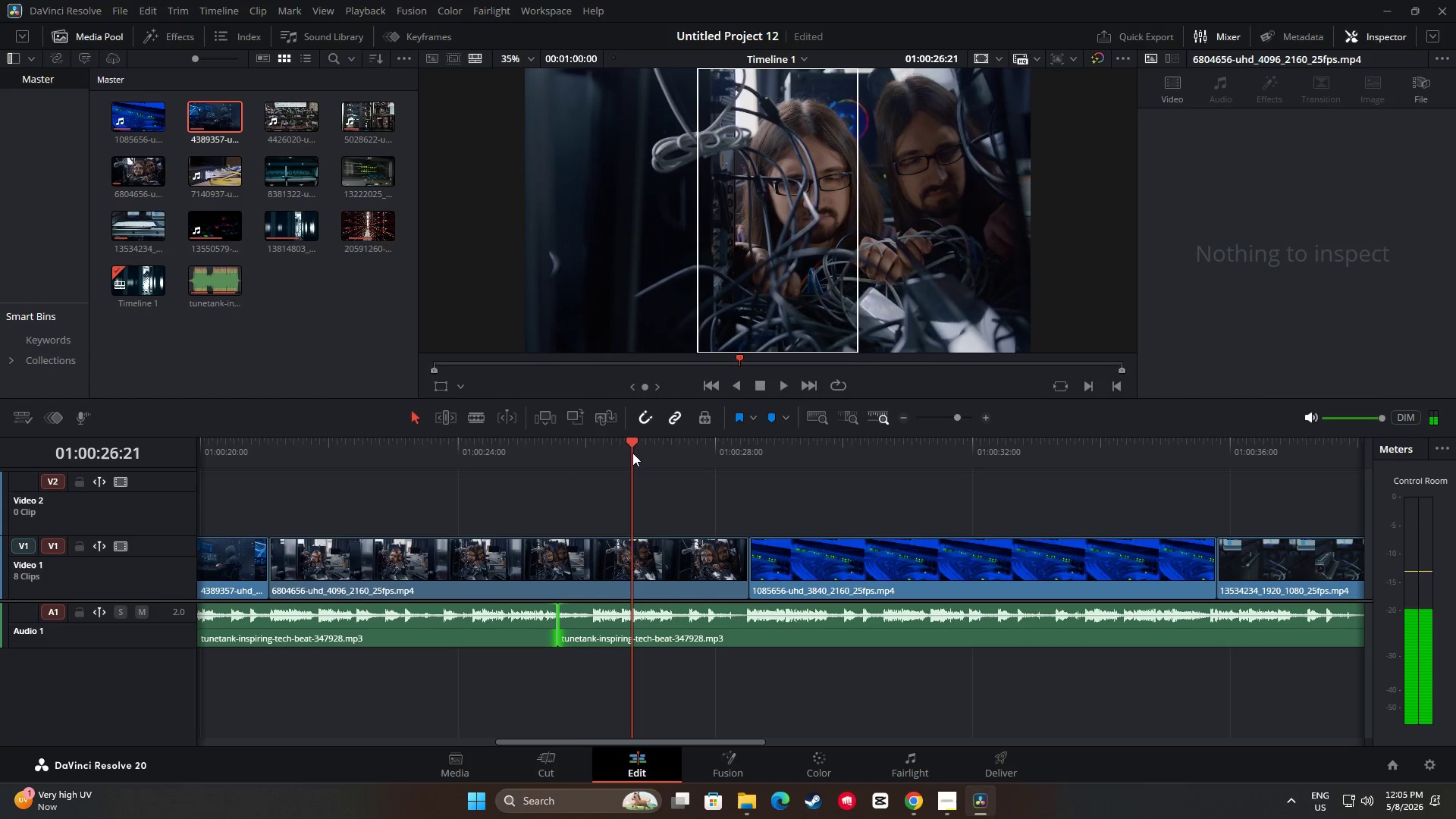 
left_click_drag(start_coordinate=[632, 445], to_coordinate=[526, 452])
 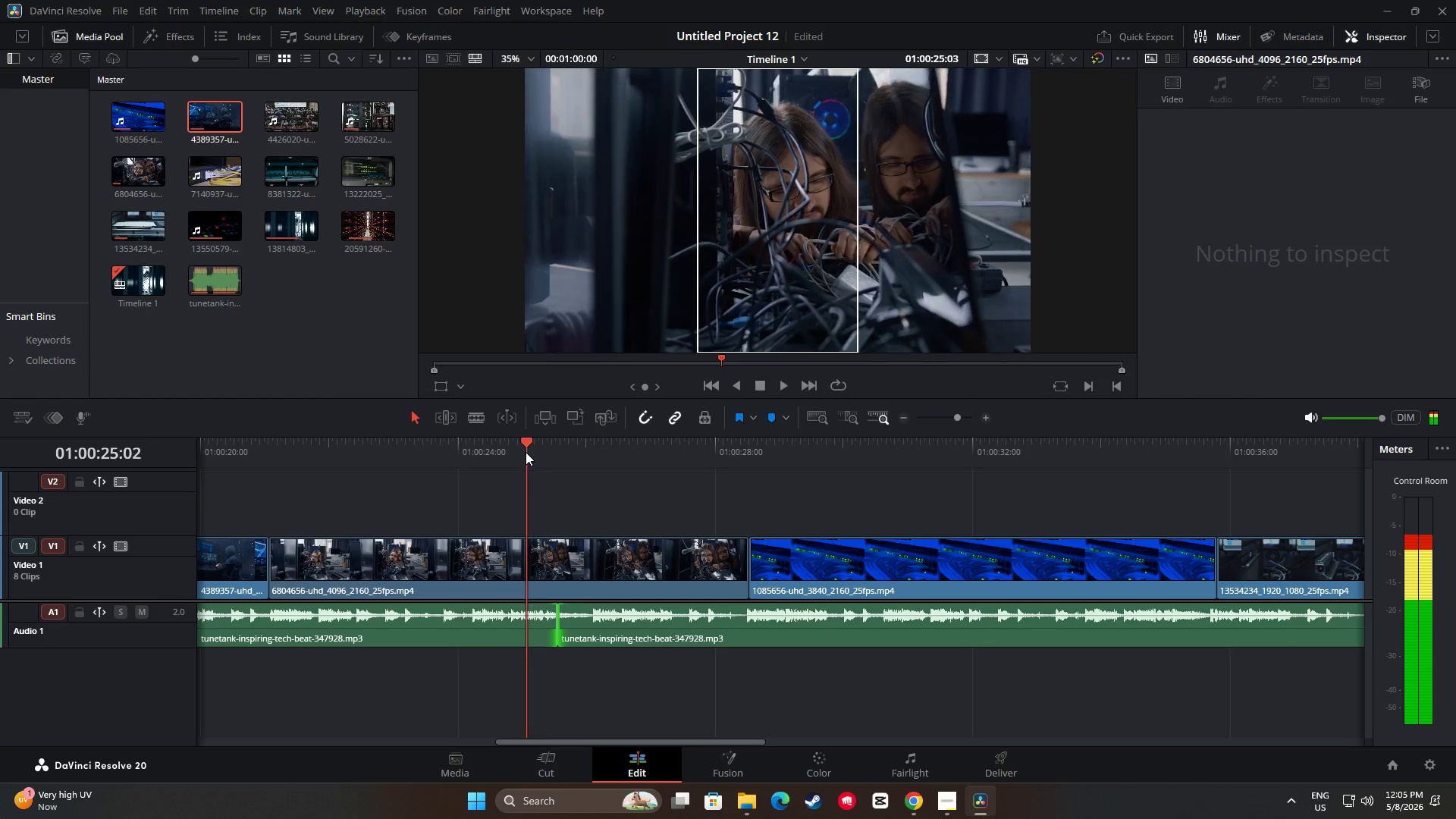 
key(Space)
 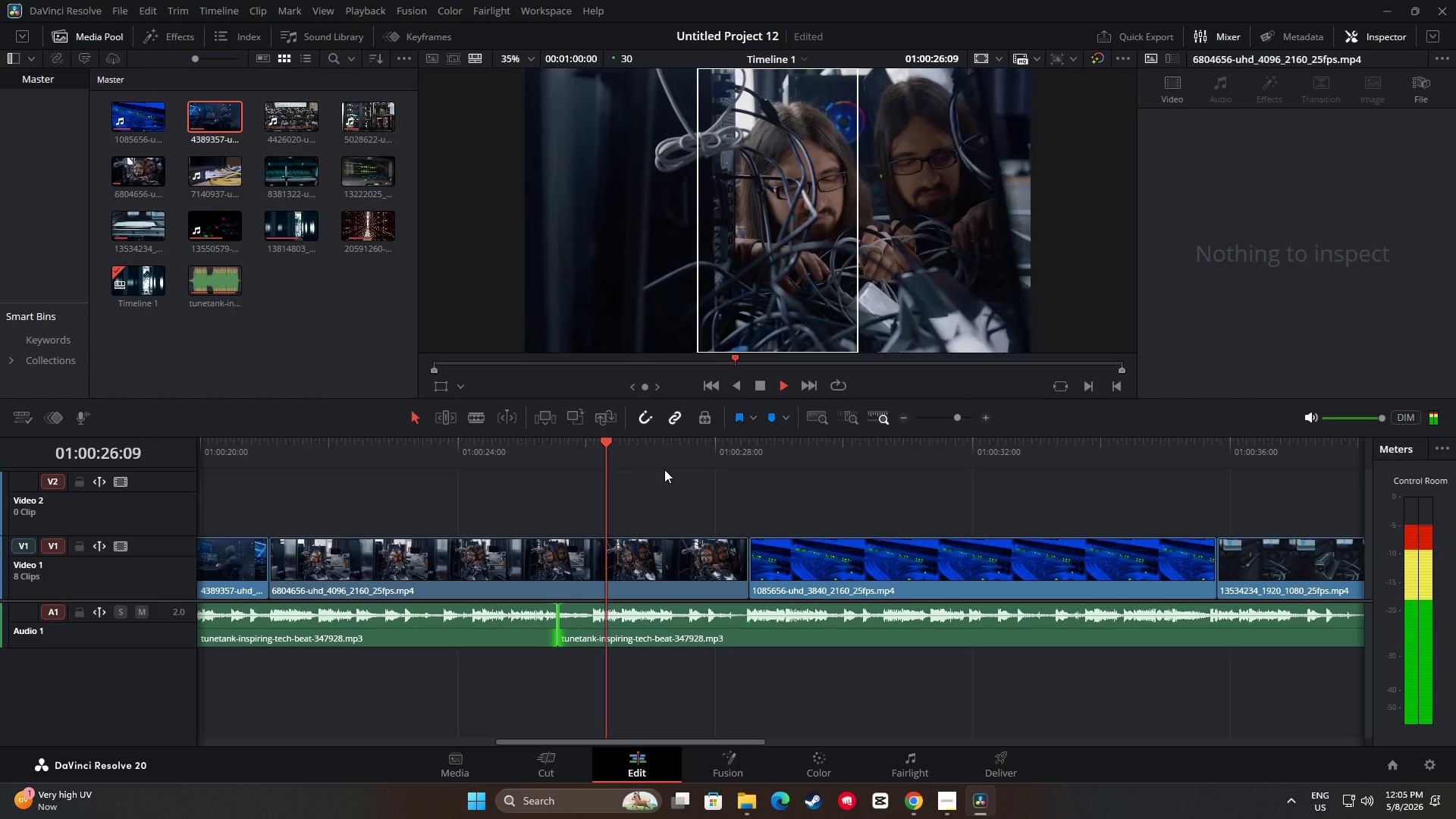 
key(Space)
 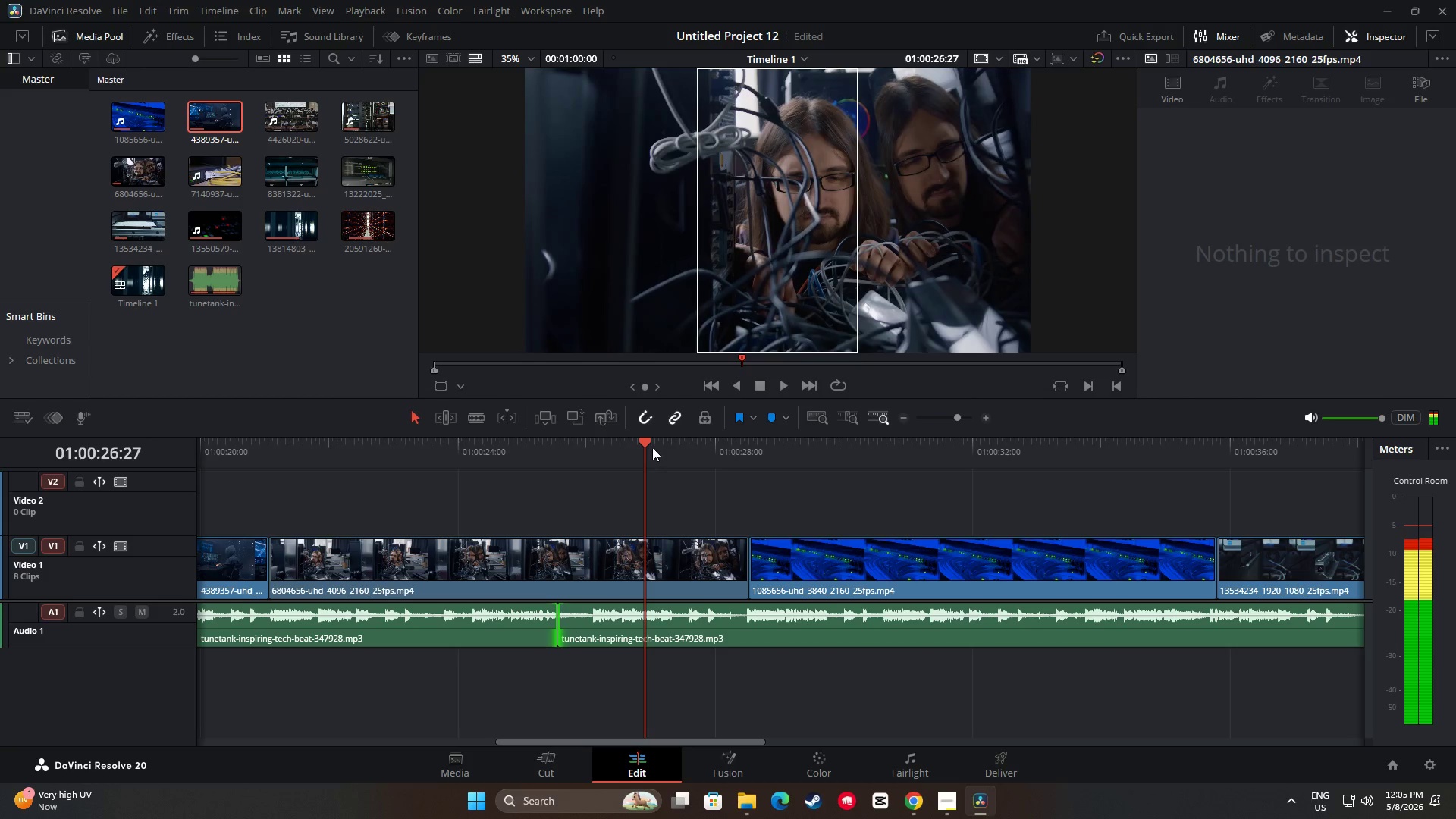 
left_click_drag(start_coordinate=[647, 445], to_coordinate=[476, 450])
 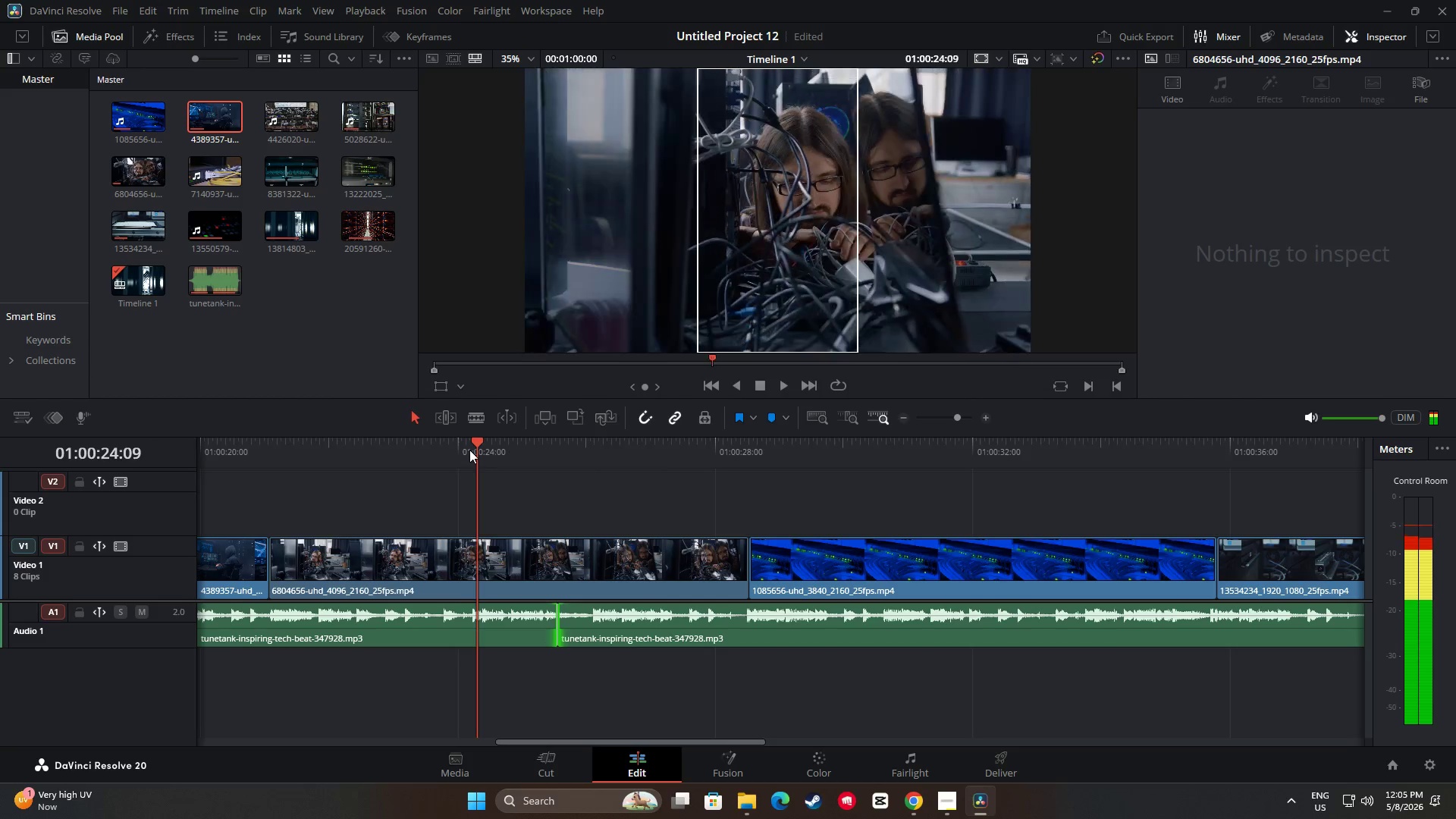 
key(Space)
 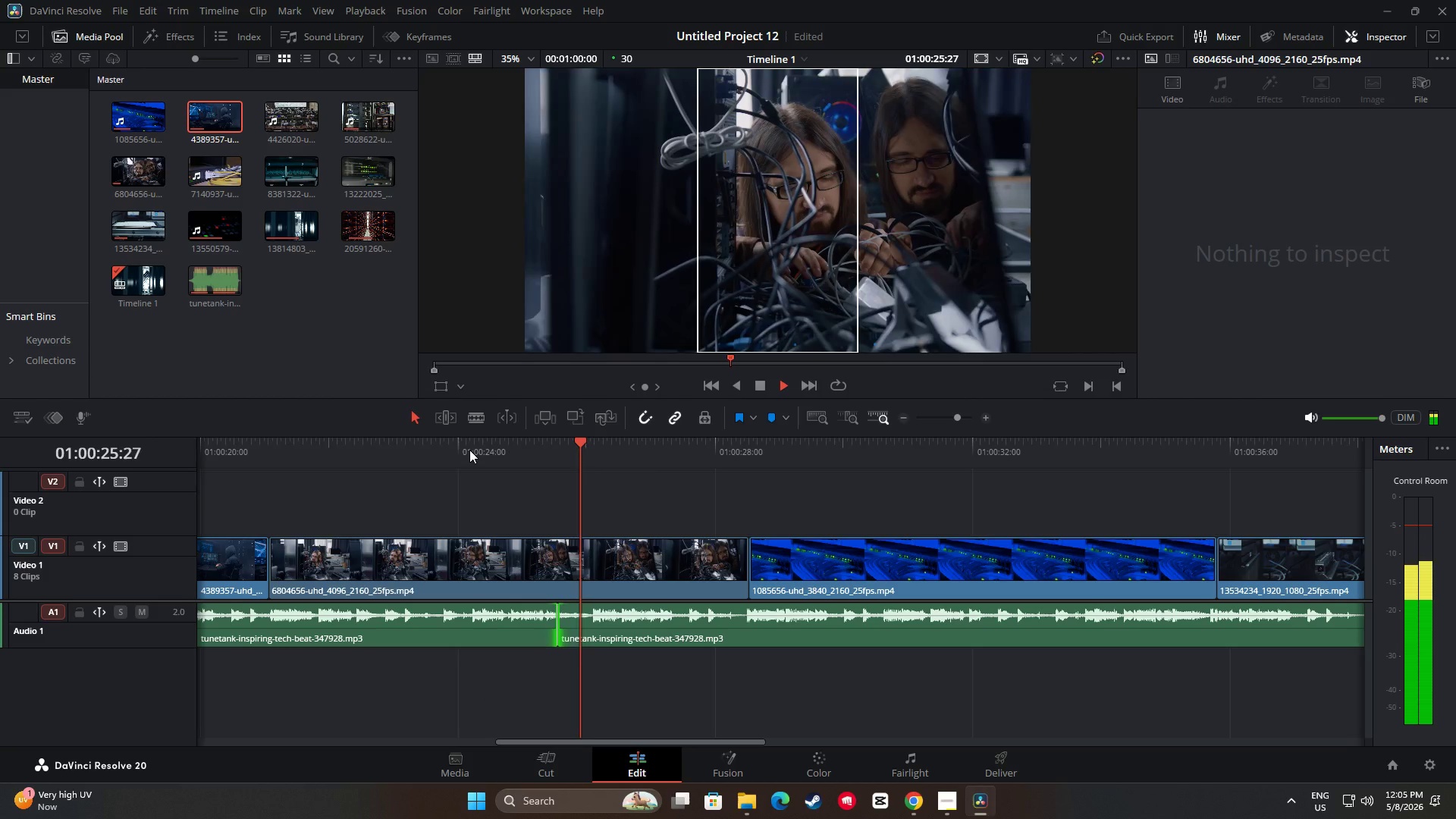 
key(Space)
 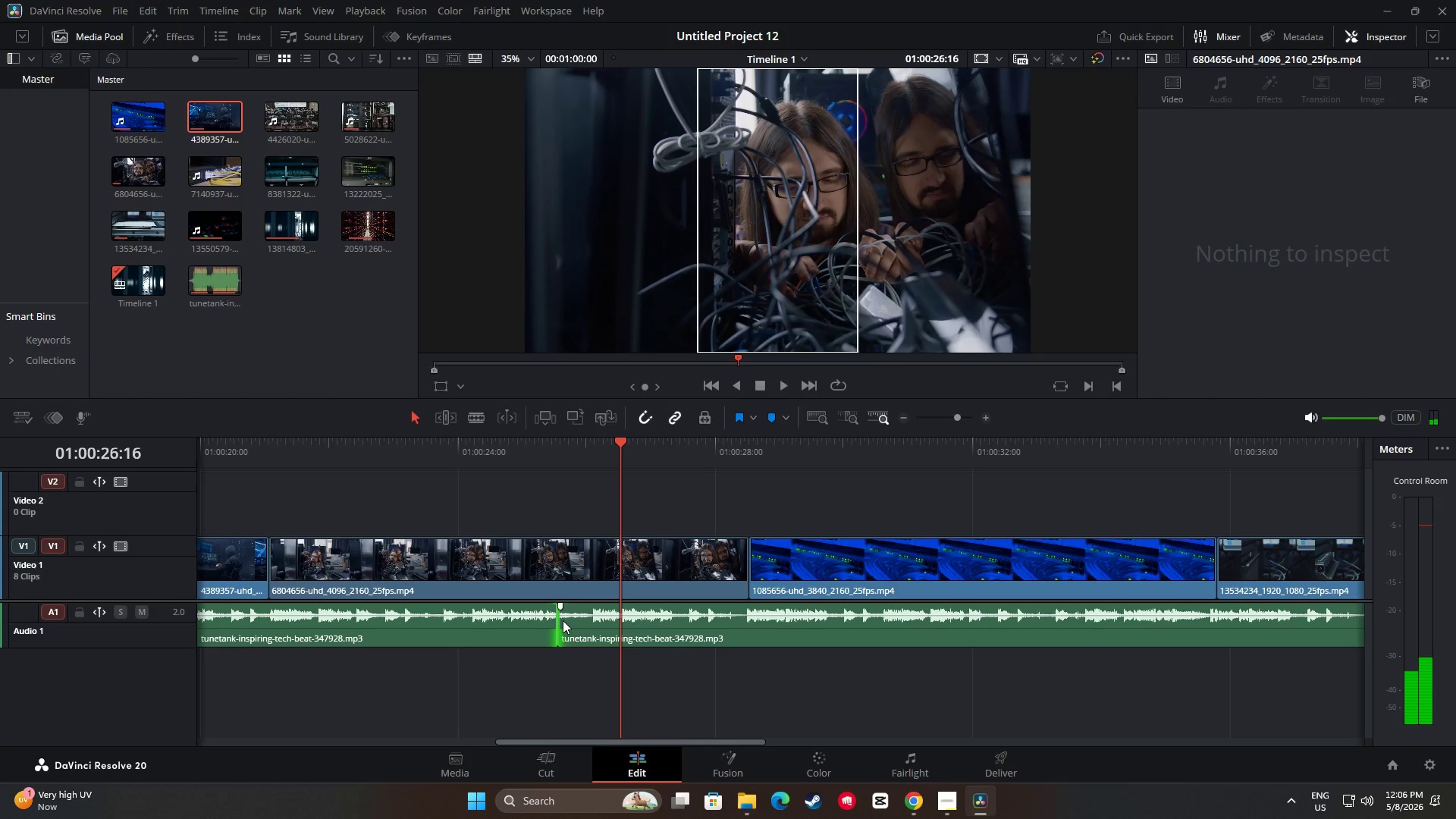 
left_click_drag(start_coordinate=[566, 617], to_coordinate=[616, 622])
 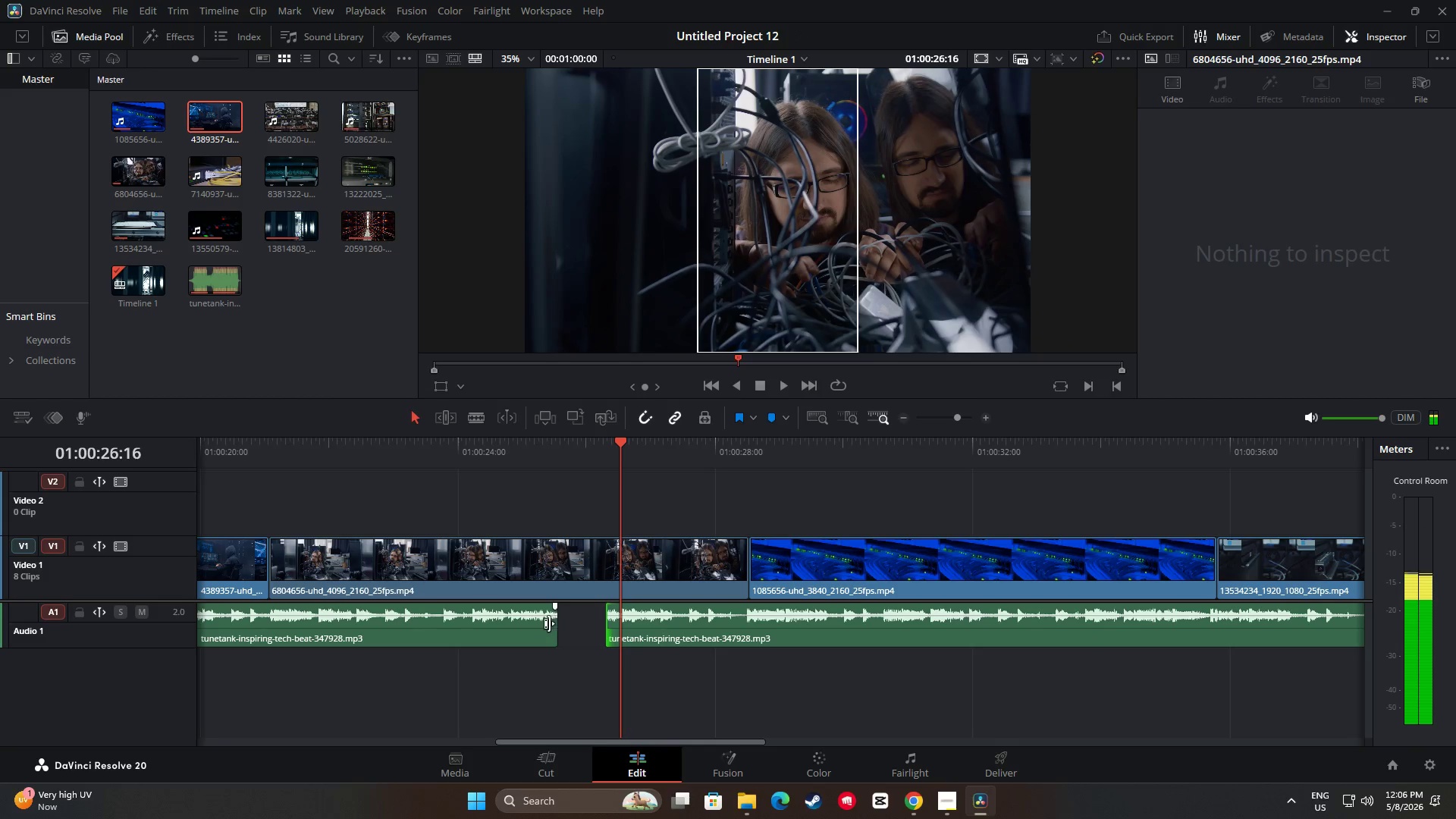 
left_click_drag(start_coordinate=[548, 623], to_coordinate=[601, 628])
 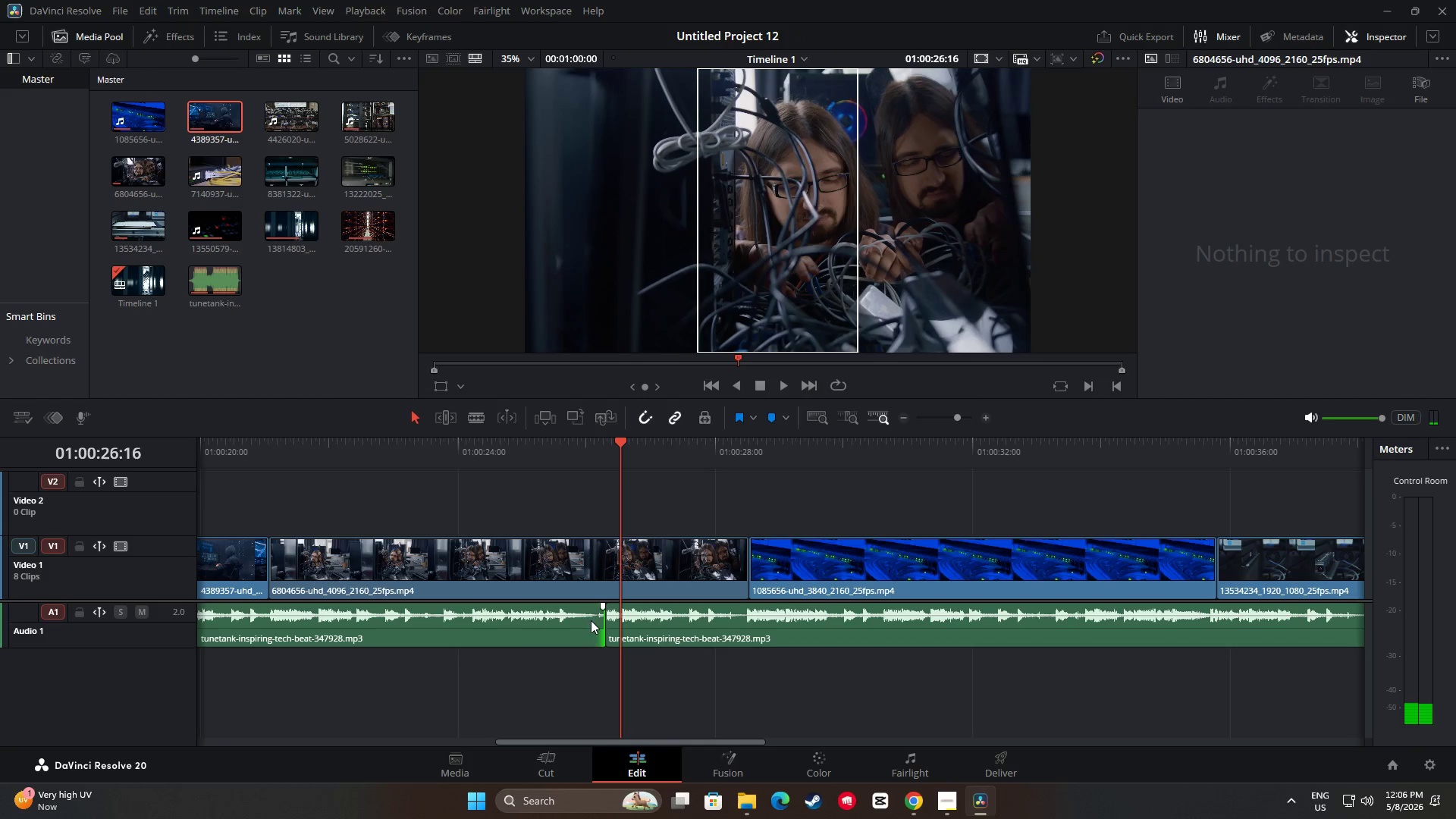 
left_click_drag(start_coordinate=[599, 619], to_coordinate=[667, 625])
 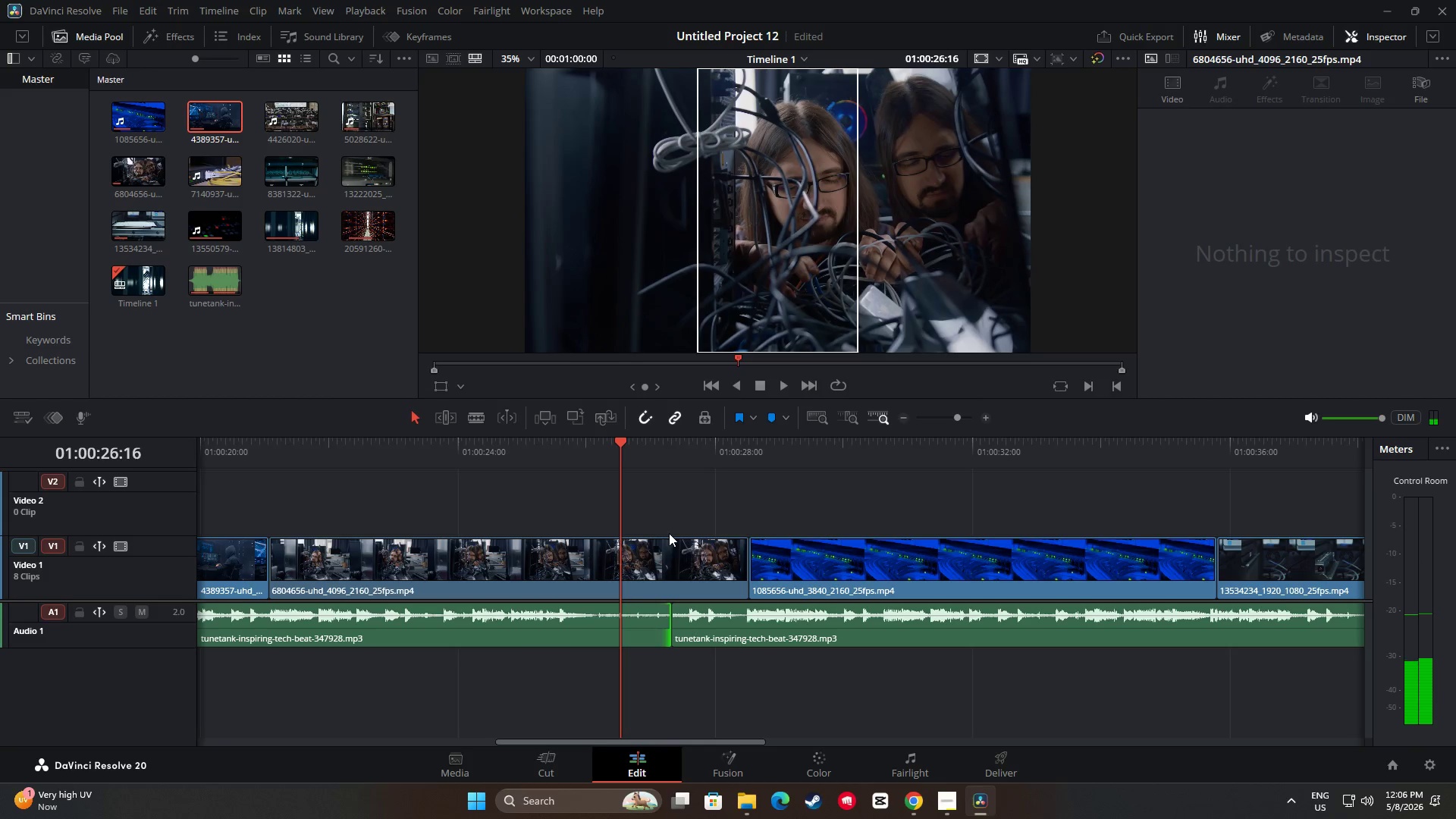 
key(Space)
 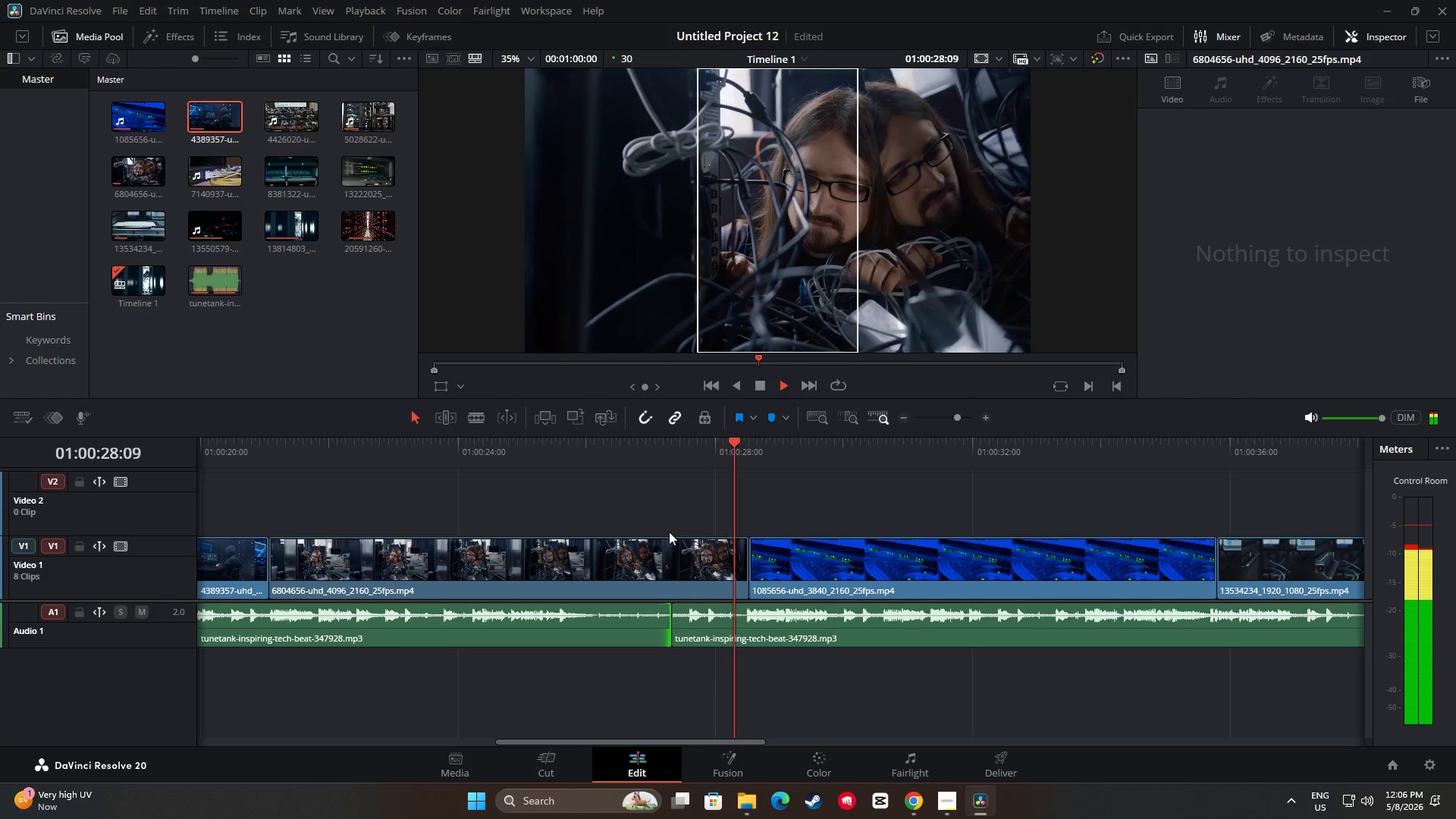 
key(Space)
 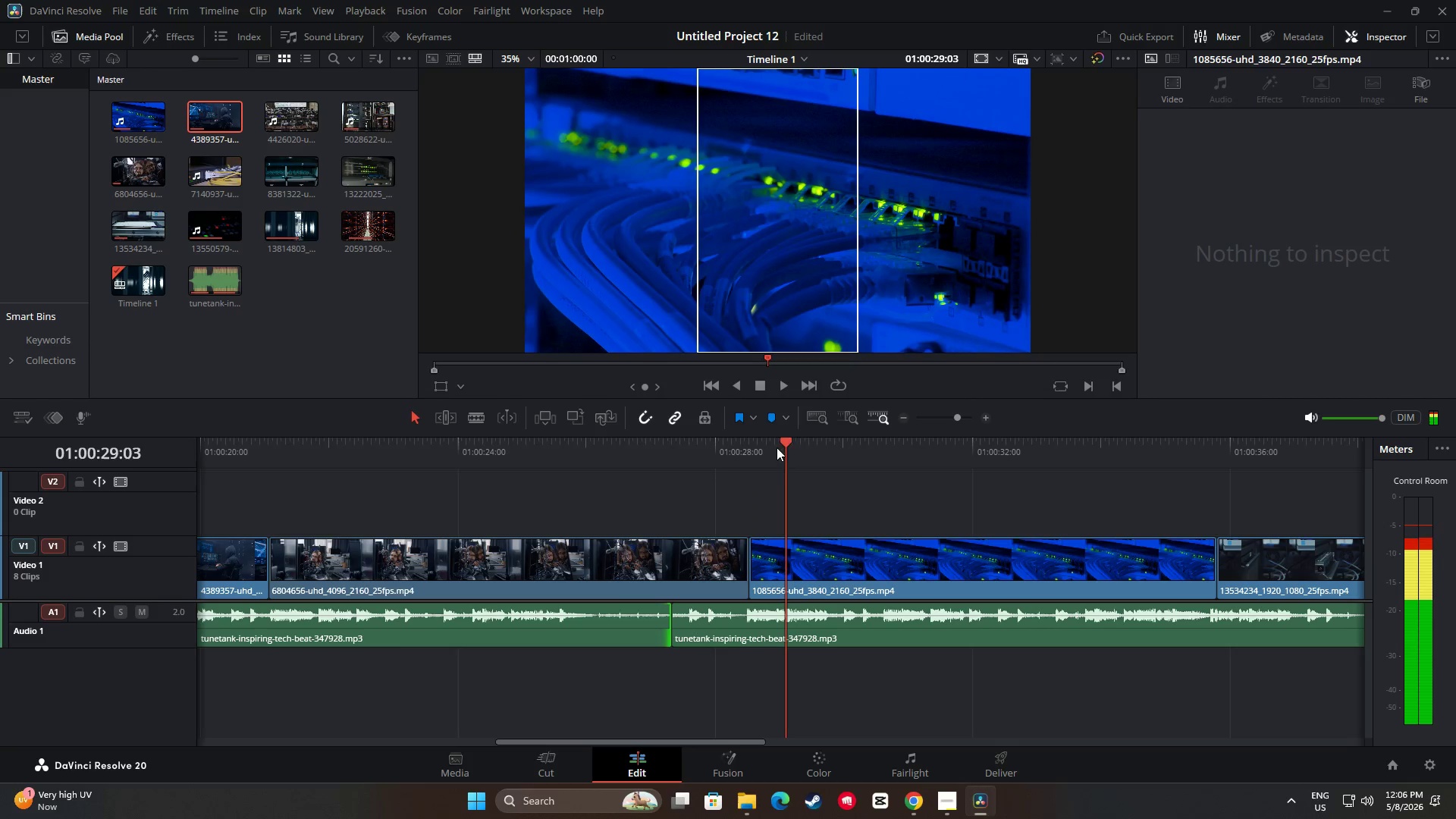 
left_click_drag(start_coordinate=[789, 438], to_coordinate=[495, 479])
 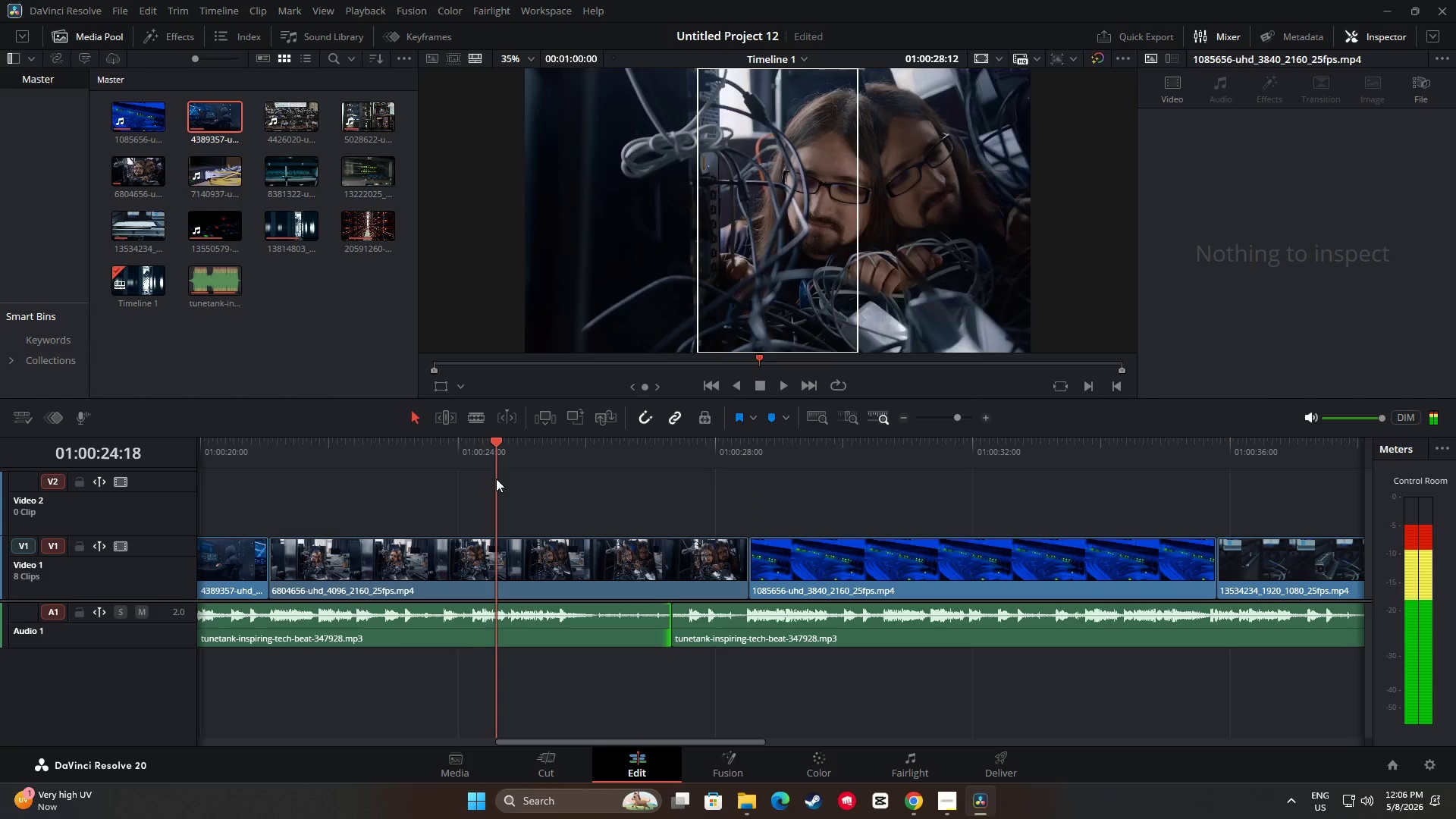 
key(Space)
 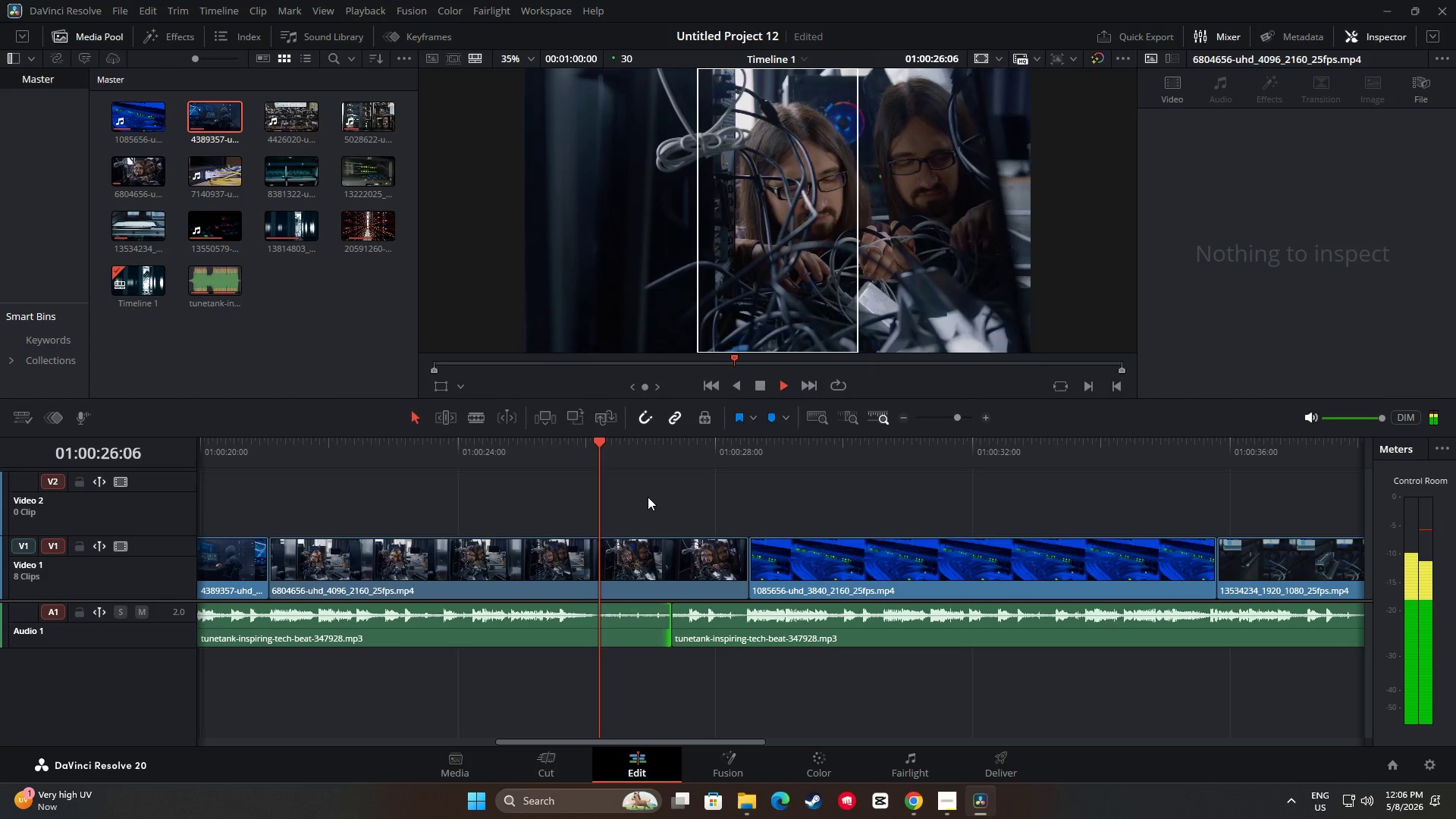 
right_click([648, 497])
 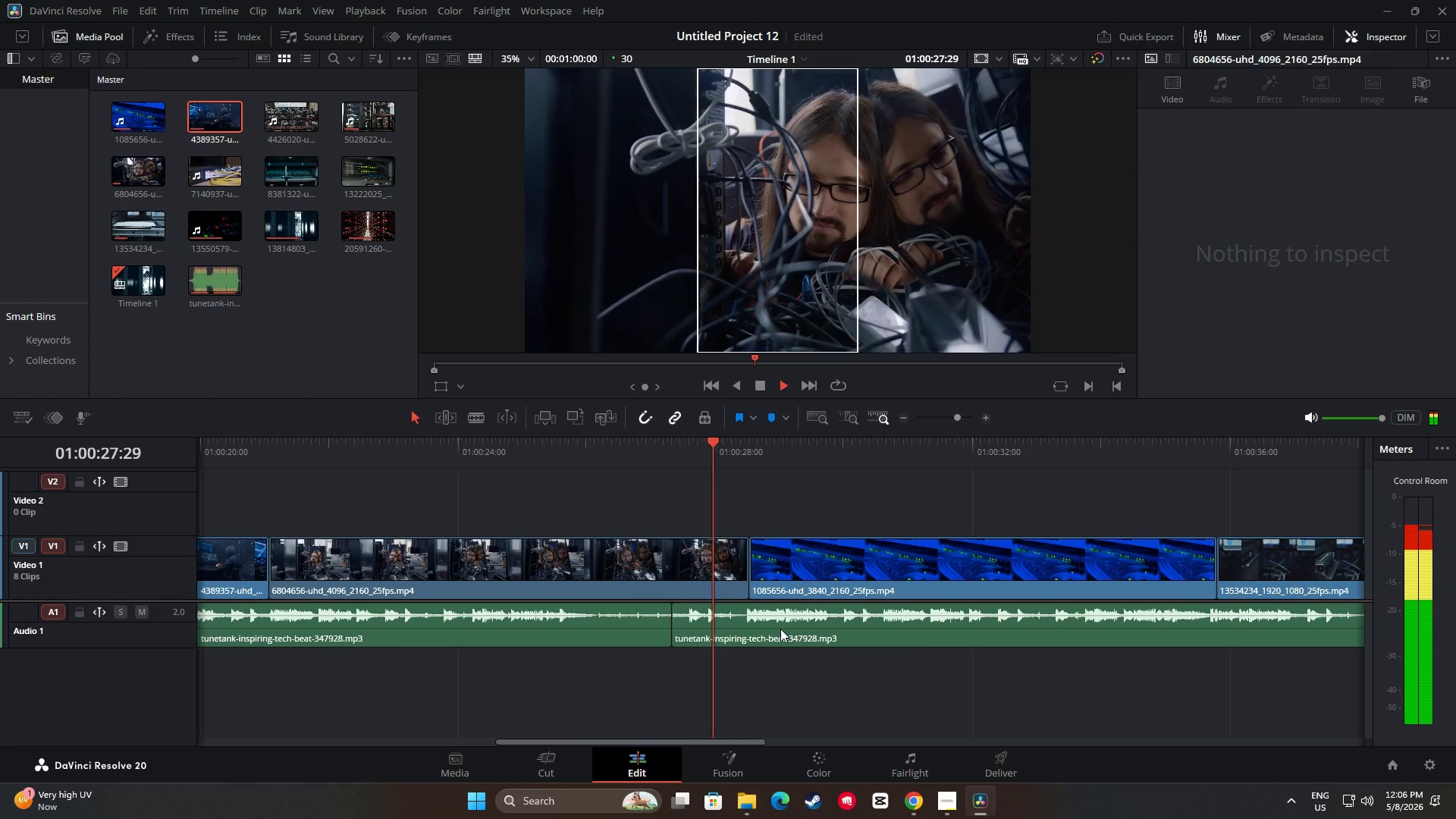 
key(Space)
 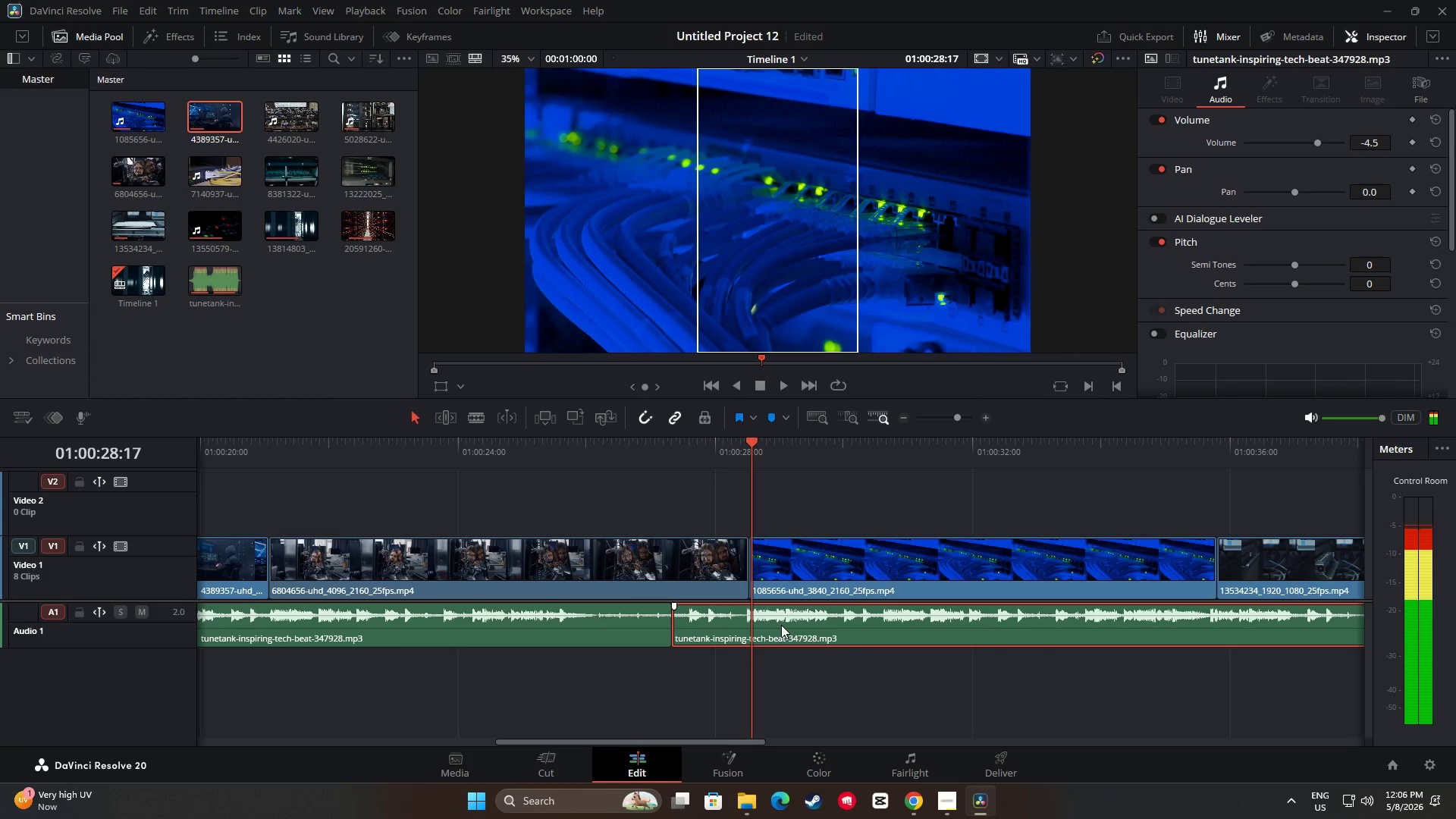 
key(Space)
 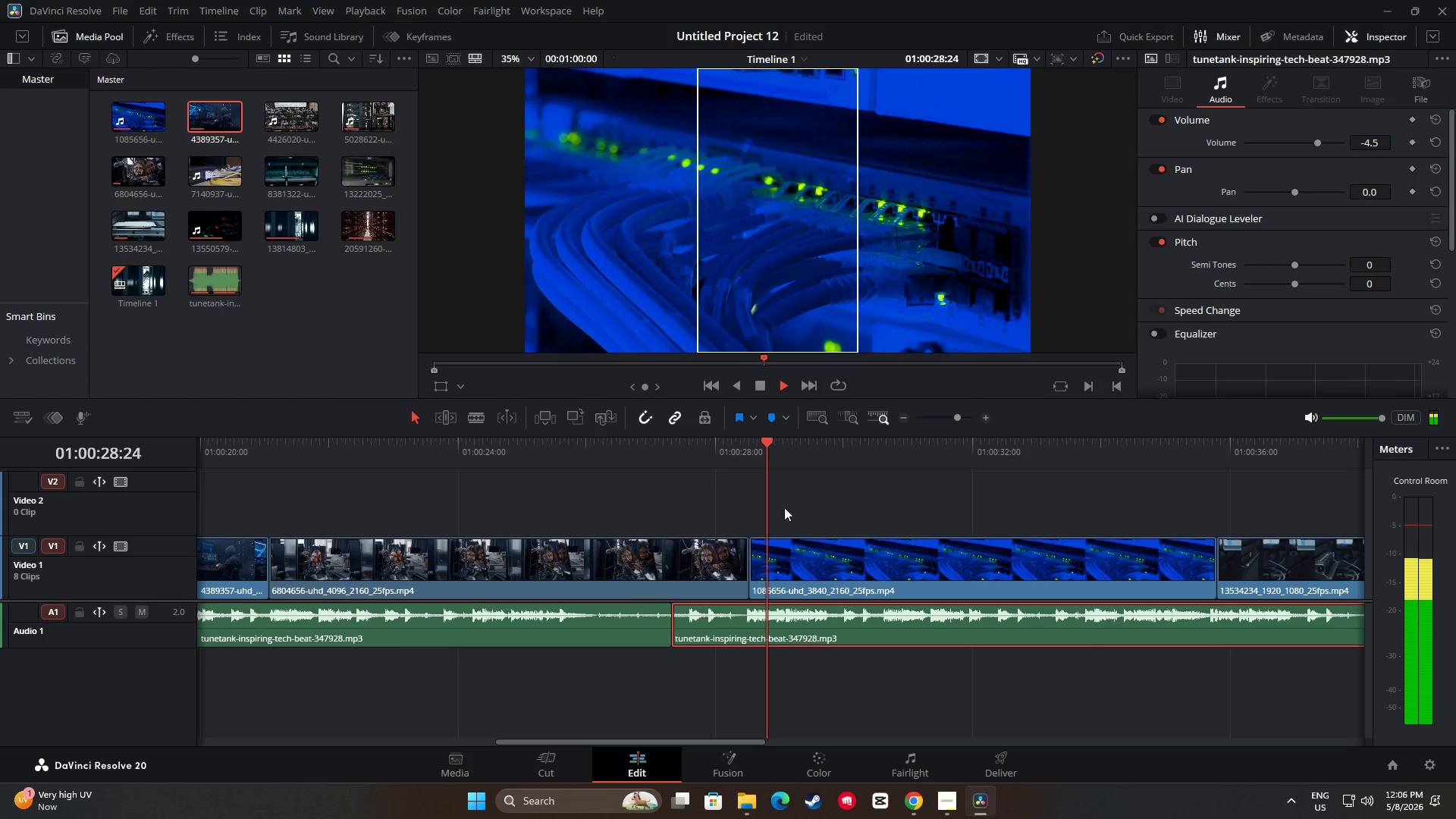 
key(Space)
 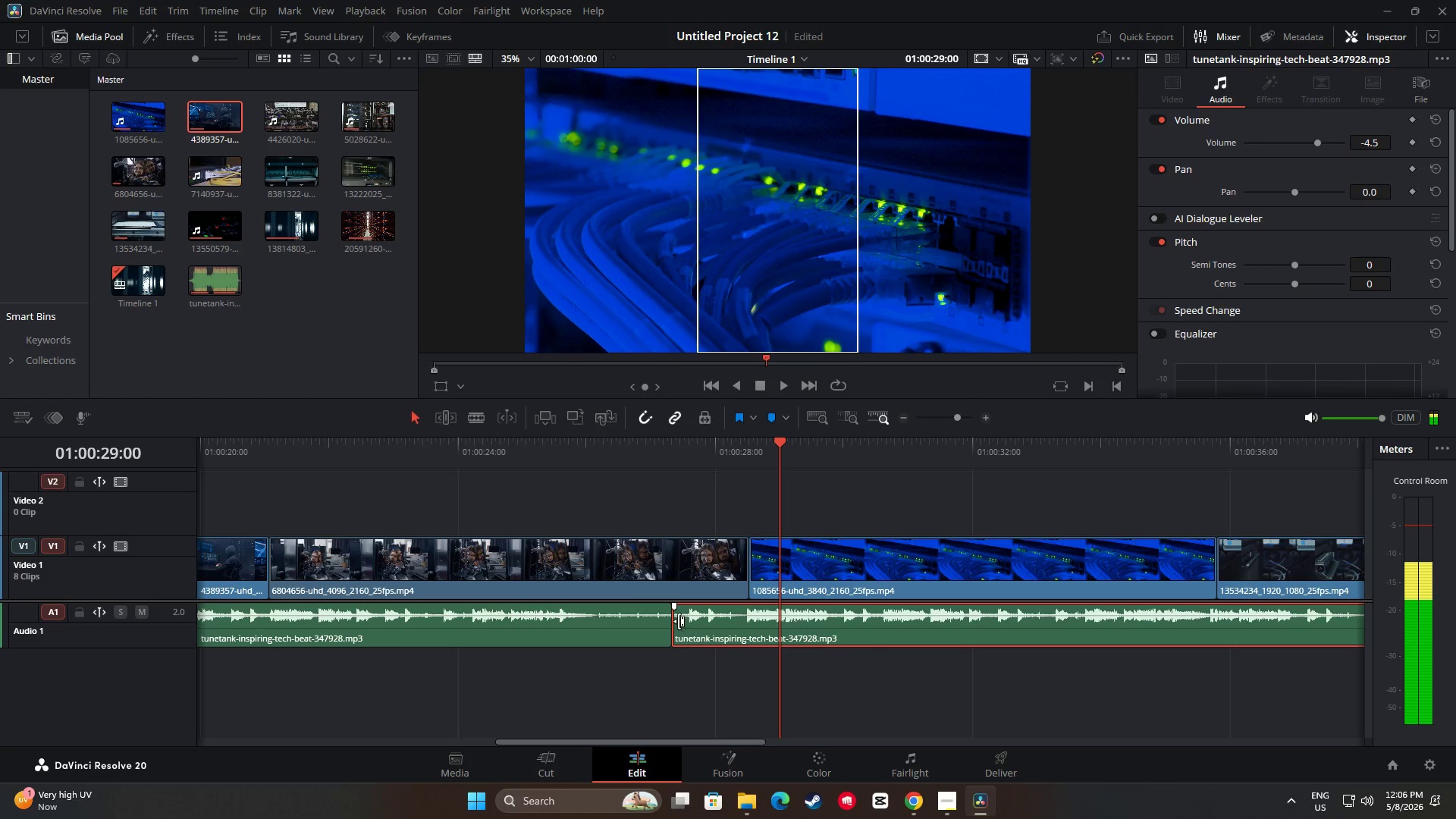 
left_click_drag(start_coordinate=[678, 621], to_coordinate=[468, 620])
 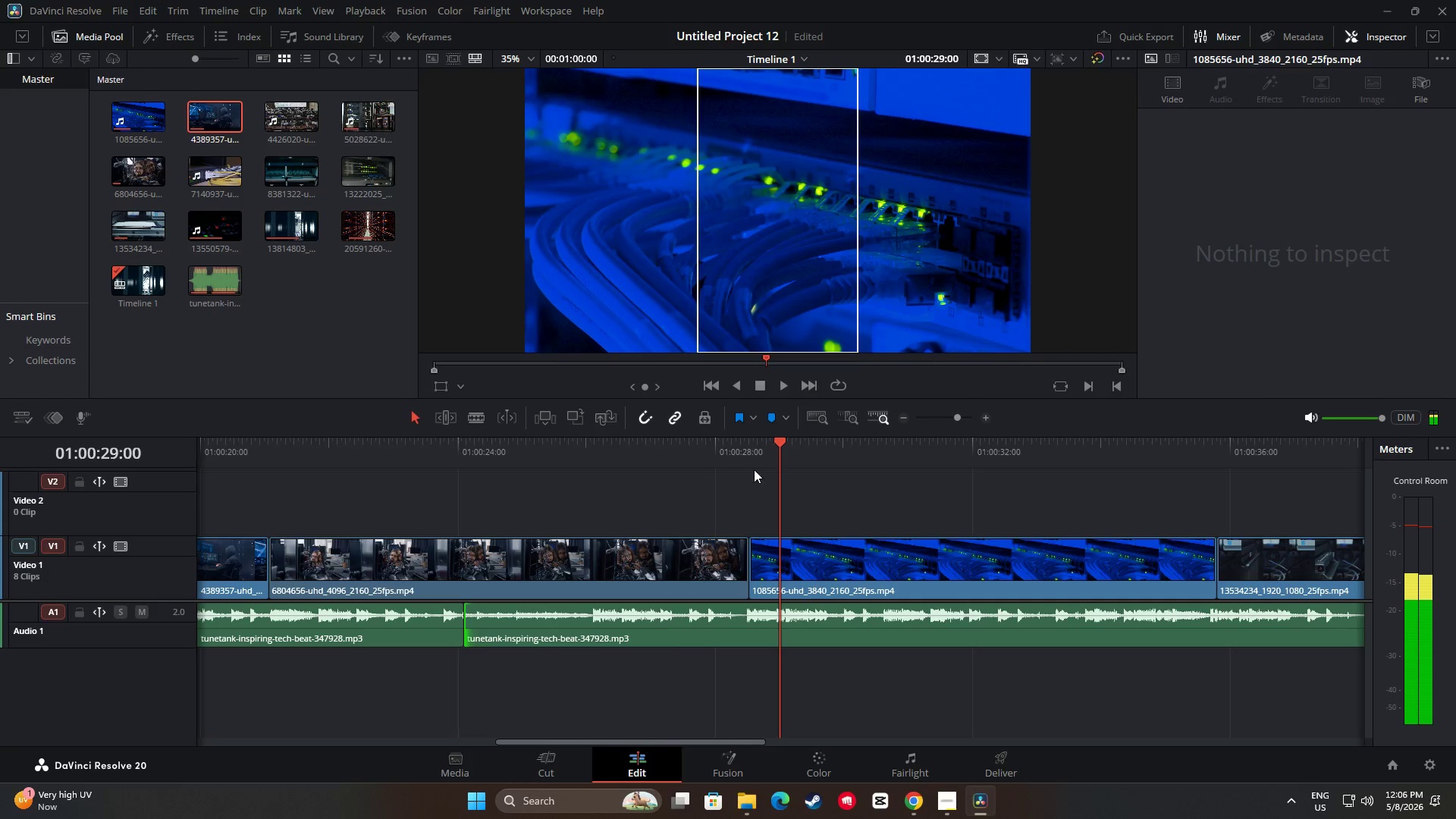 
left_click_drag(start_coordinate=[783, 444], to_coordinate=[360, 496])
 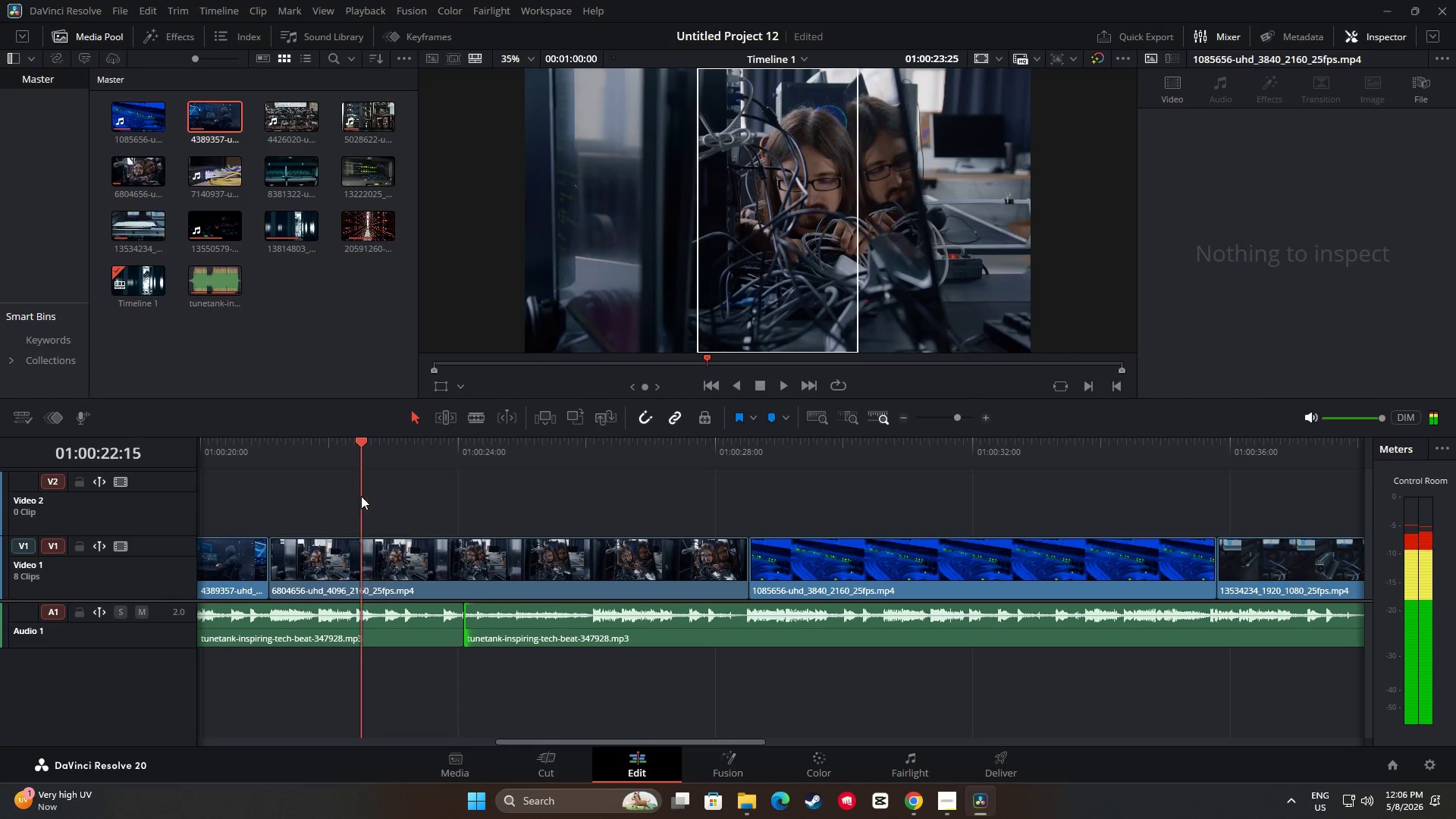 
key(Space)
 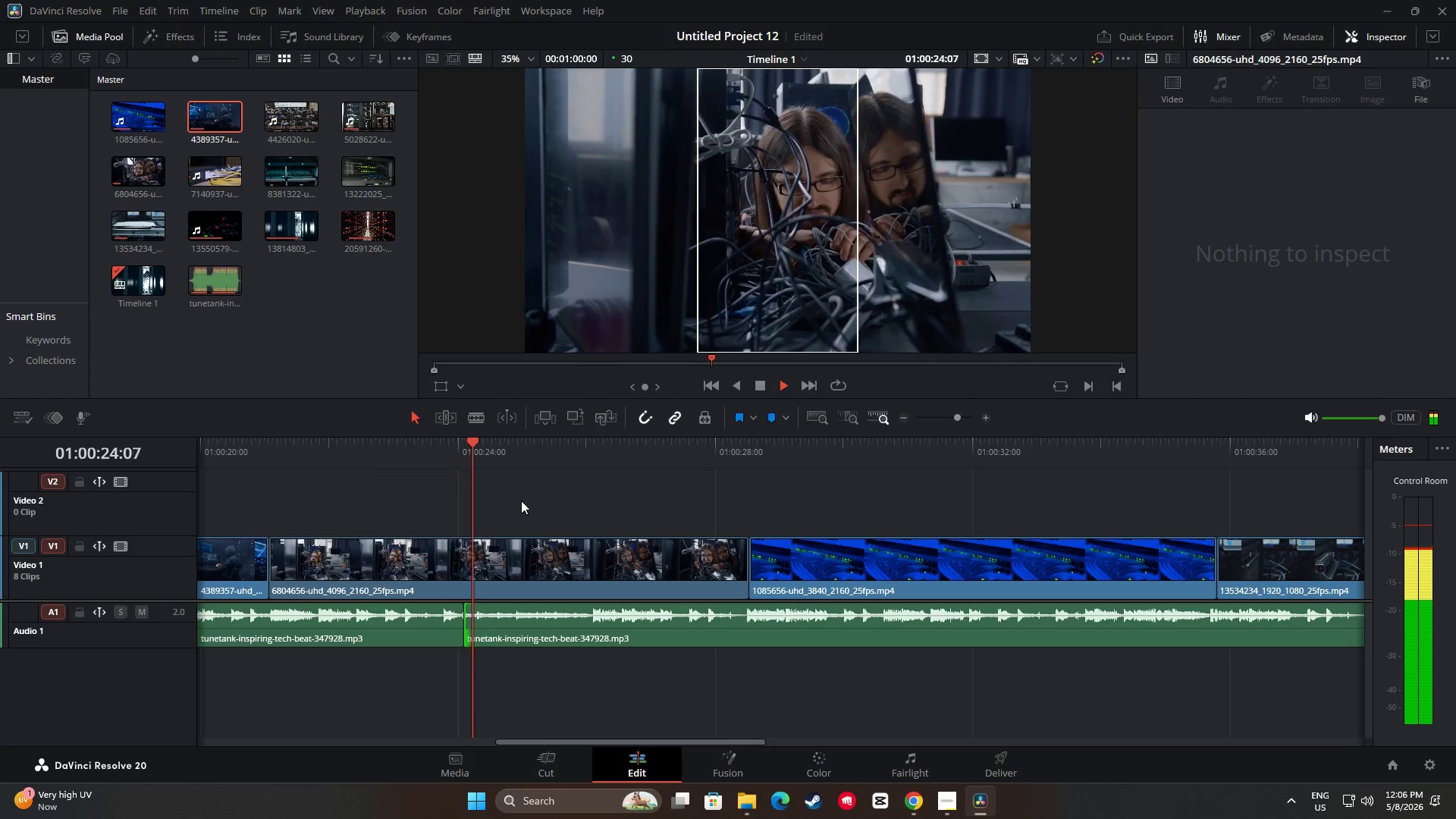 
key(Space)
 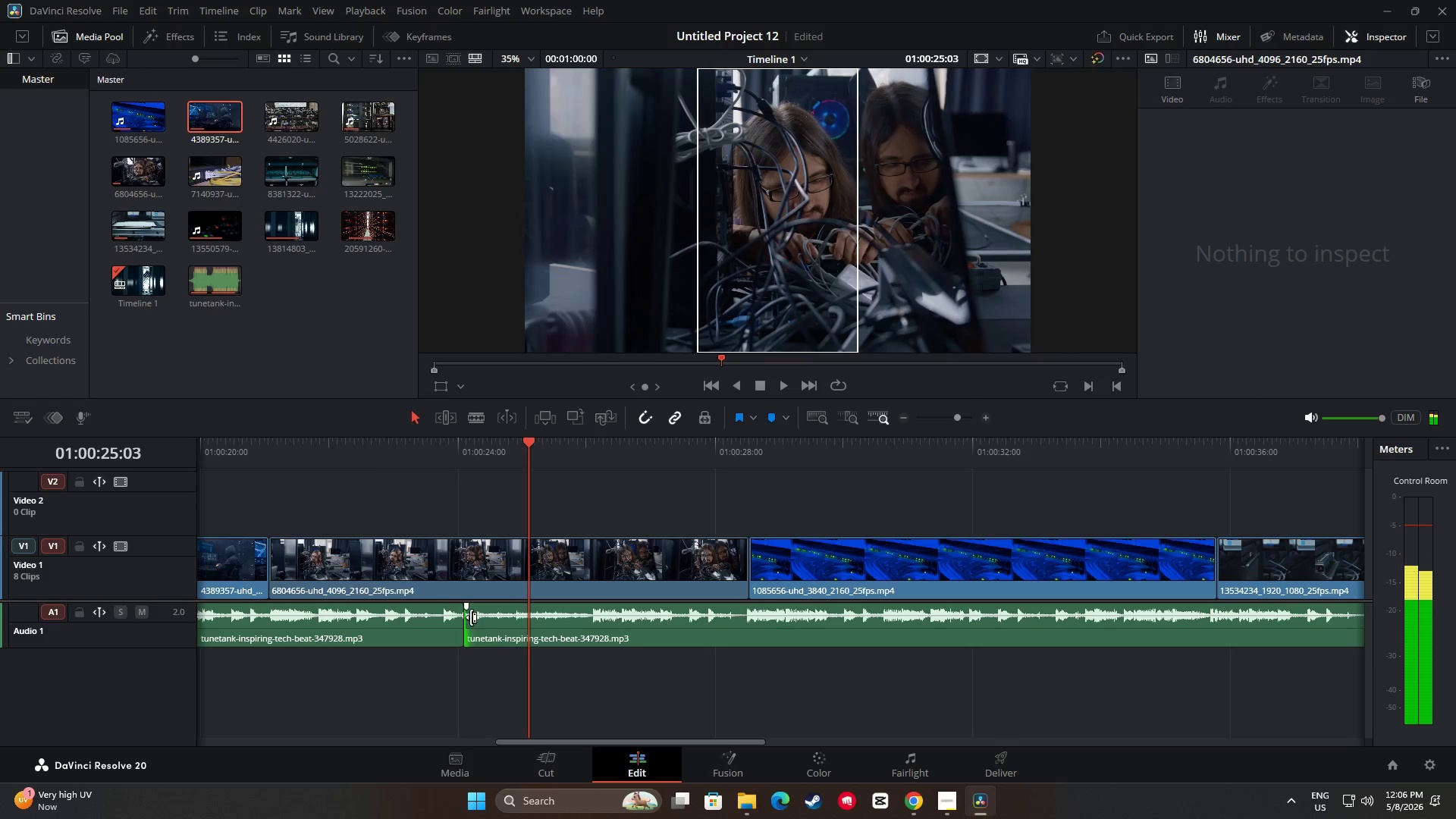 
left_click_drag(start_coordinate=[471, 617], to_coordinate=[441, 620])
 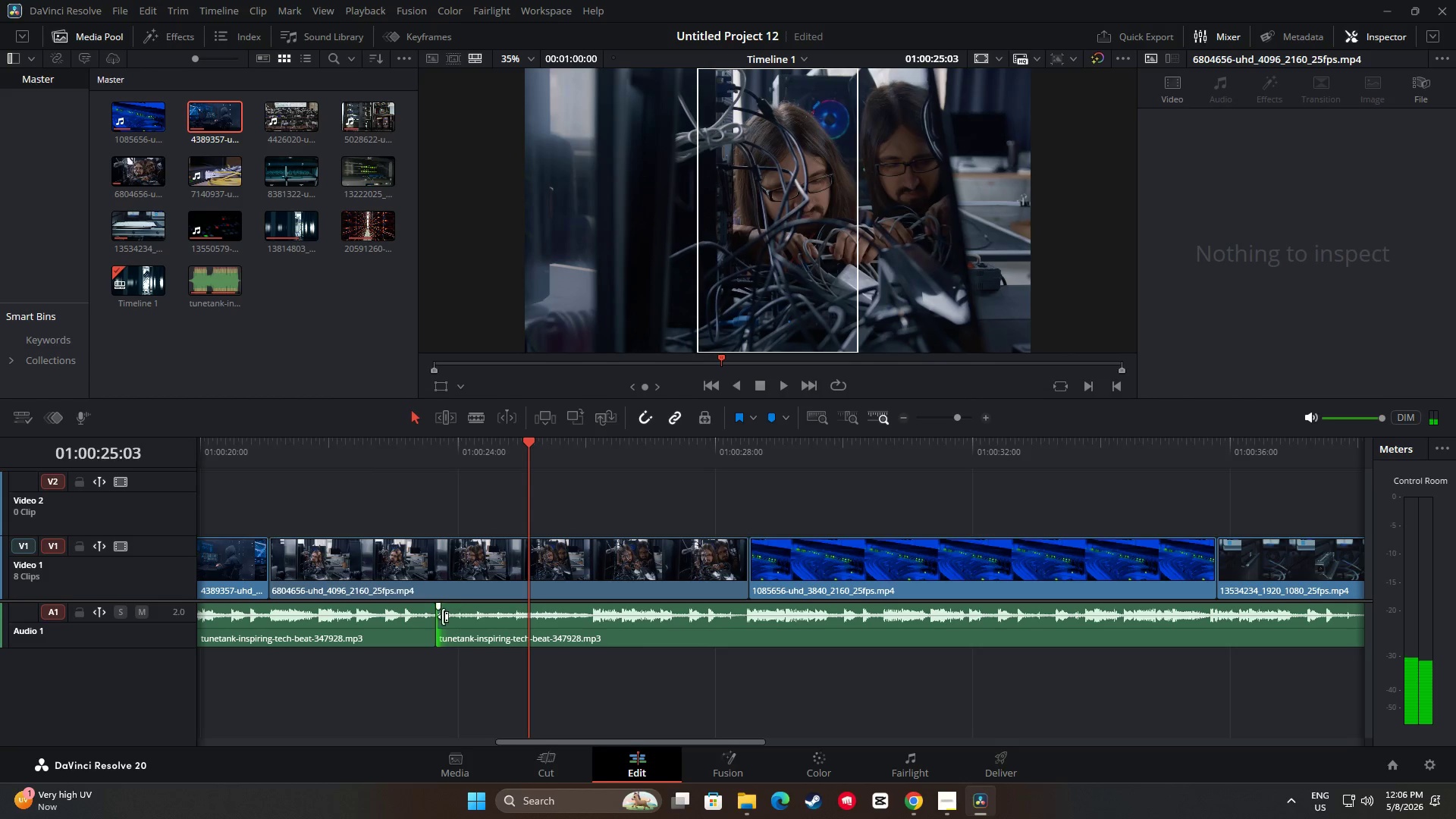 
left_click_drag(start_coordinate=[441, 620], to_coordinate=[410, 621])
 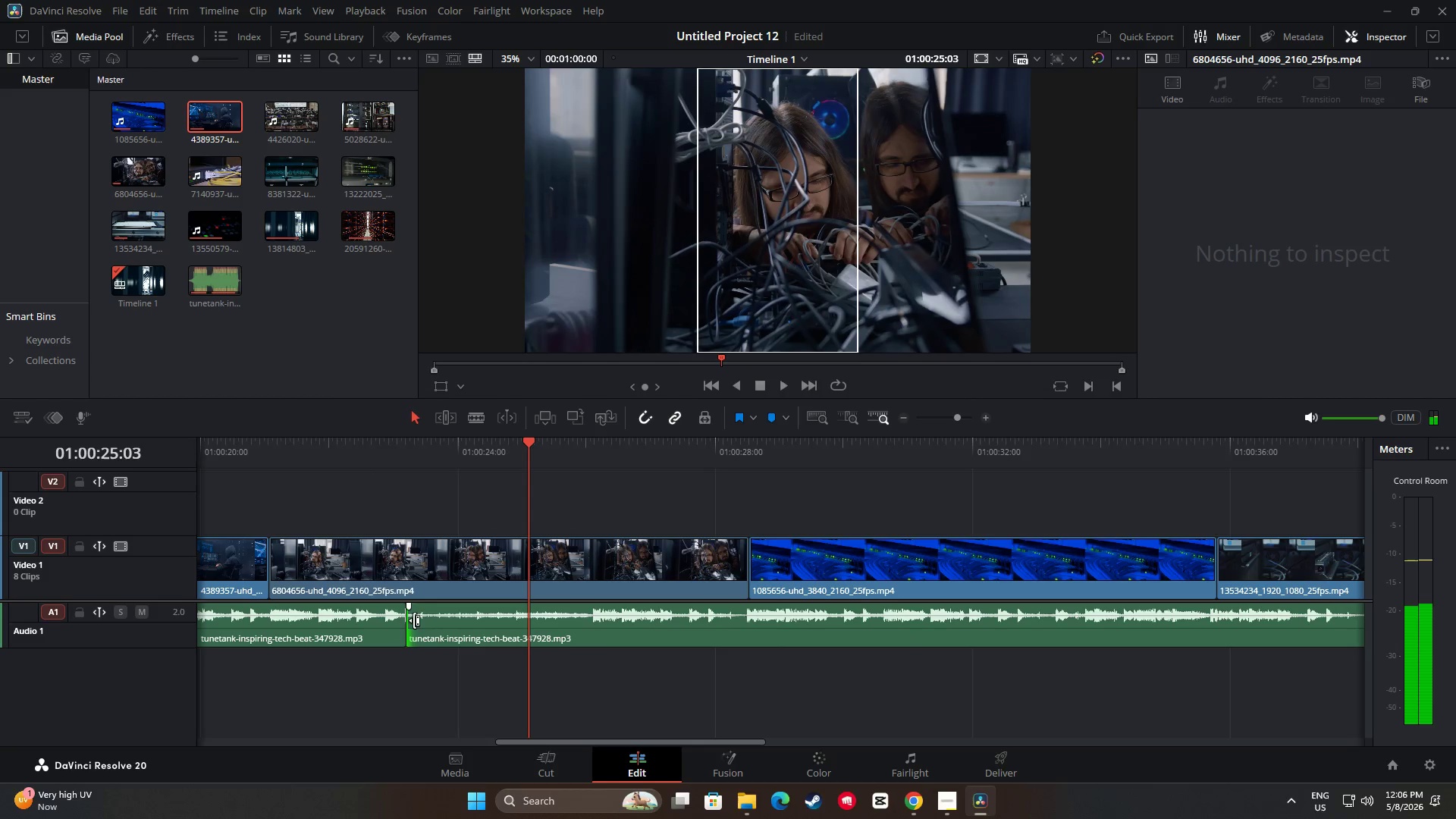 
left_click_drag(start_coordinate=[414, 620], to_coordinate=[582, 619])
 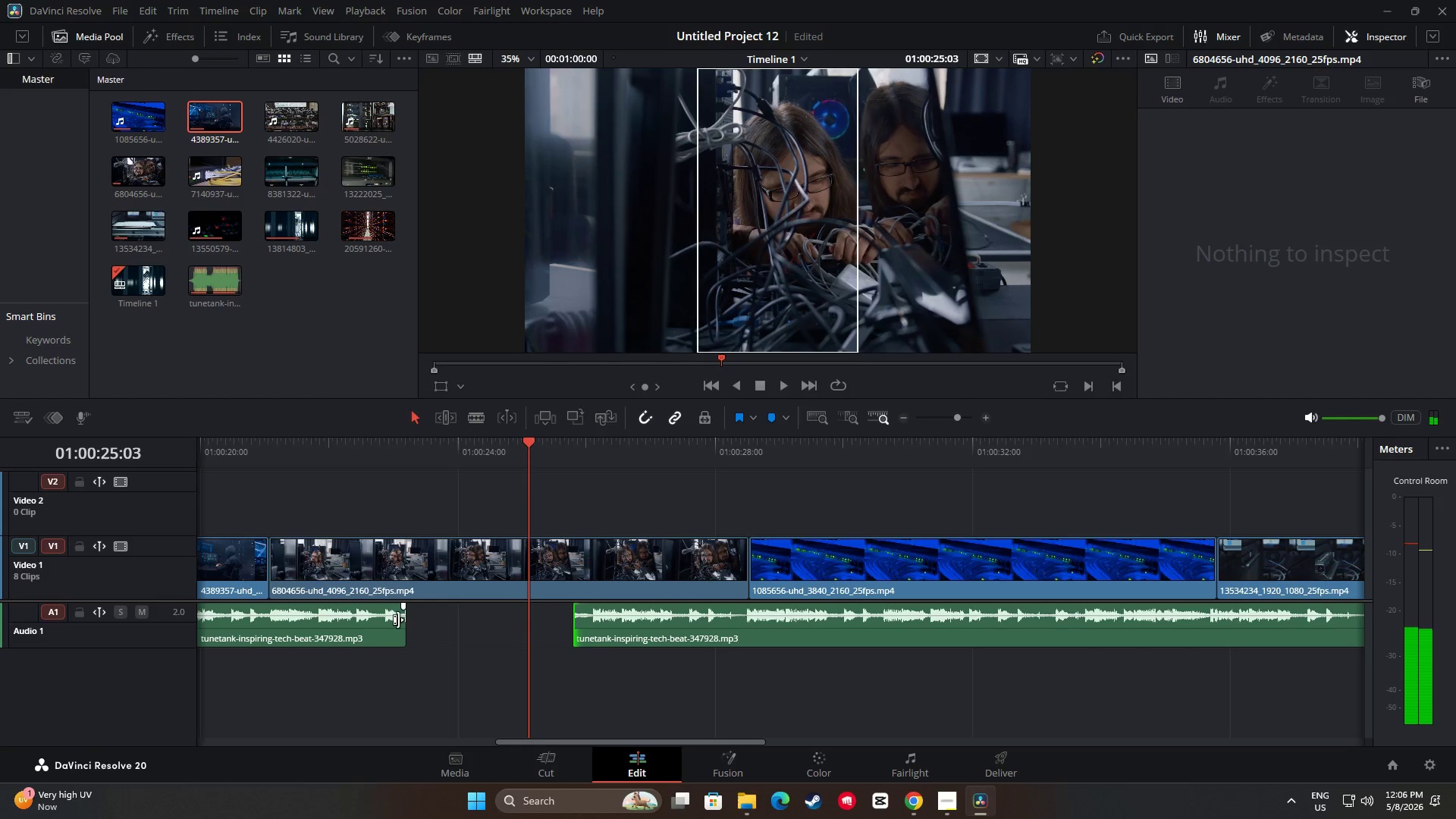 
left_click_drag(start_coordinate=[396, 620], to_coordinate=[597, 620])
 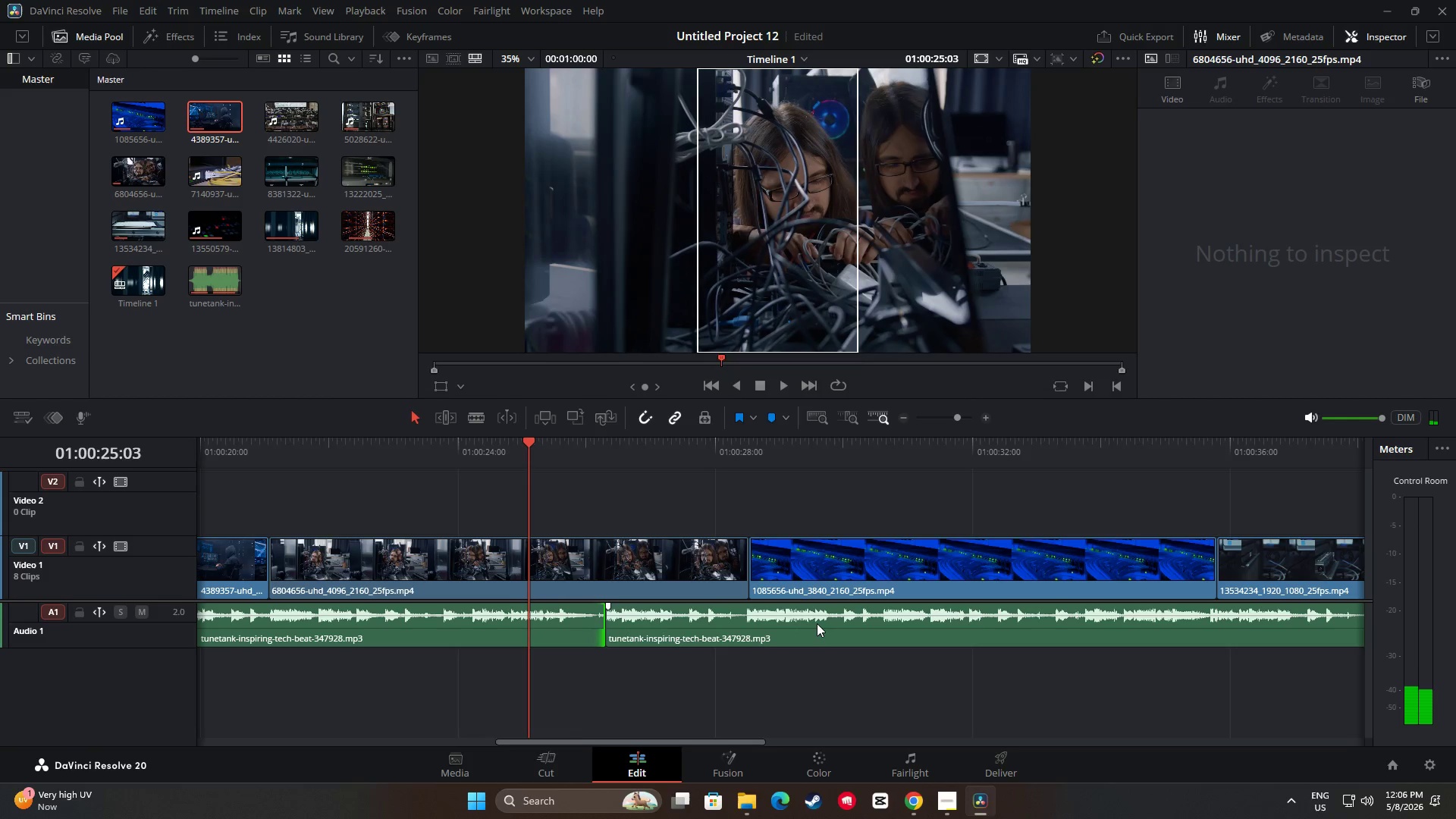 
left_click_drag(start_coordinate=[817, 623], to_coordinate=[752, 626])
 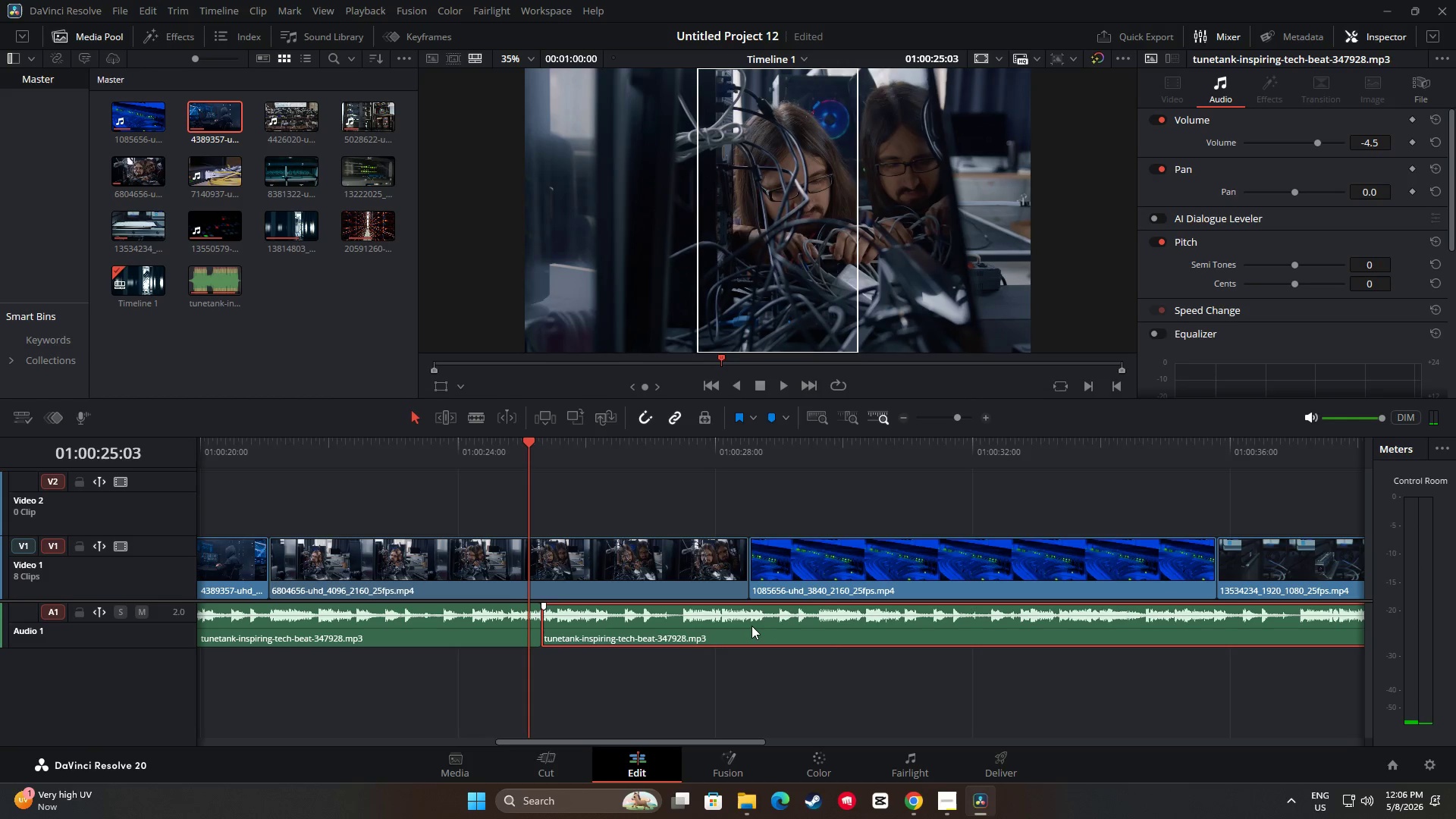 
key(Space)
 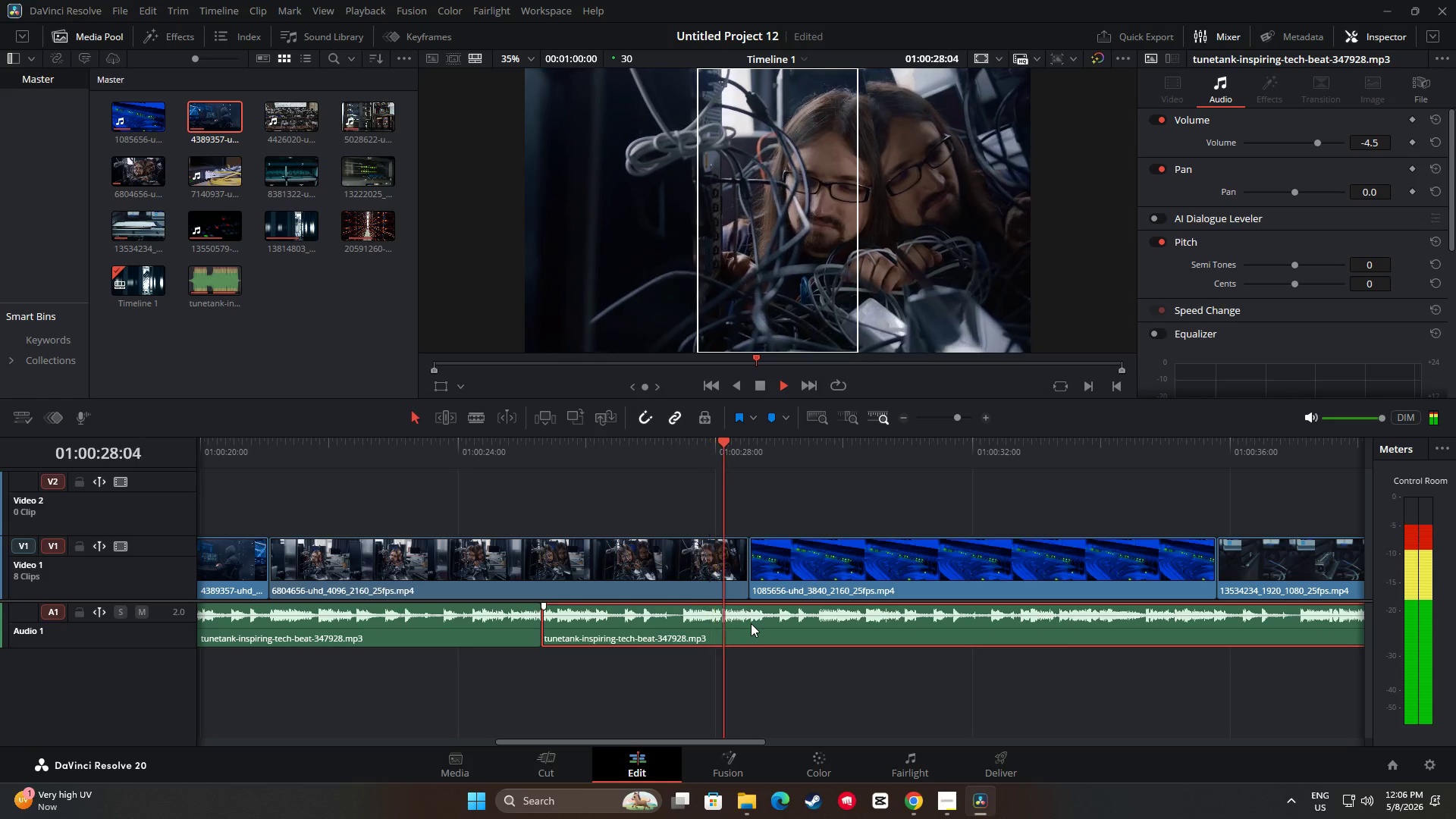 
key(Space)
 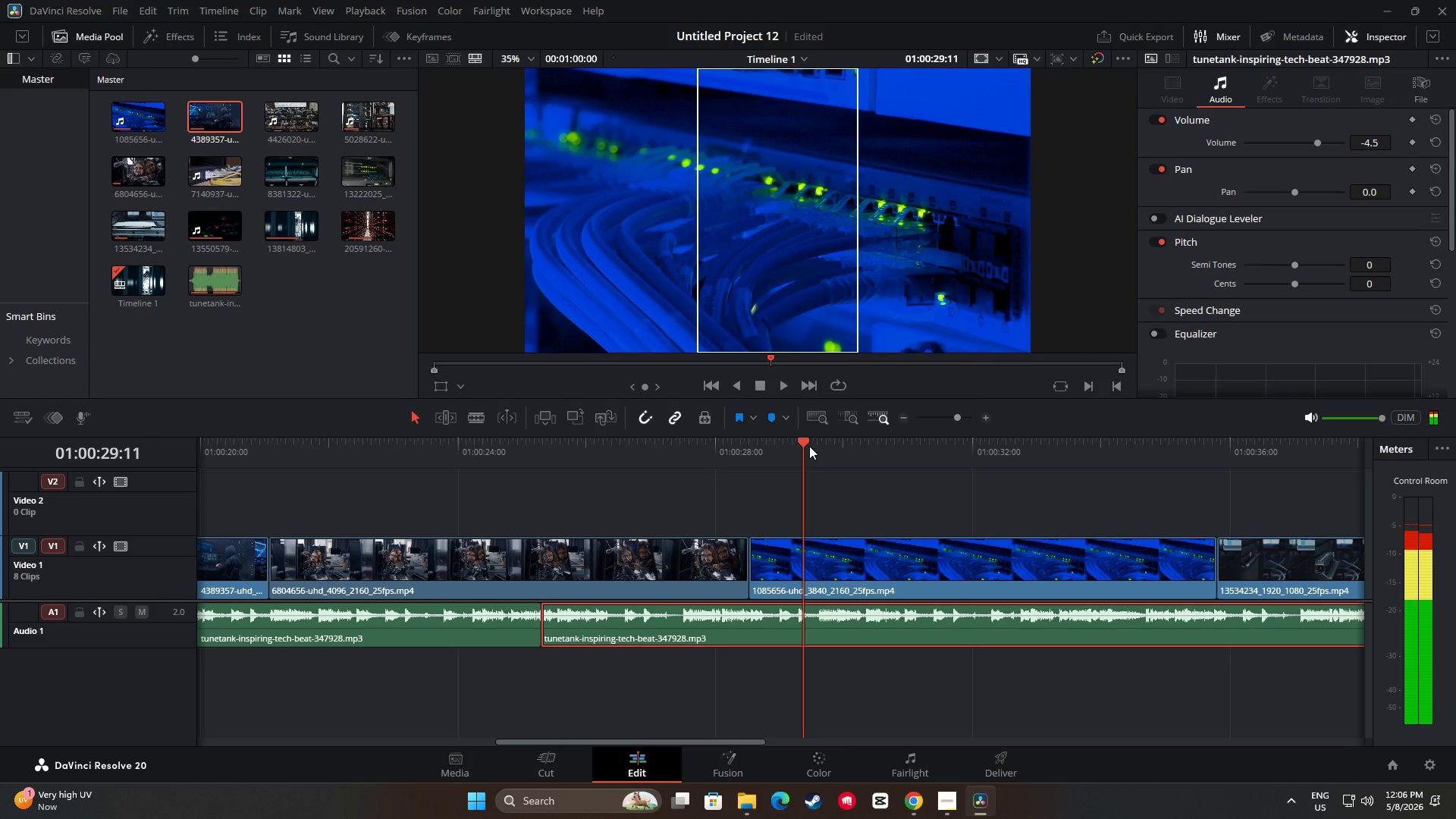 
left_click_drag(start_coordinate=[808, 445], to_coordinate=[367, 473])
 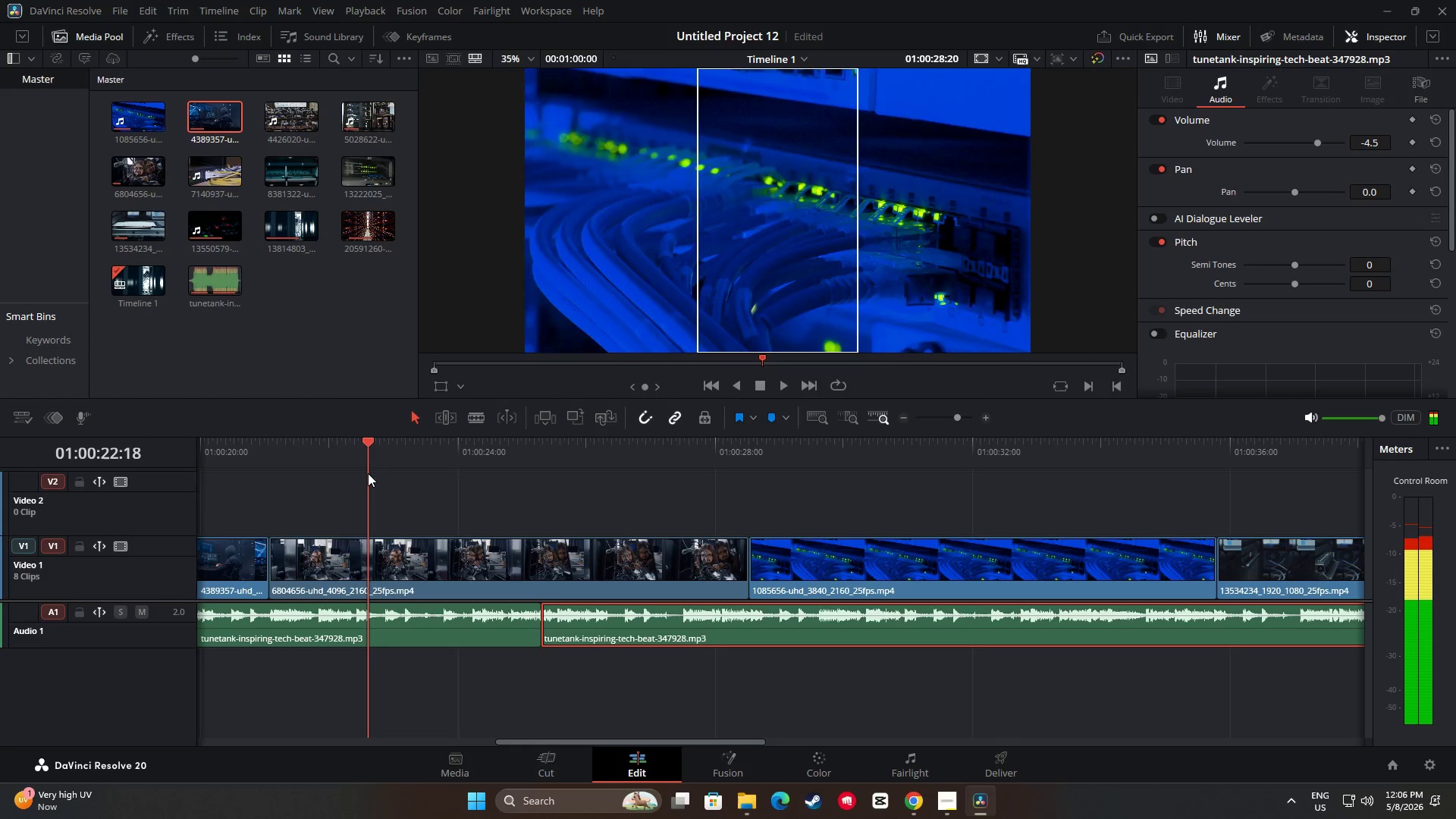 
key(Space)
 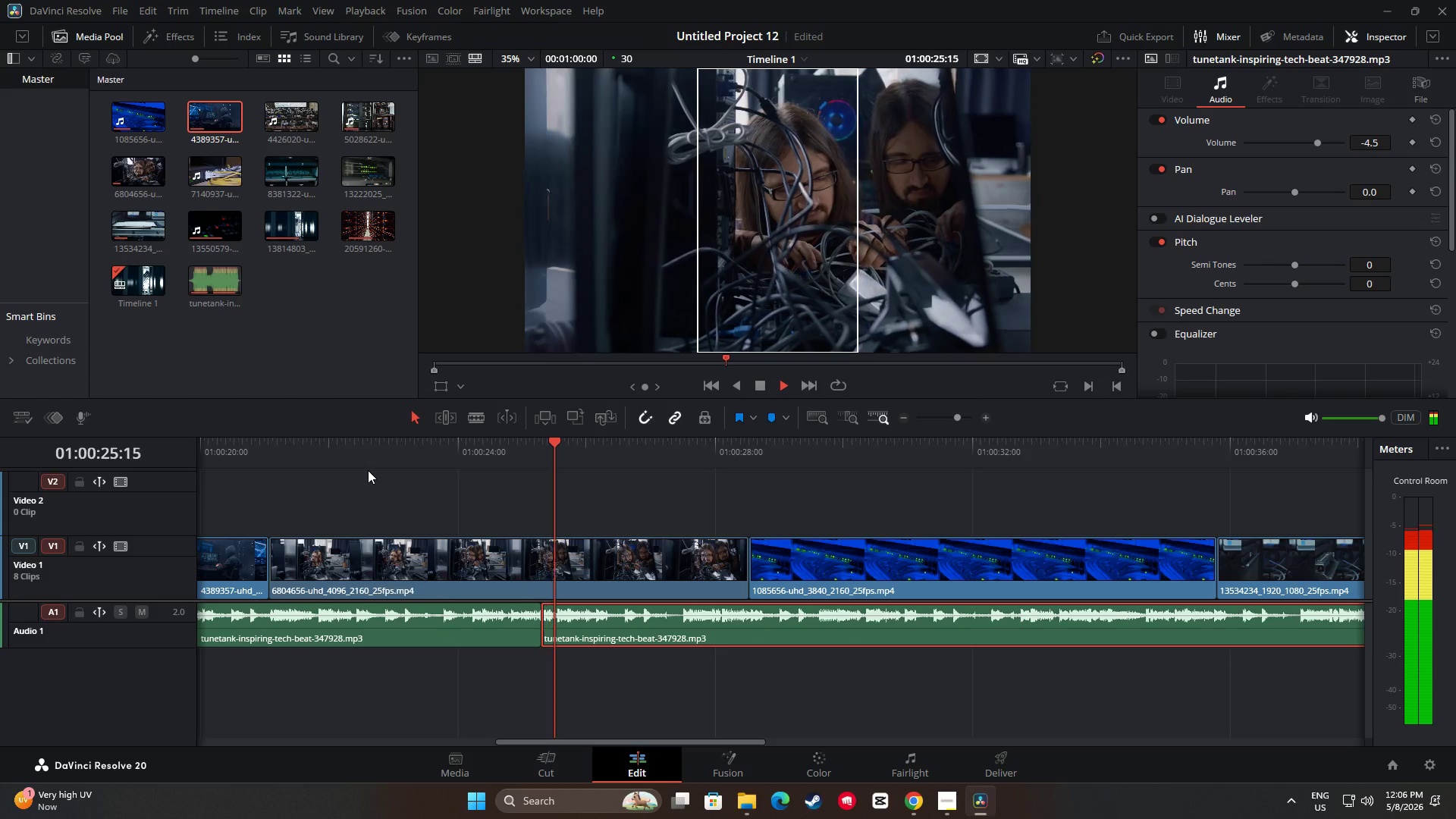 
key(Space)
 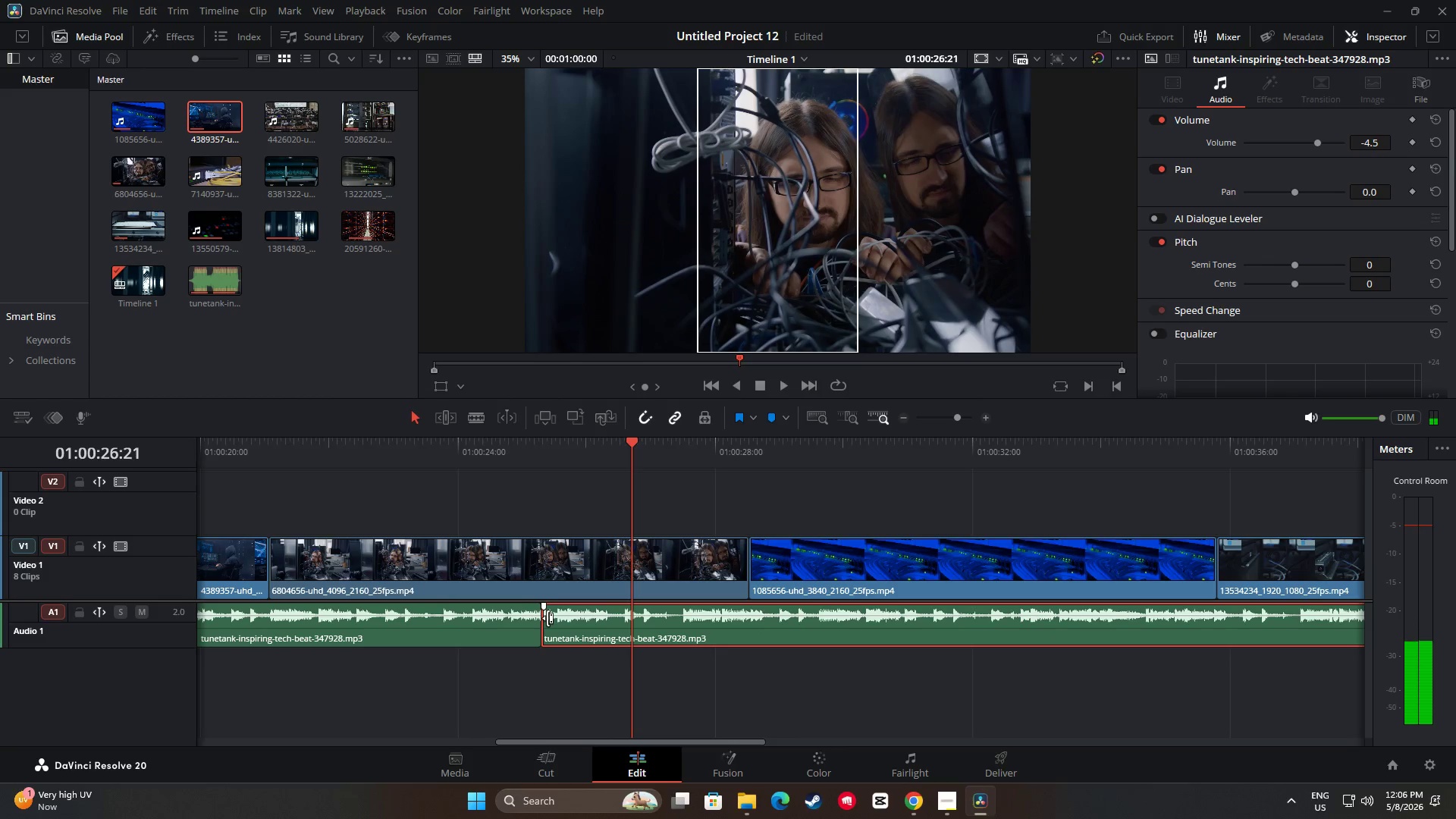 
left_click_drag(start_coordinate=[535, 618], to_coordinate=[546, 618])
 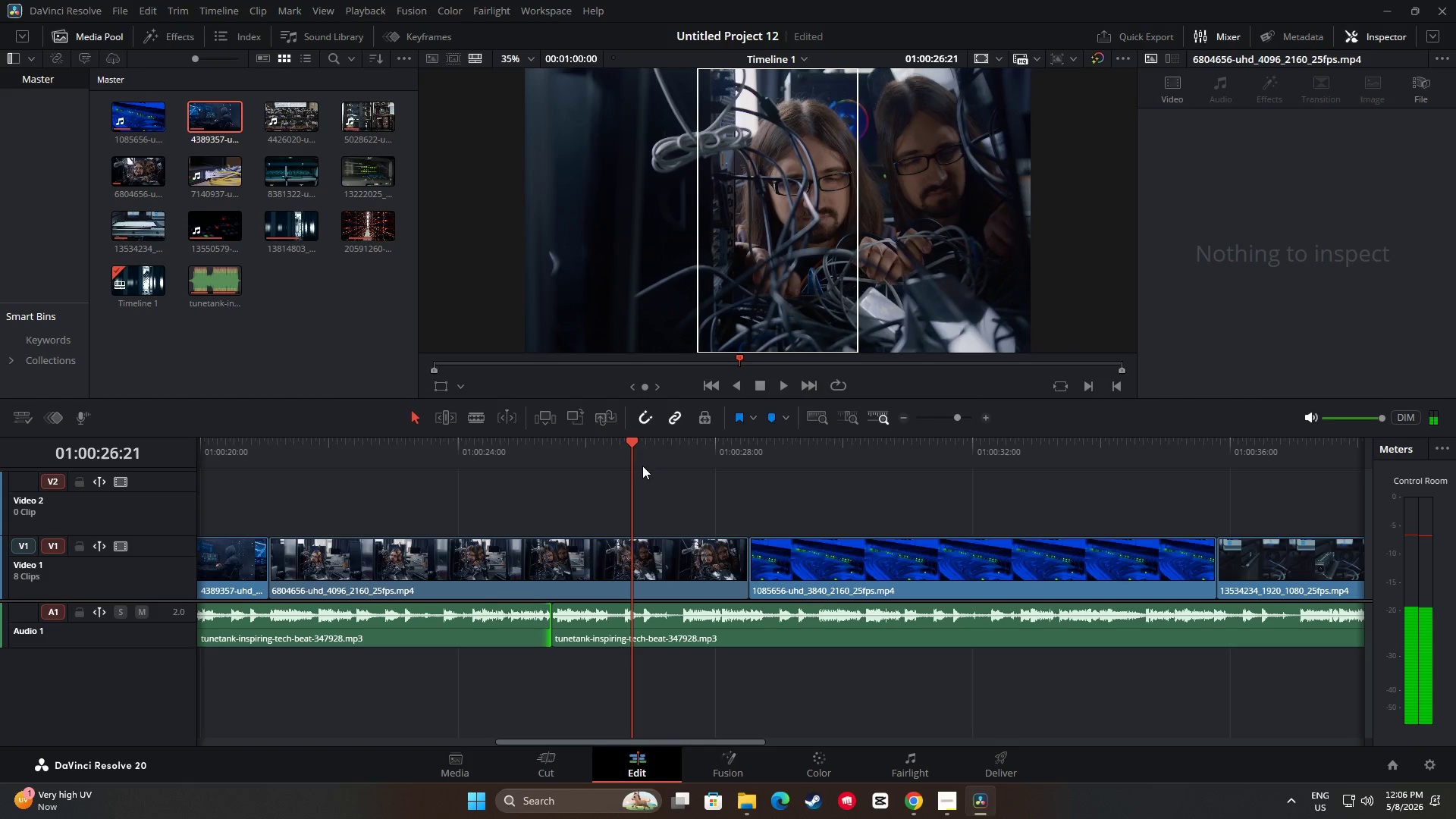 
left_click_drag(start_coordinate=[635, 447], to_coordinate=[463, 461])
 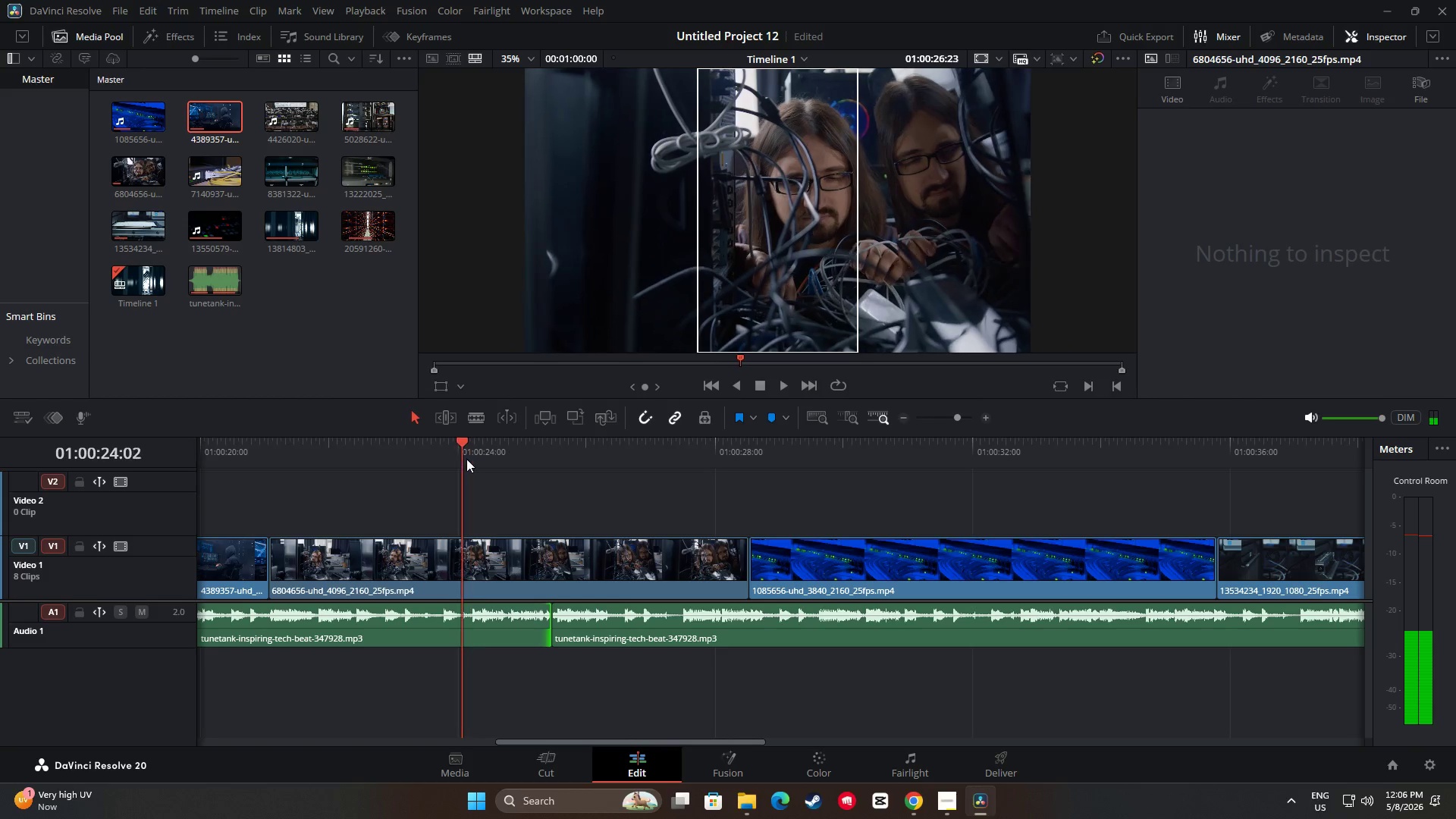 
key(Space)
 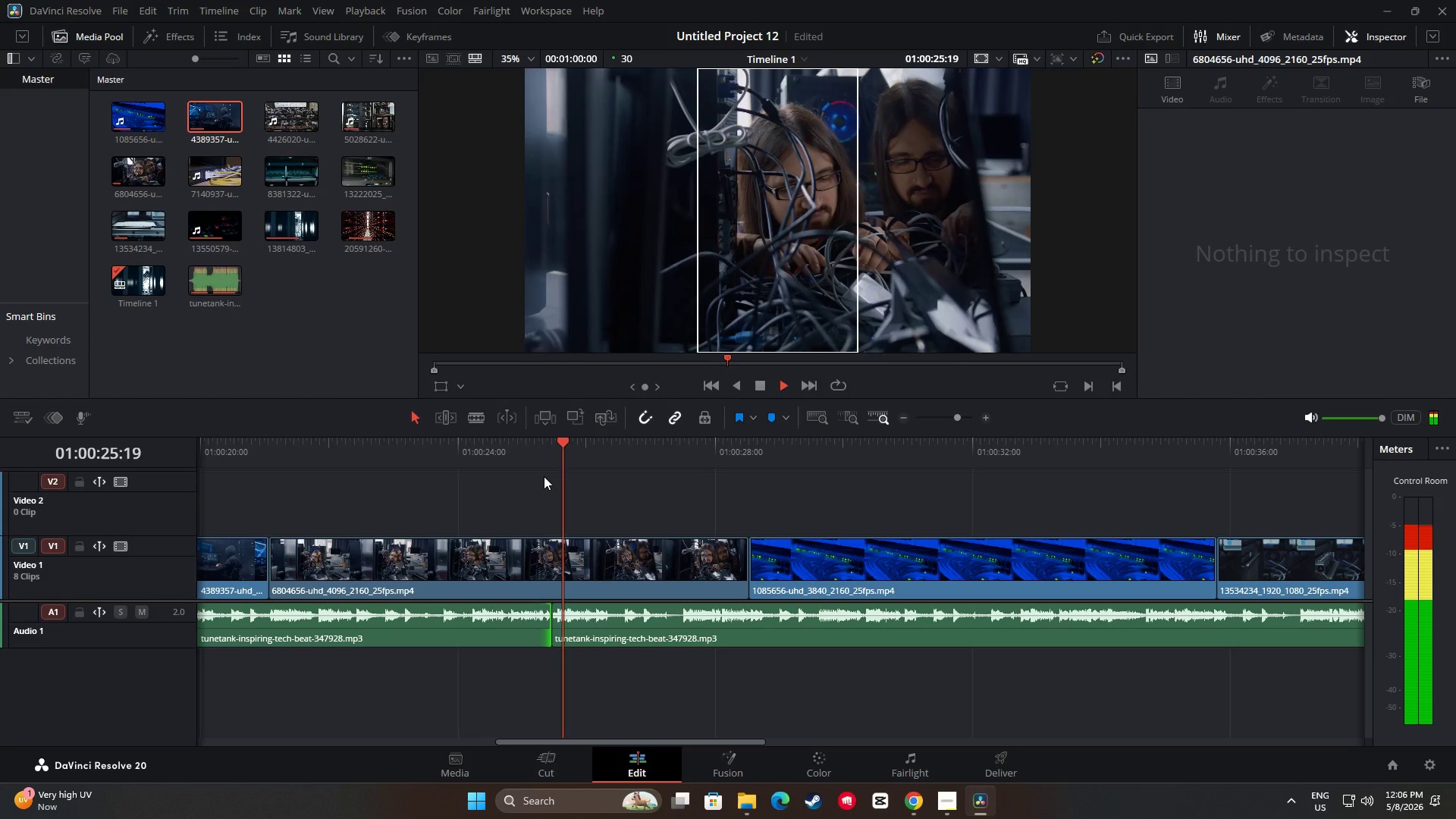 
key(Space)
 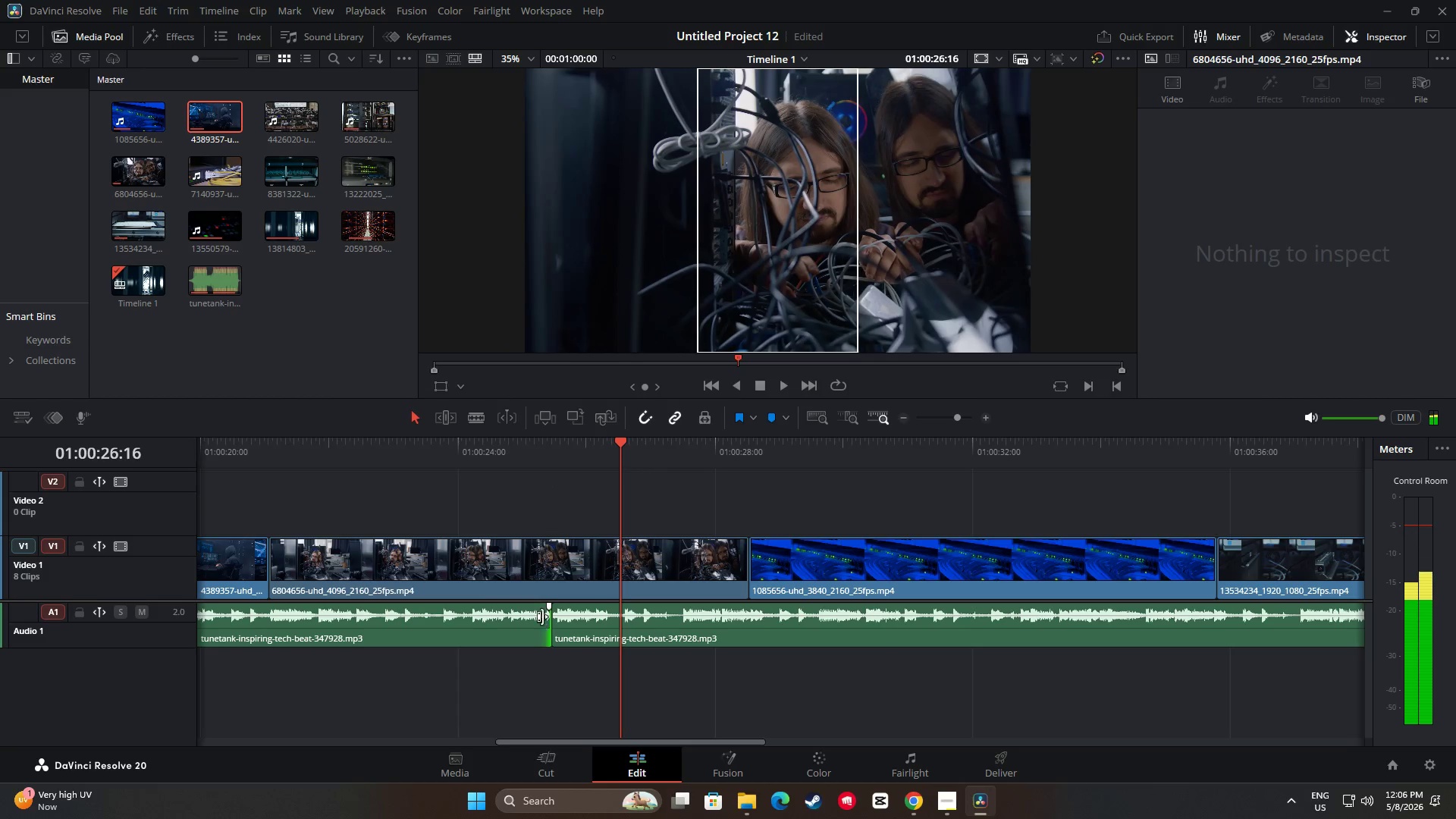 
left_click_drag(start_coordinate=[544, 617], to_coordinate=[558, 619])
 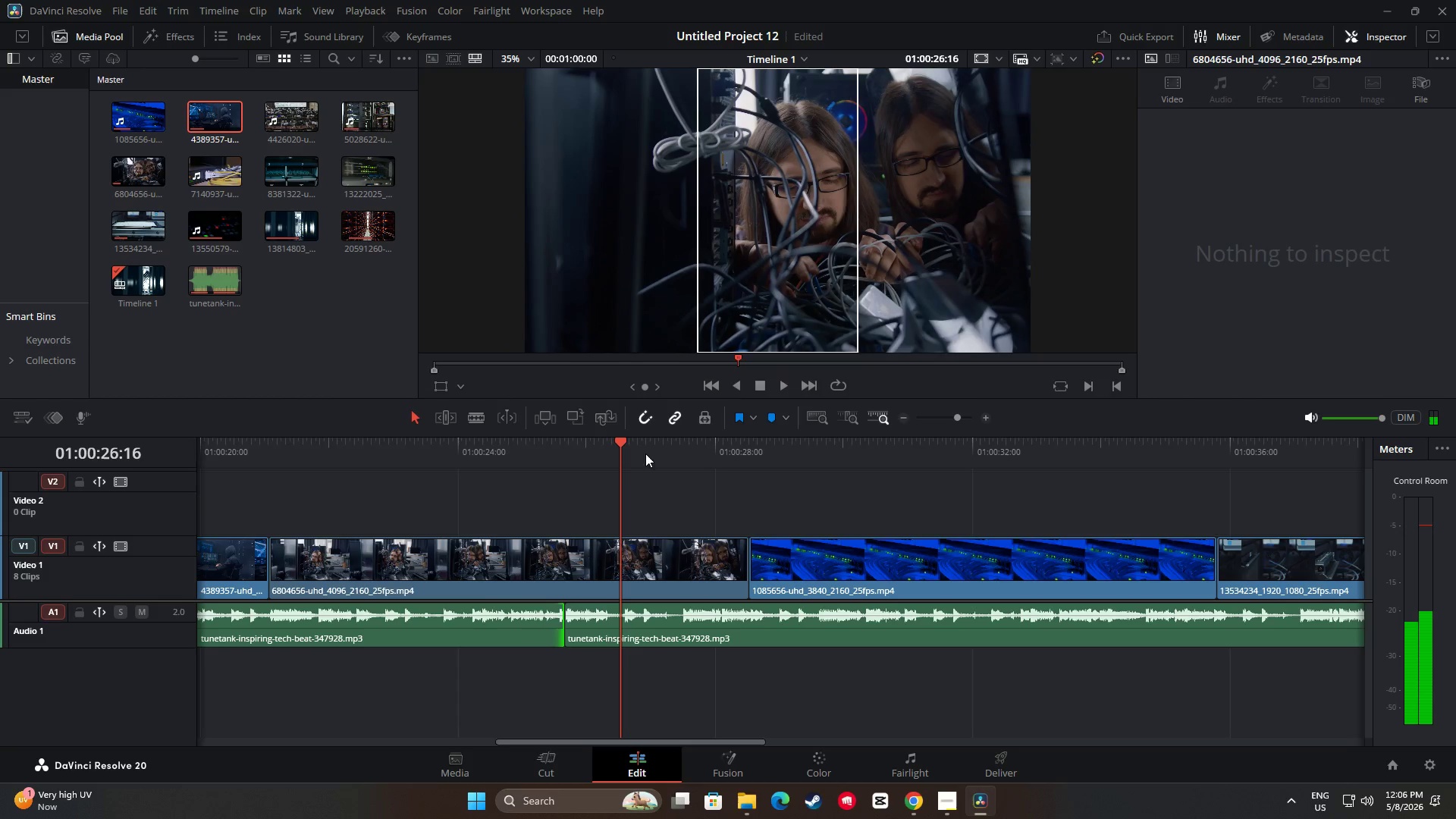 
left_click_drag(start_coordinate=[620, 444], to_coordinate=[475, 458])
 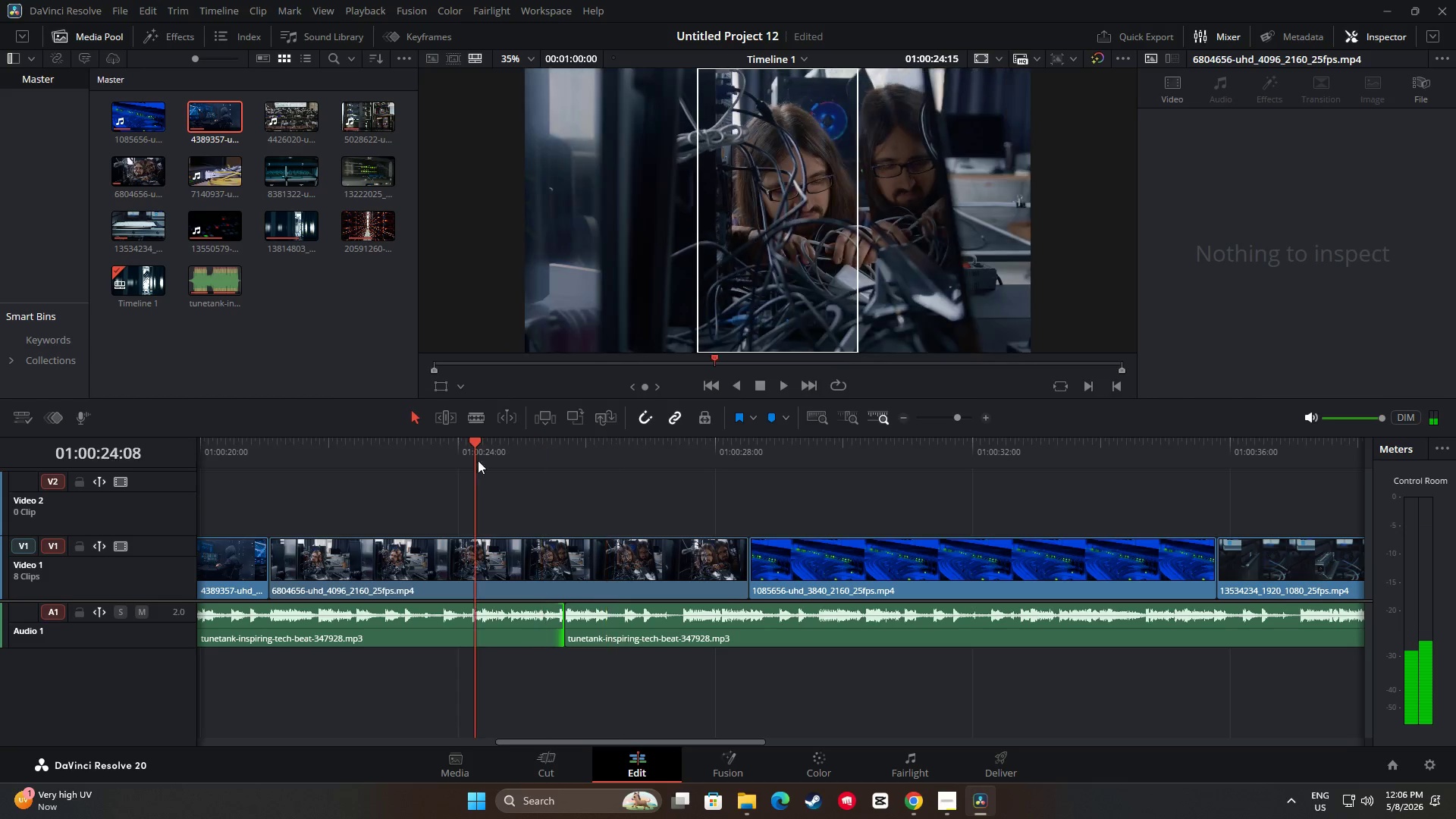 
key(Space)
 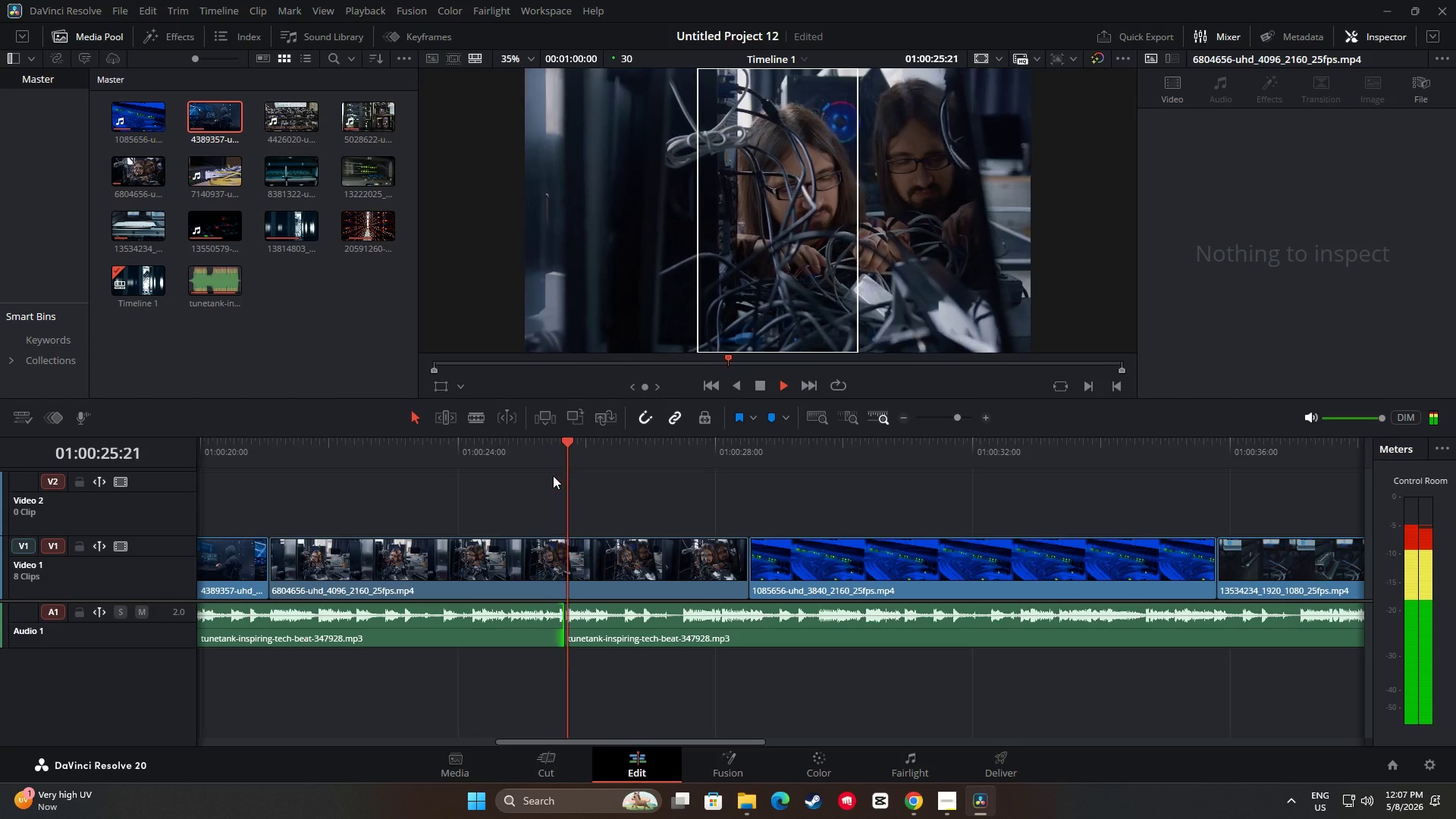 
key(Space)
 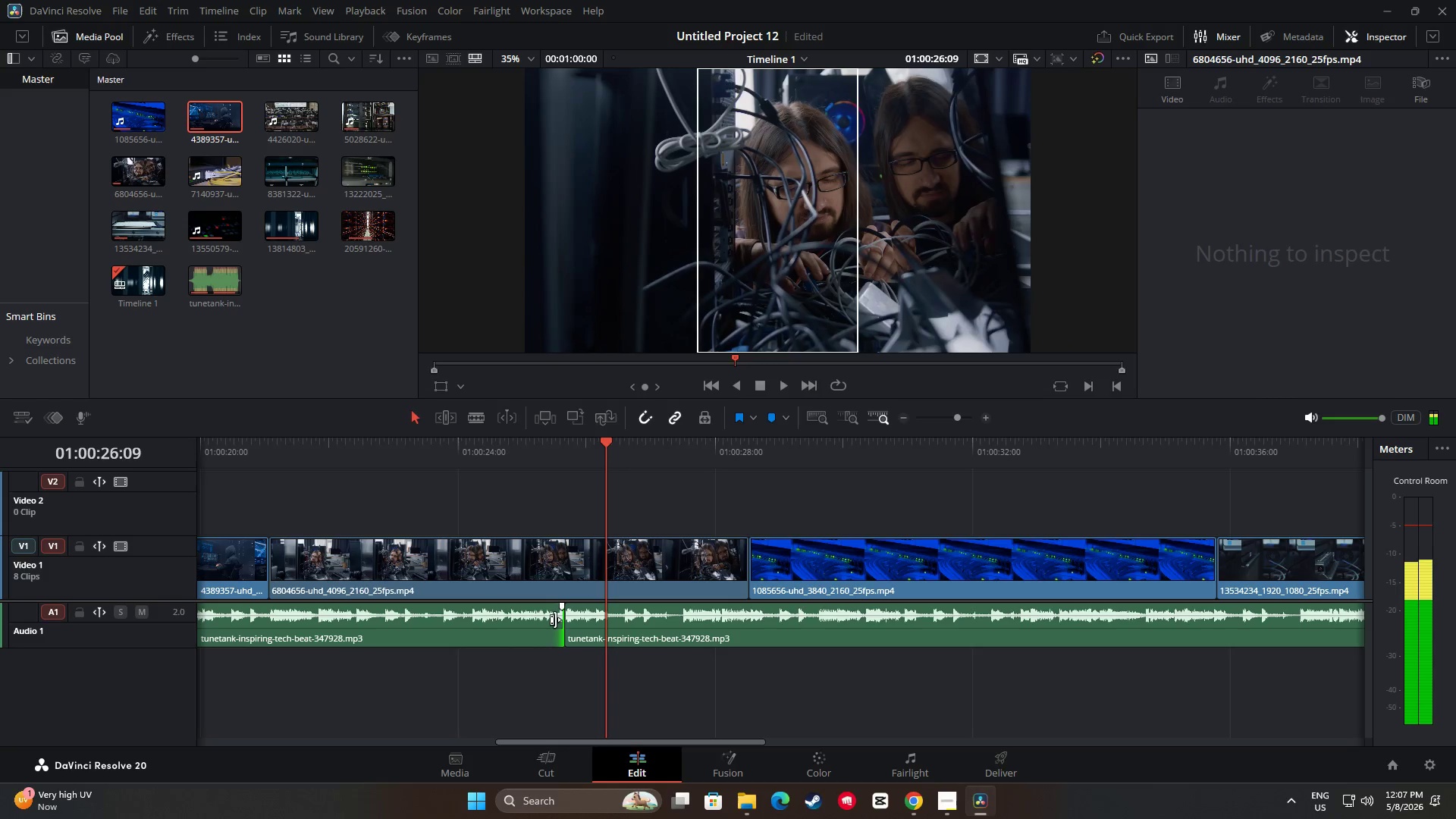 
left_click_drag(start_coordinate=[555, 620], to_coordinate=[567, 620])
 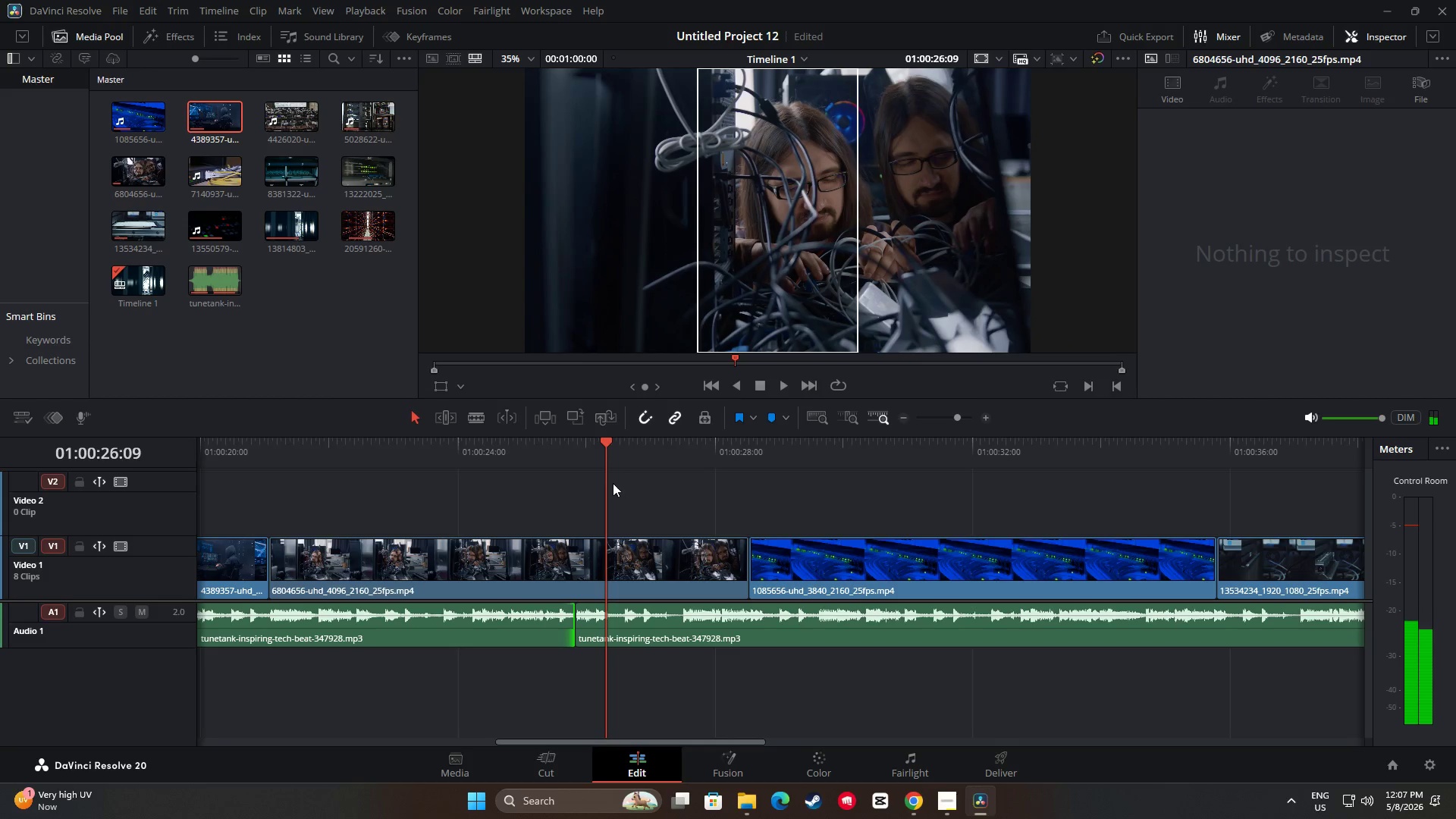 
left_click_drag(start_coordinate=[604, 450], to_coordinate=[467, 453])
 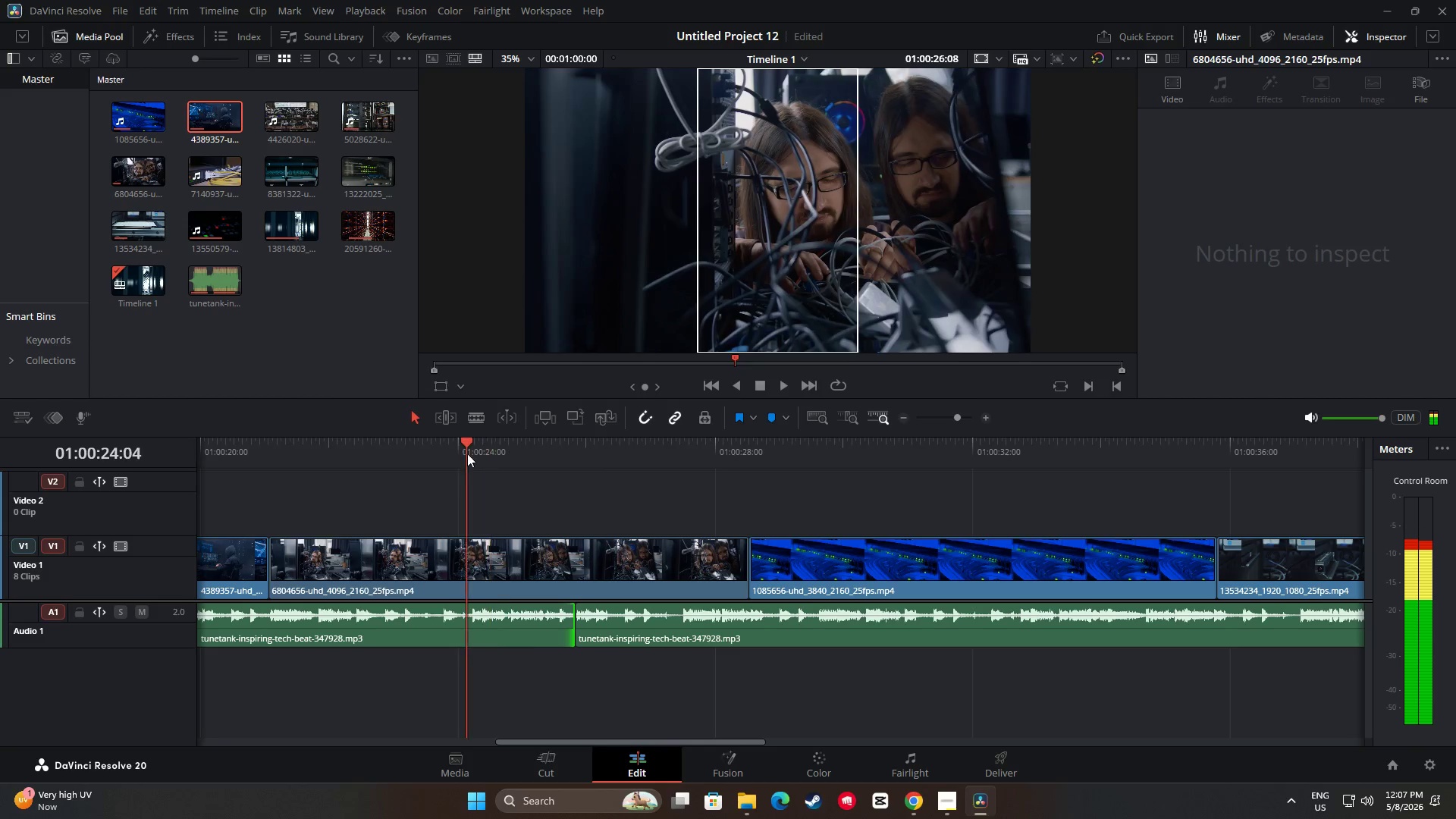 
key(Space)
 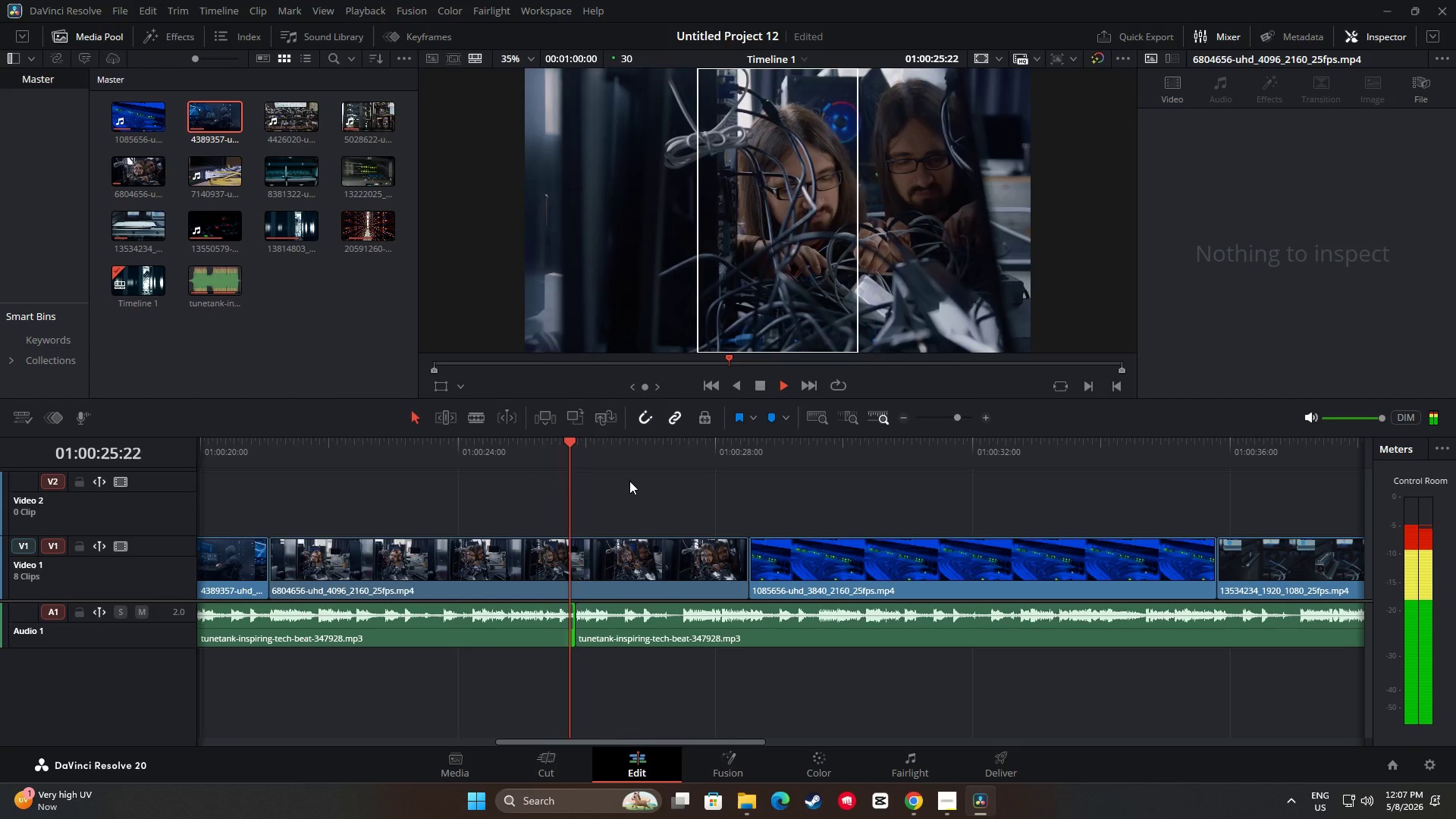 
key(Space)
 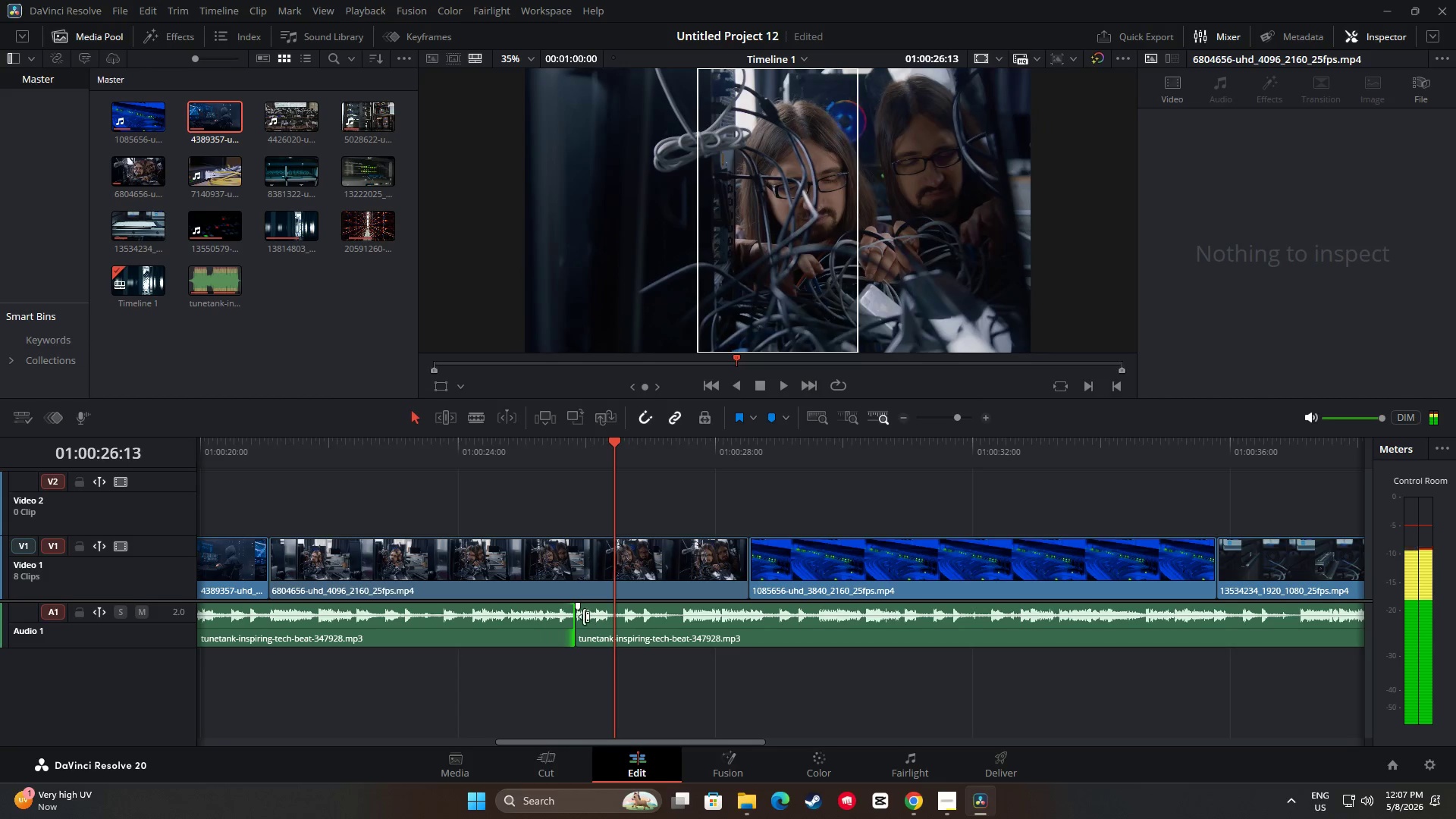 
left_click_drag(start_coordinate=[582, 620], to_coordinate=[541, 622])
 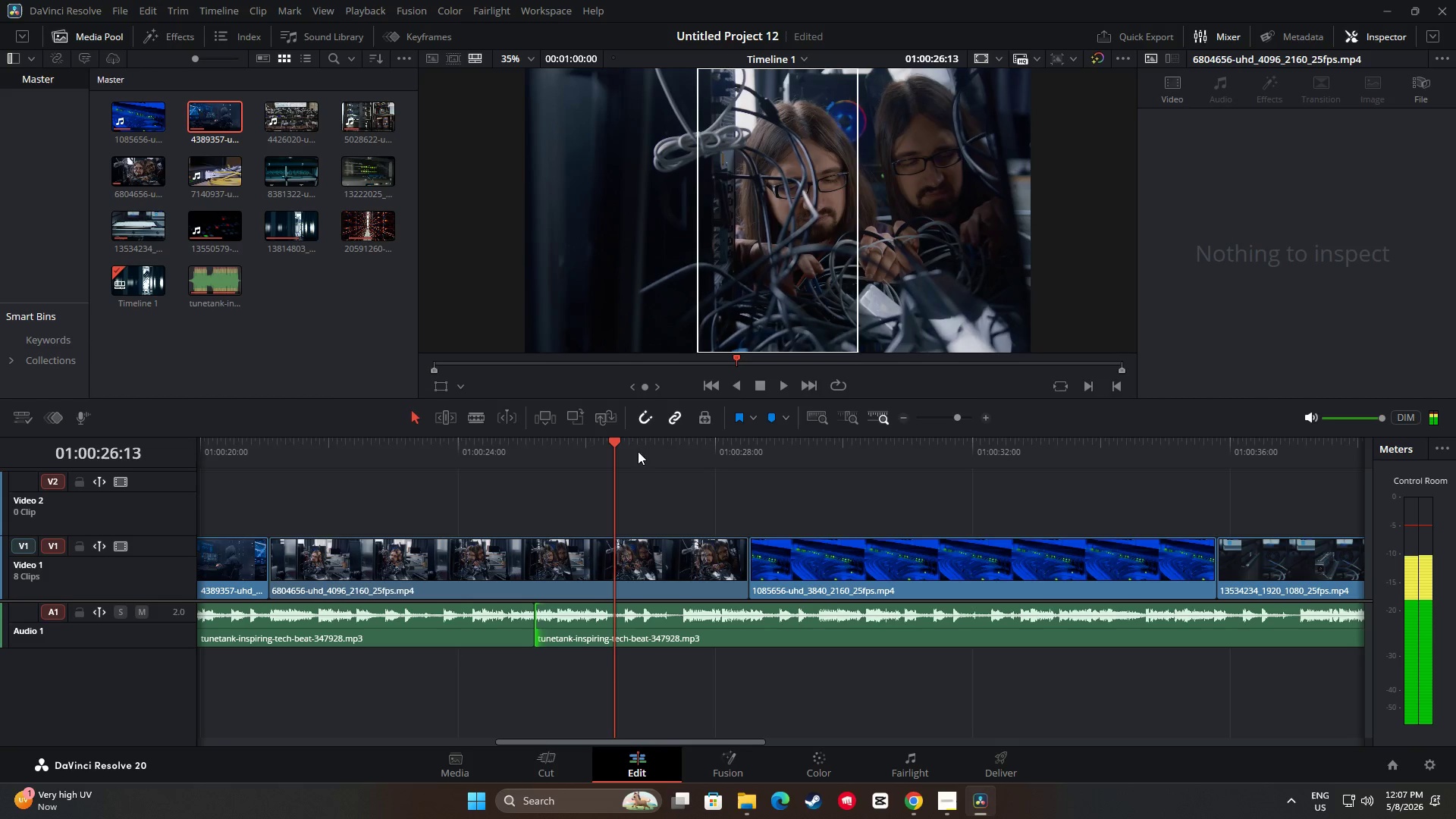 
left_click_drag(start_coordinate=[617, 447], to_coordinate=[435, 467])
 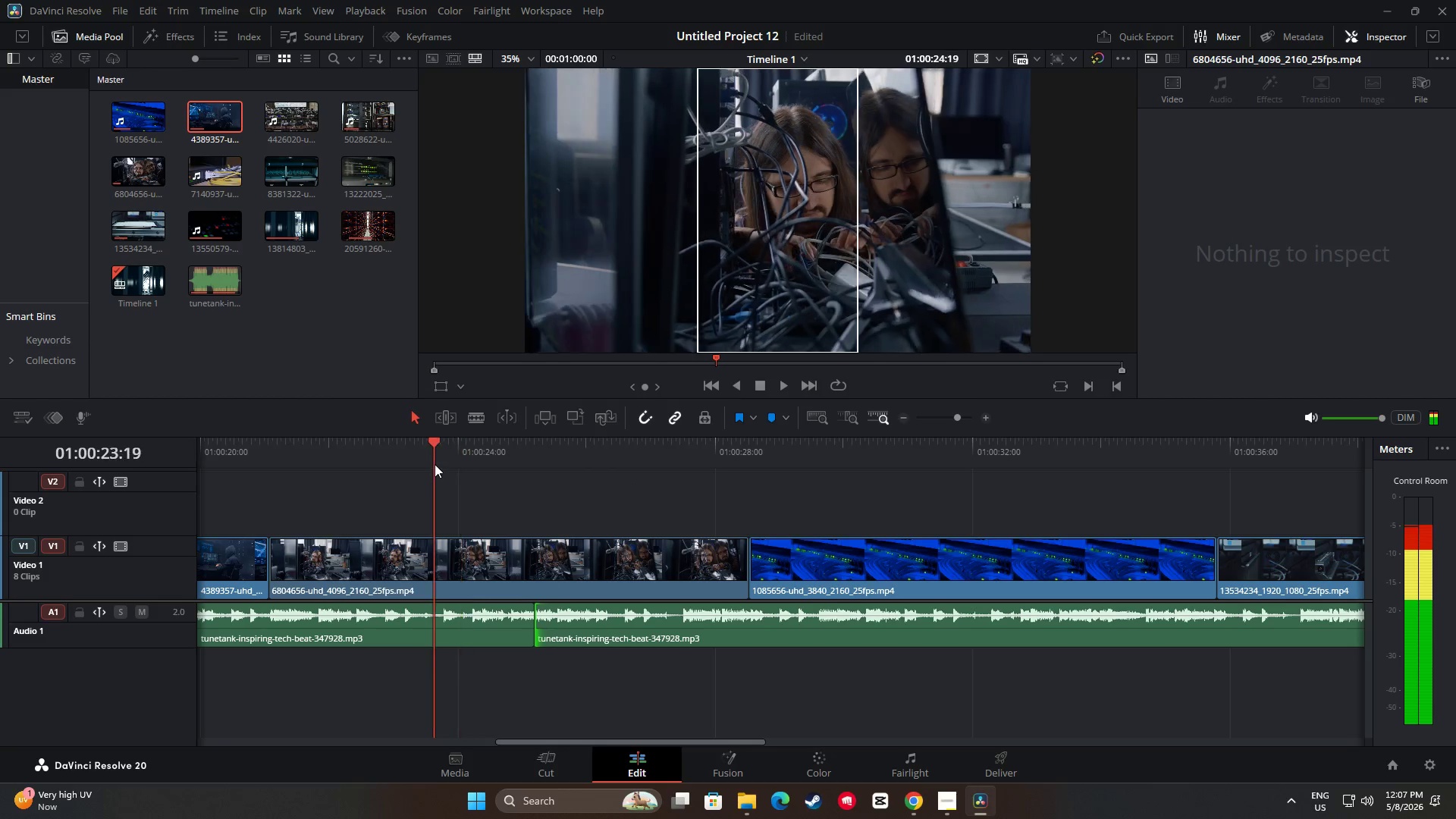 
key(Space)
 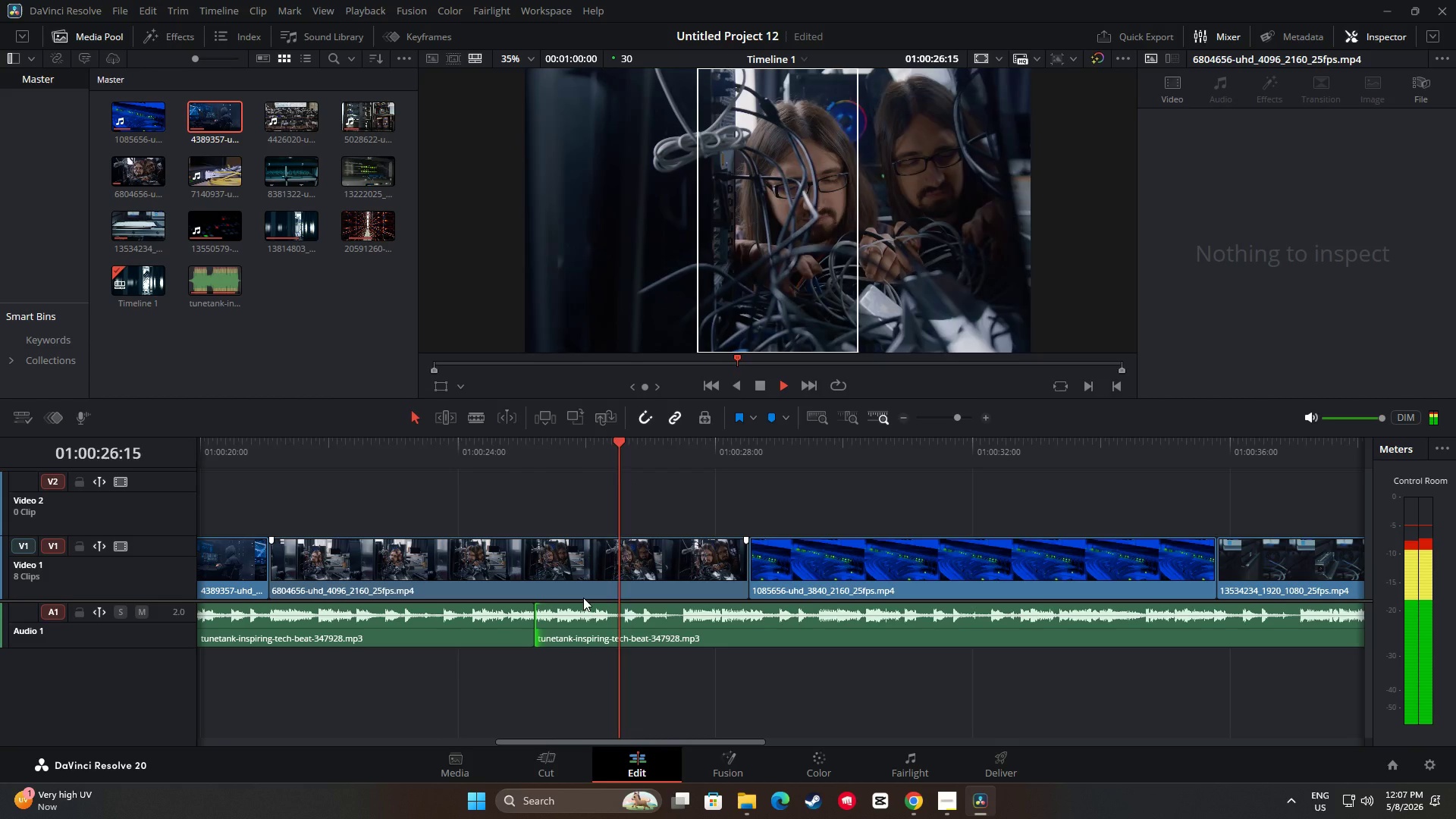 
key(Space)
 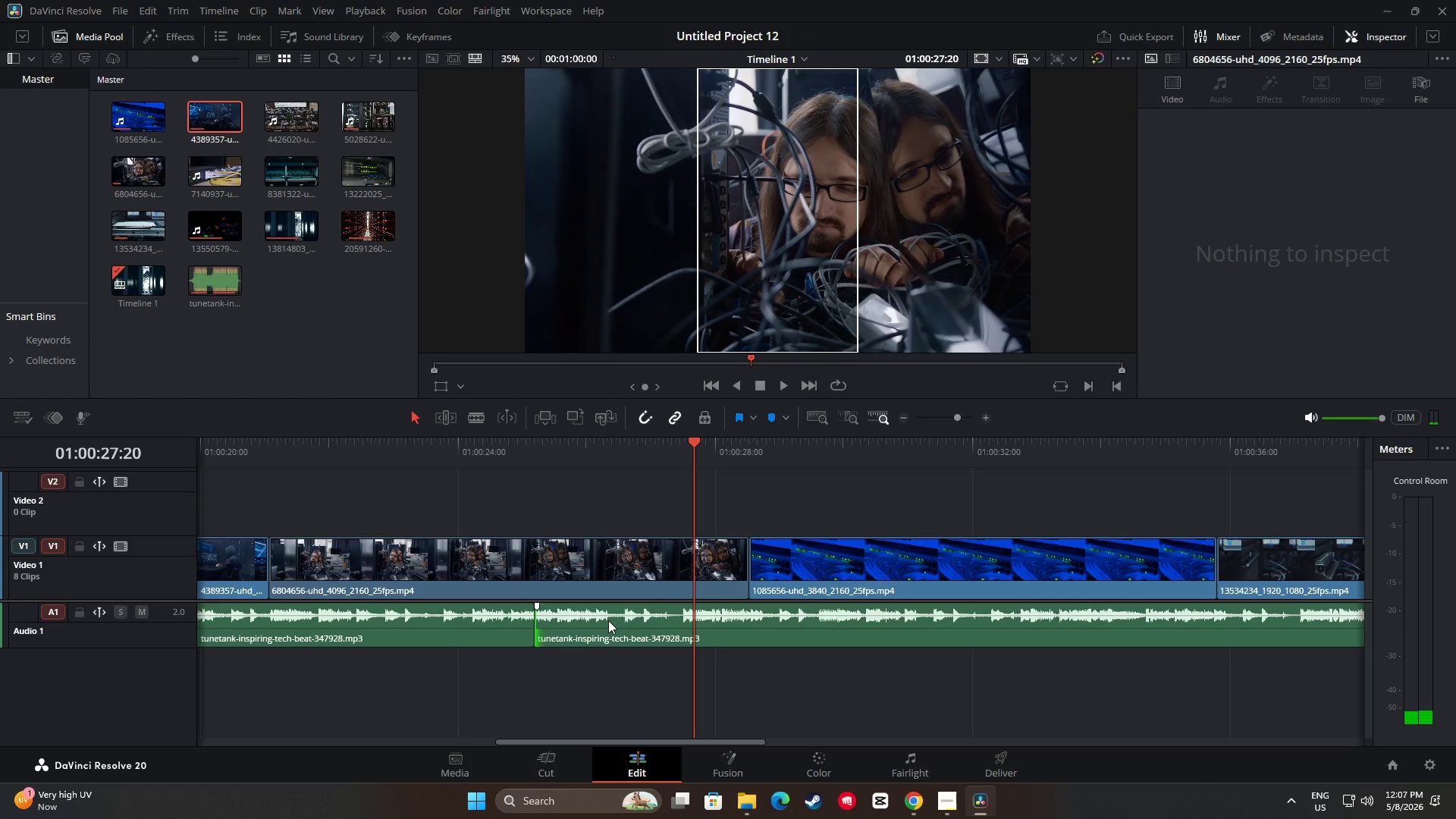 
wait(5.5)
 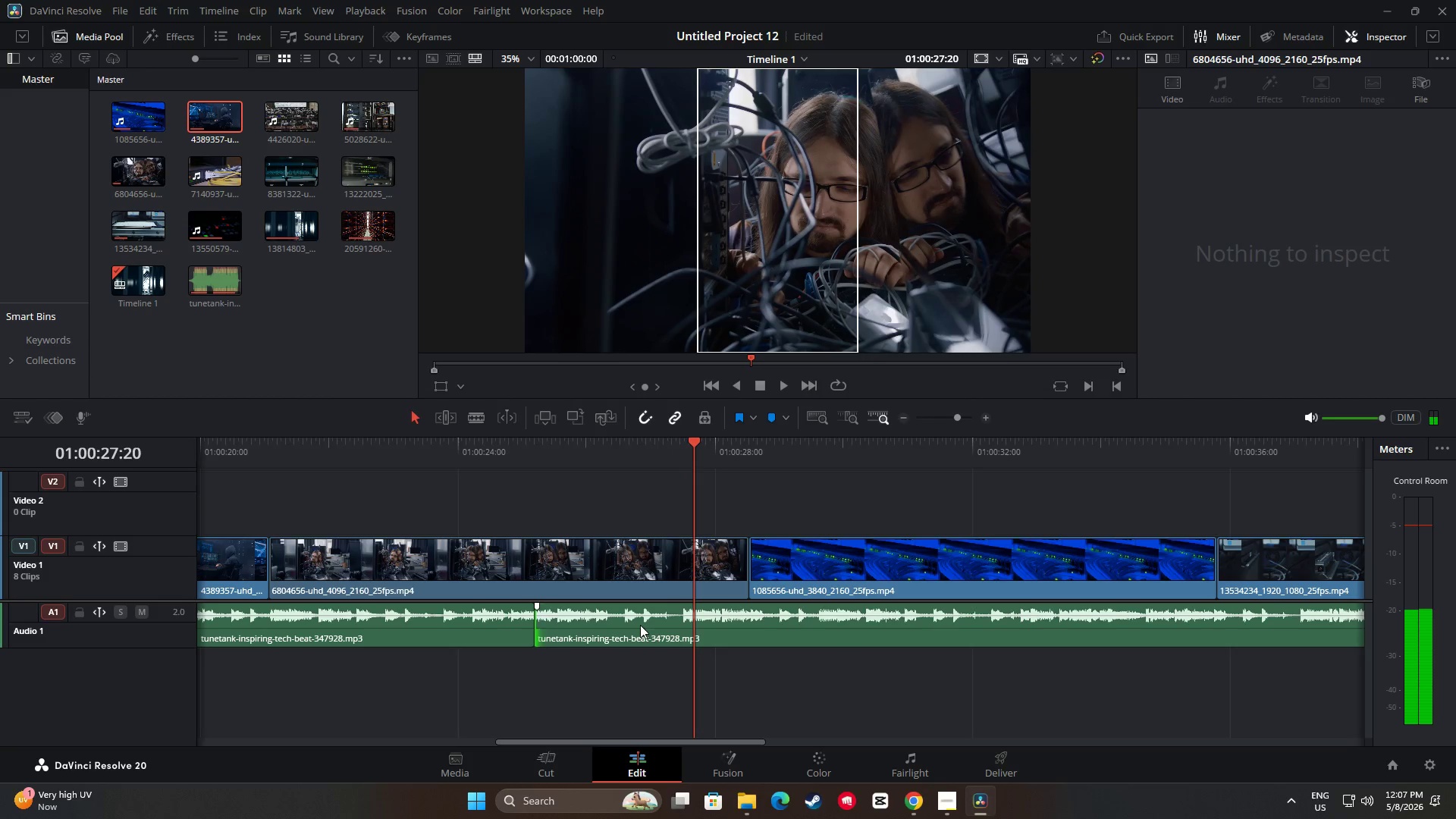 
left_click_drag(start_coordinate=[645, 742], to_coordinate=[607, 761])
 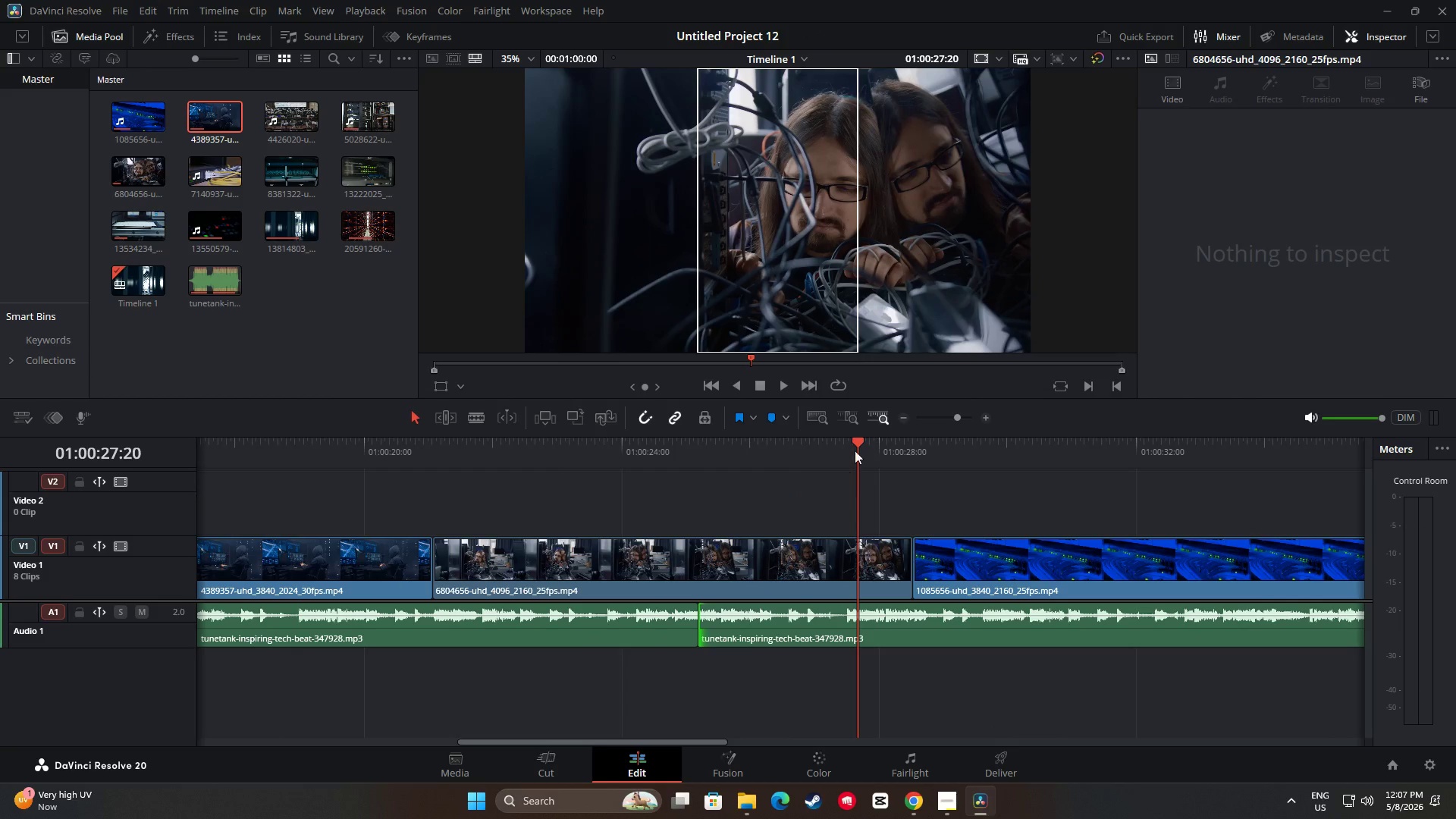 
left_click_drag(start_coordinate=[855, 442], to_coordinate=[453, 486])
 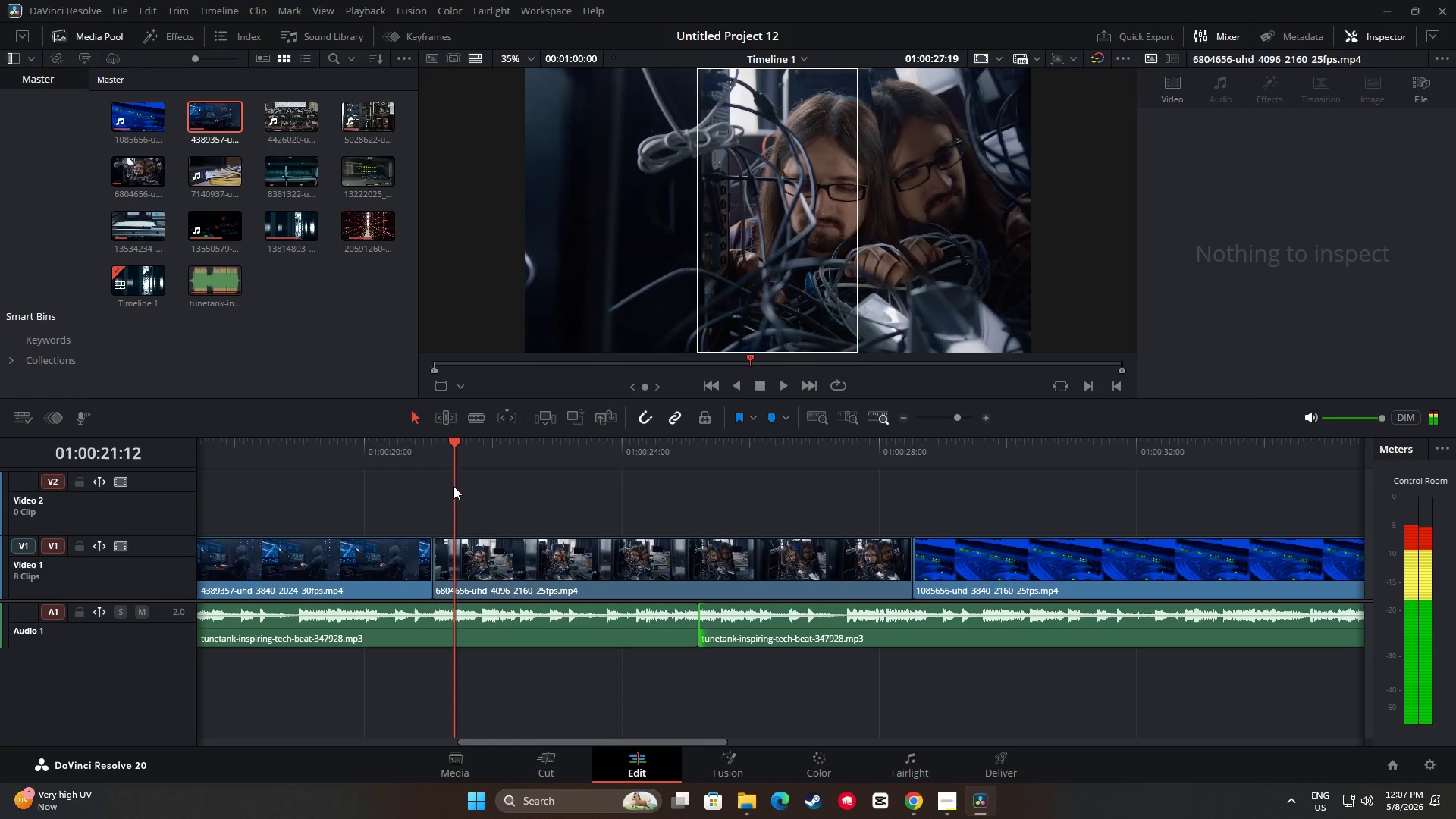 
key(Space)
 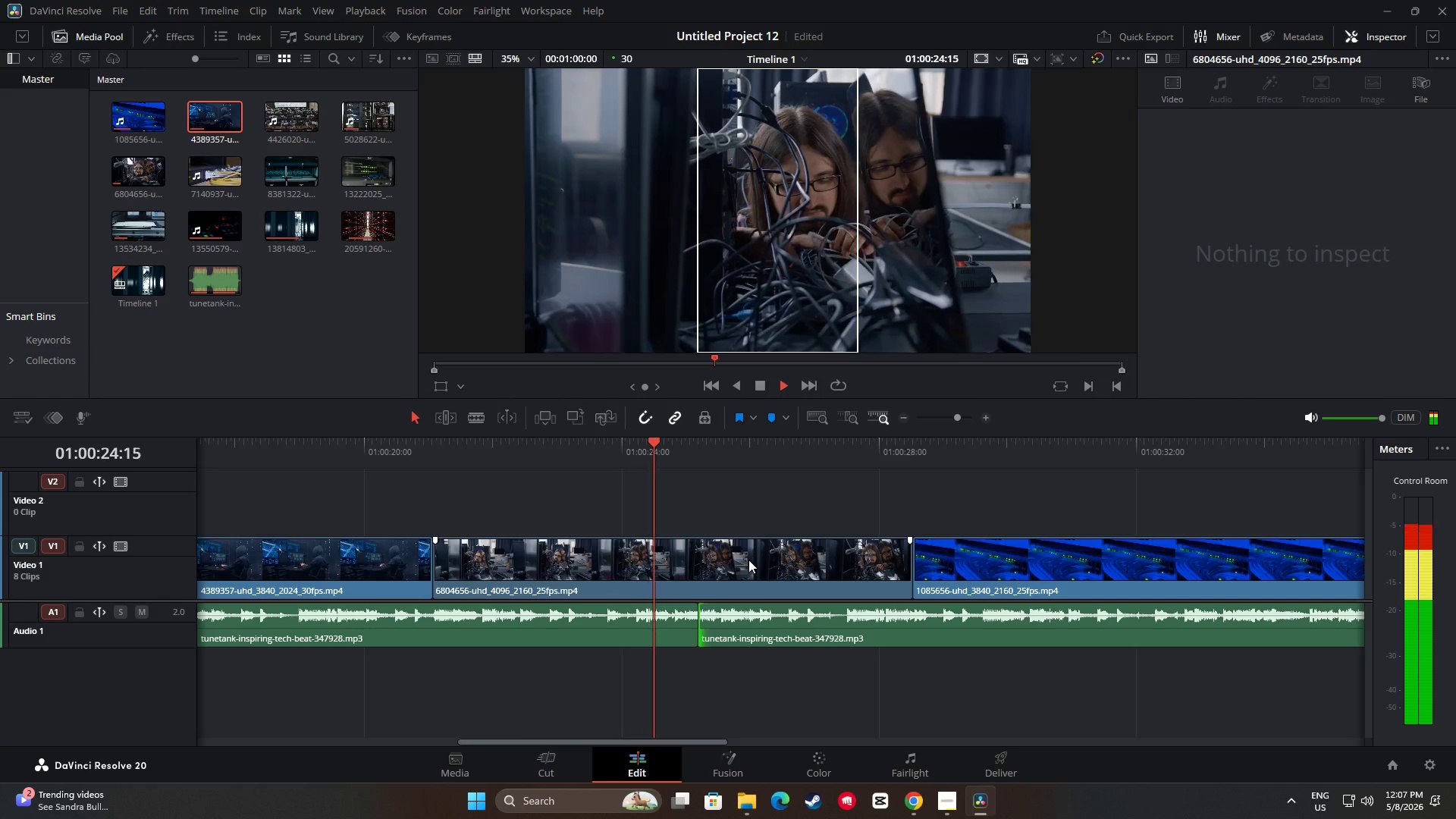 
key(Space)
 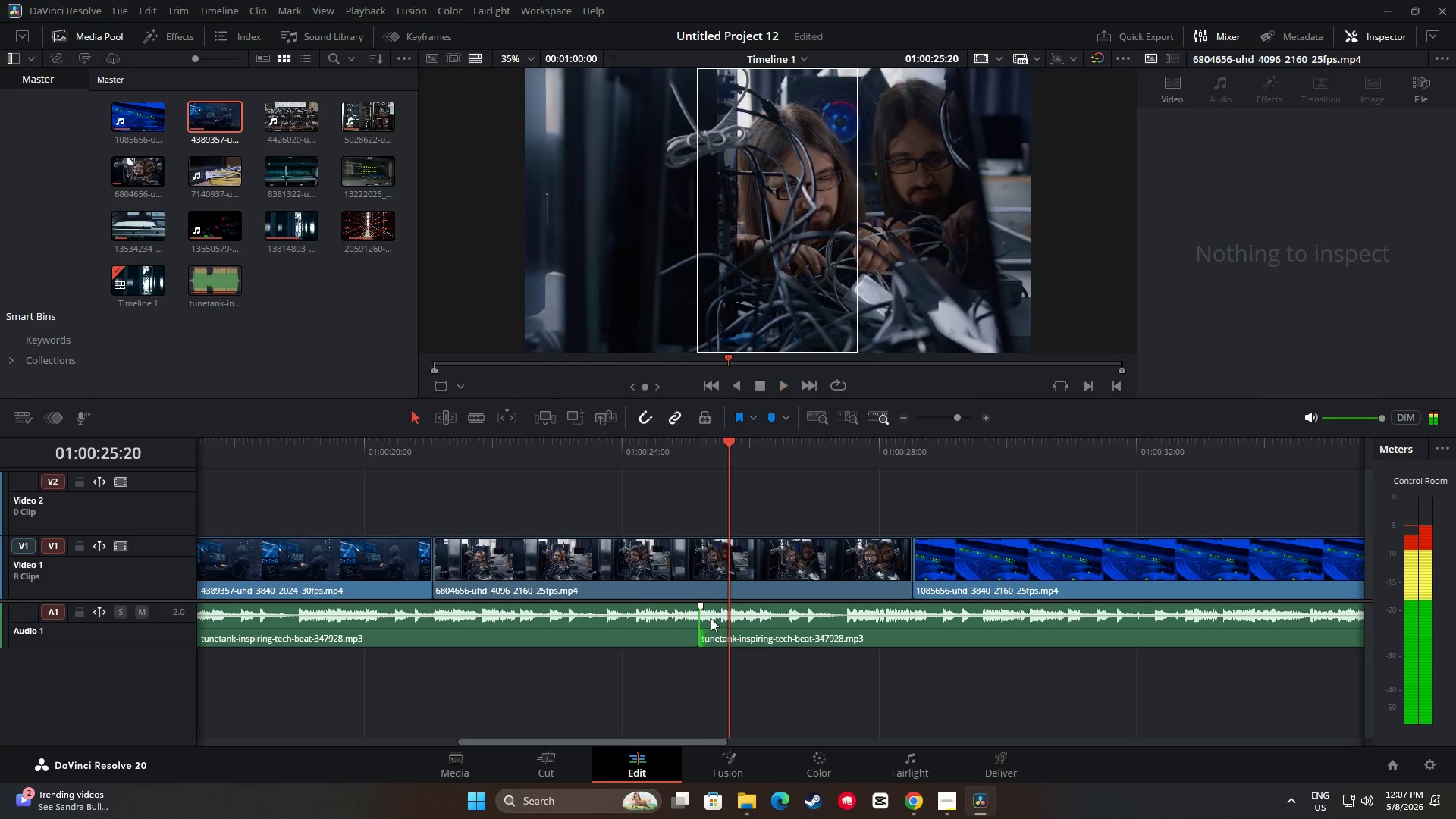 
left_click_drag(start_coordinate=[707, 616], to_coordinate=[568, 620])
 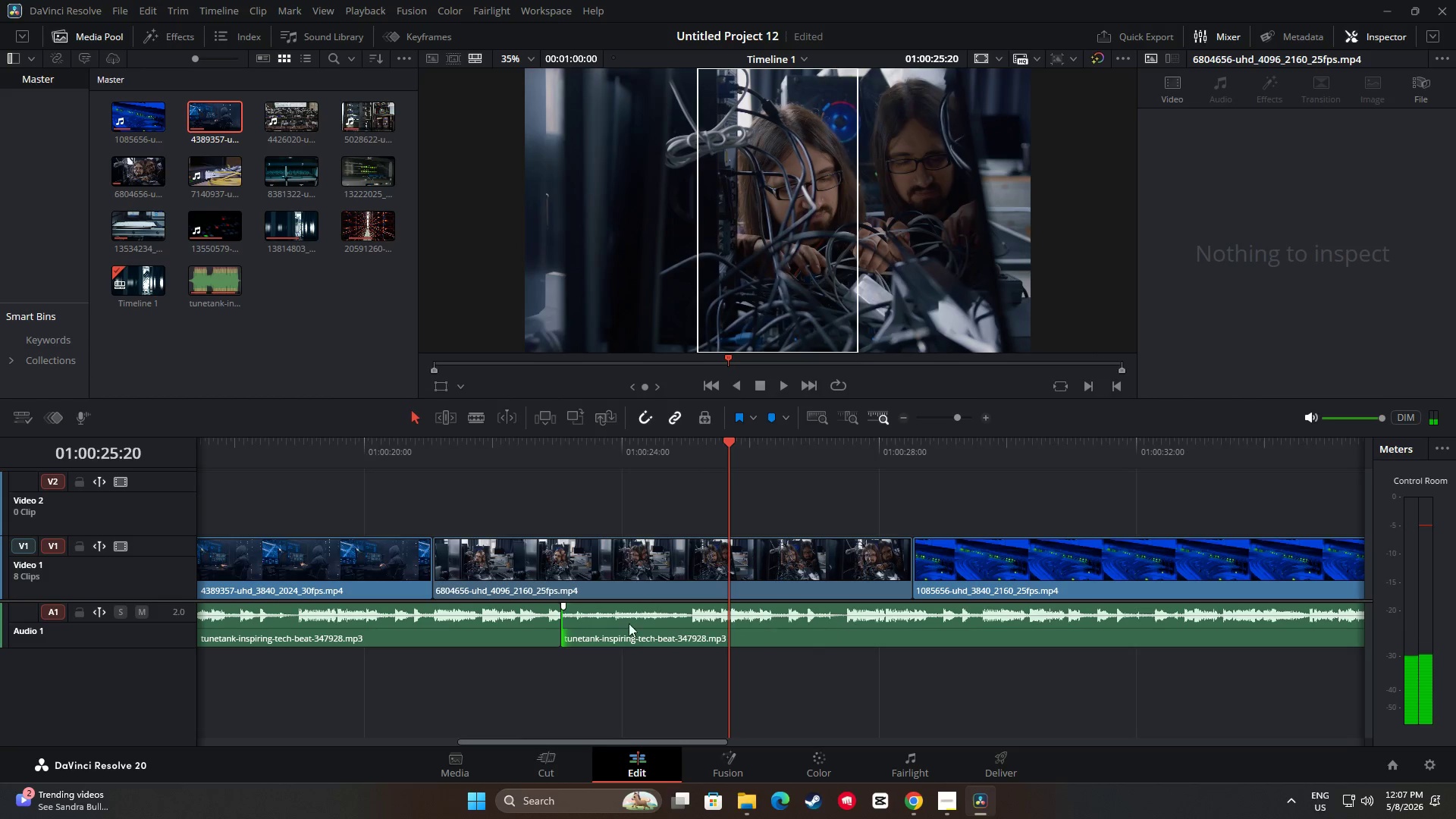 
left_click_drag(start_coordinate=[567, 620], to_coordinate=[780, 626])
 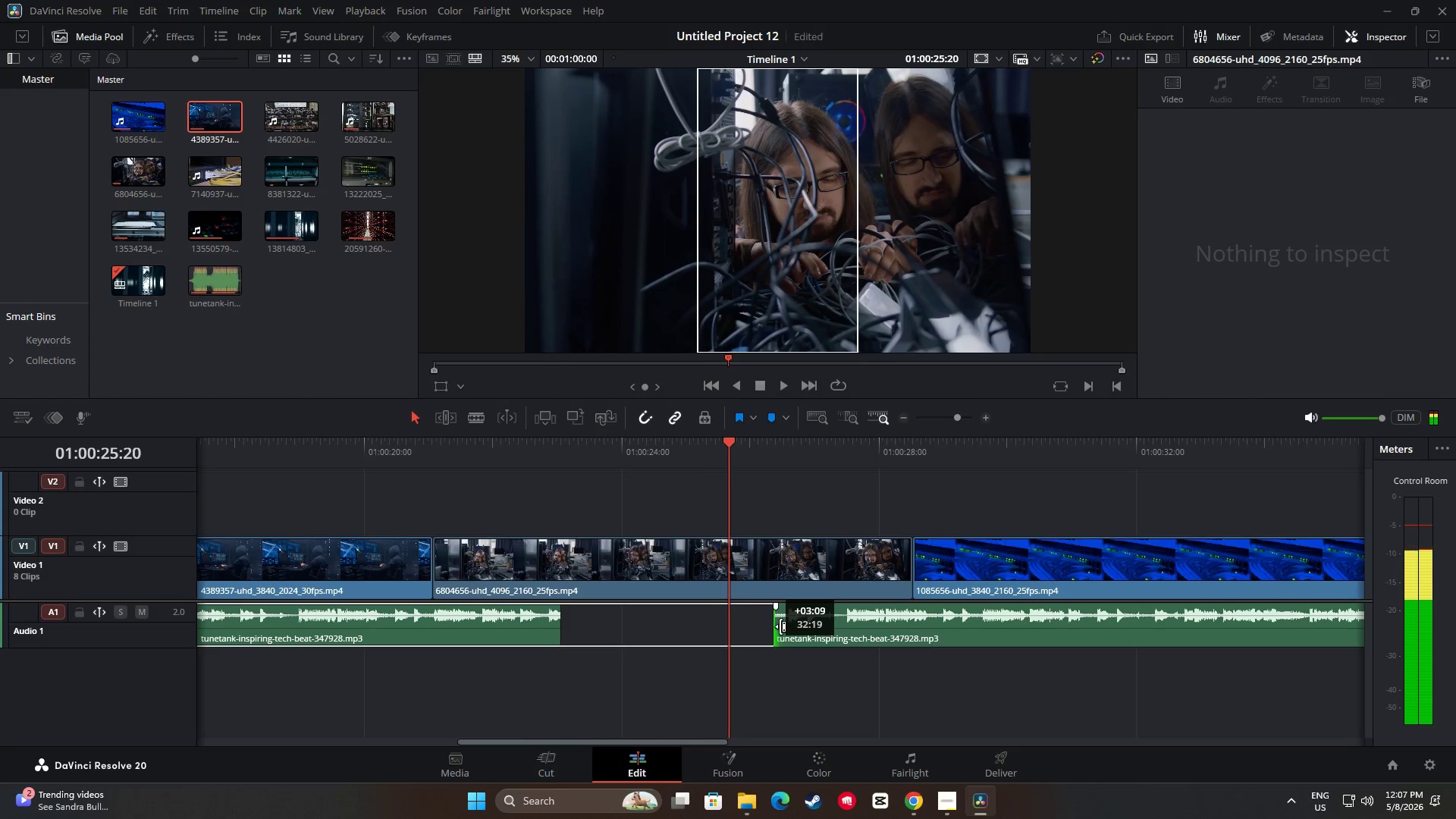 
key(Space)
 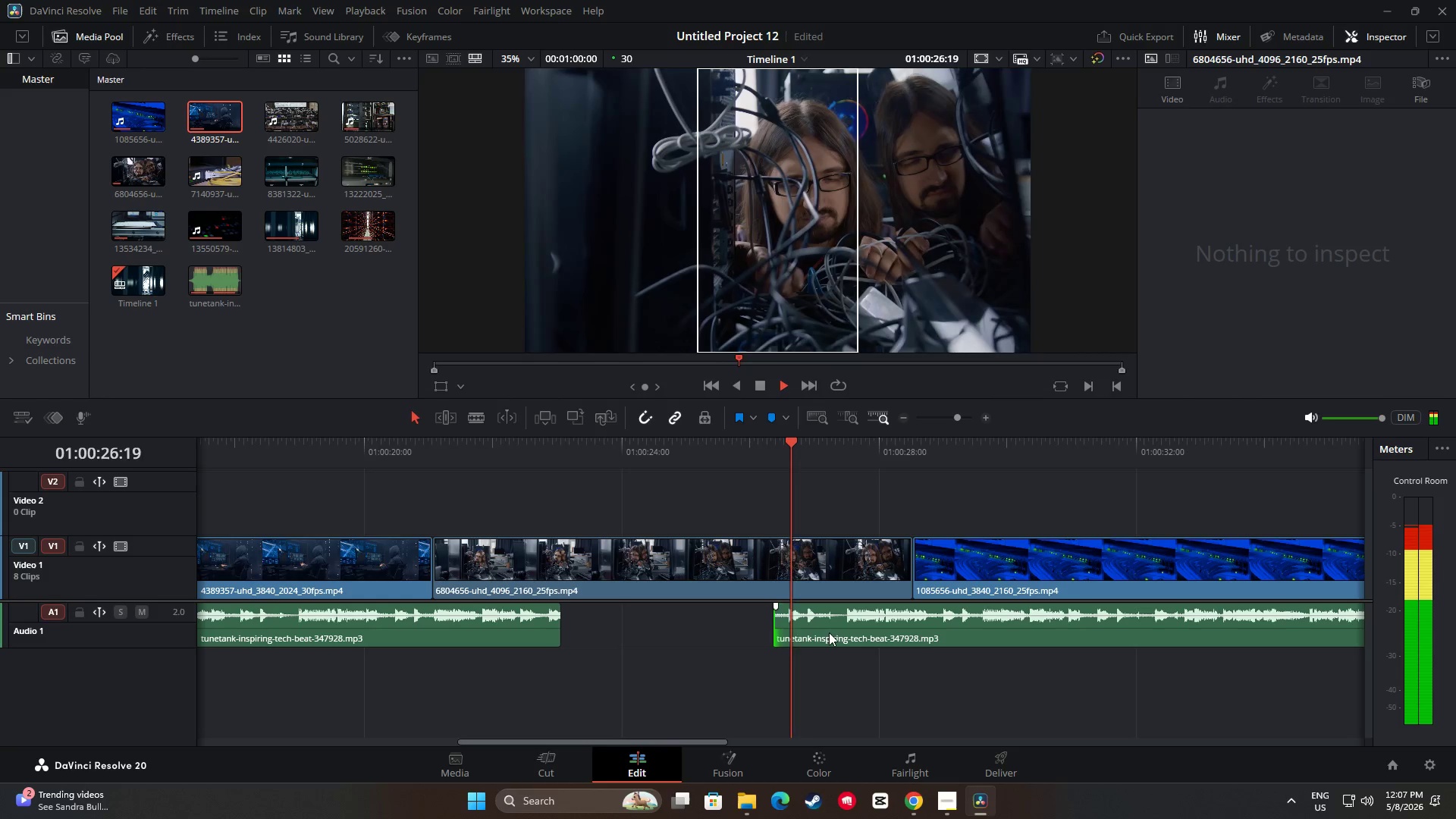 
key(Space)
 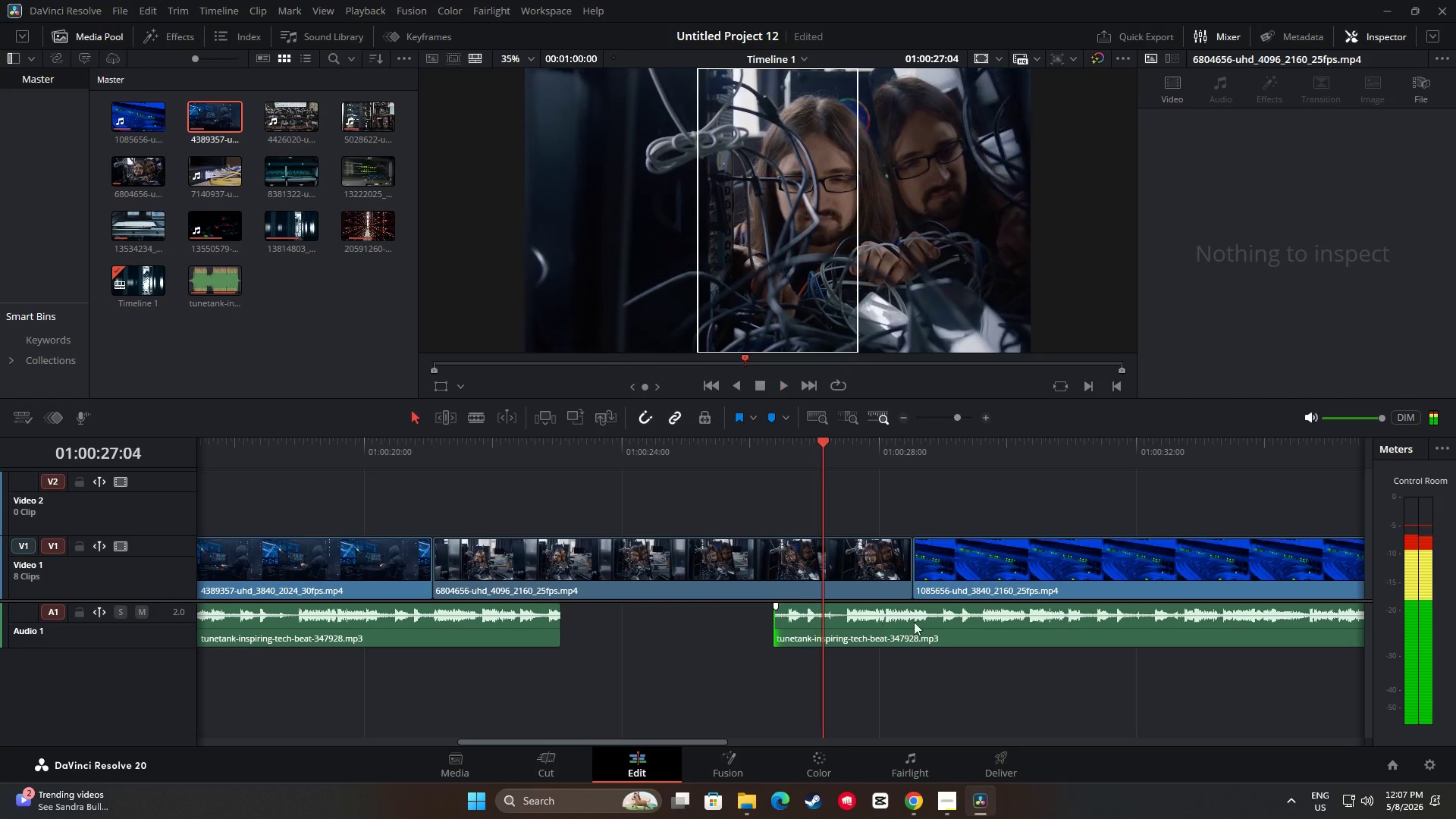 
left_click_drag(start_coordinate=[921, 620], to_coordinate=[708, 629])
 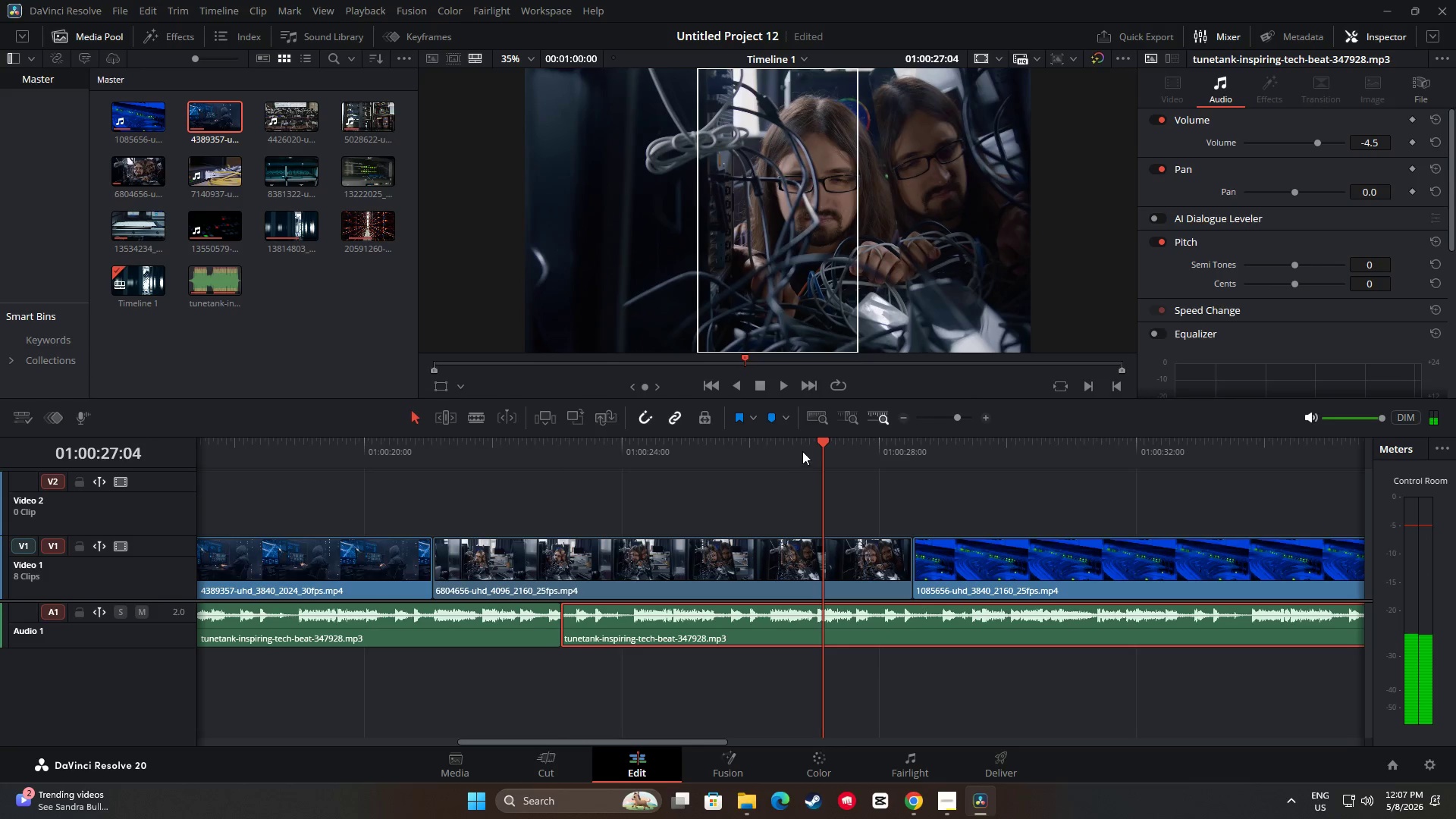 
left_click_drag(start_coordinate=[828, 444], to_coordinate=[434, 469])
 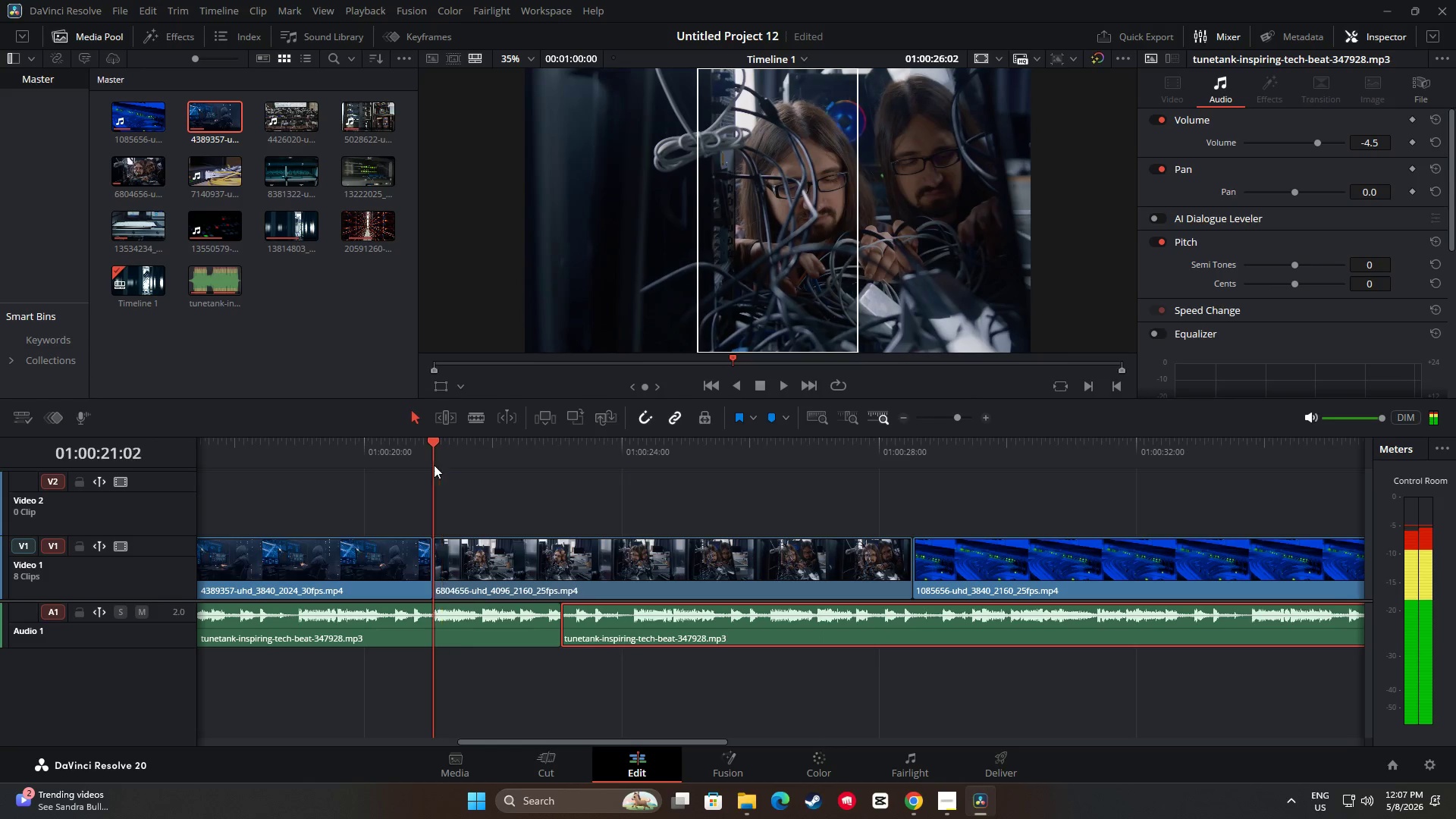 
key(Space)
 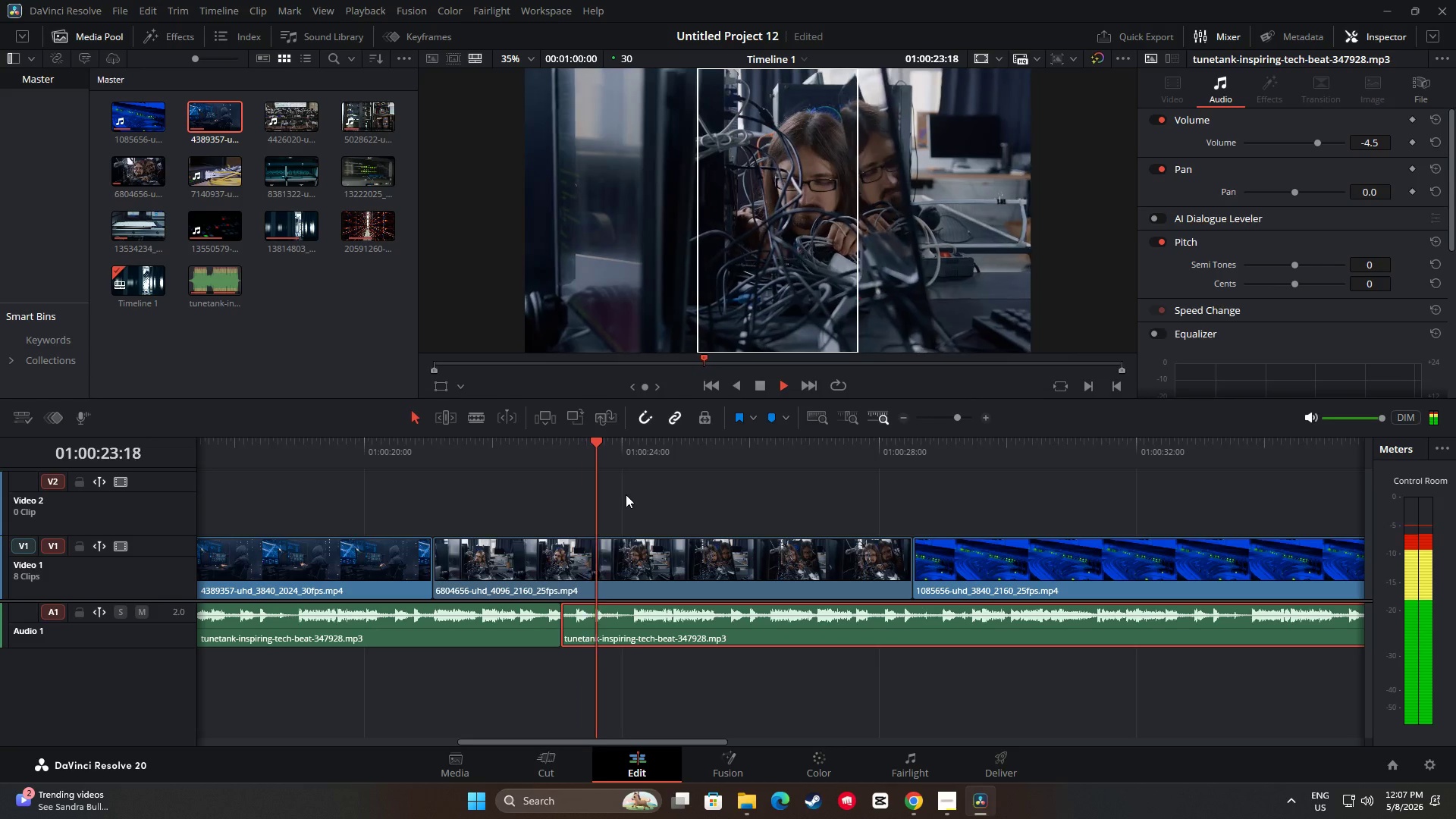 
key(Space)
 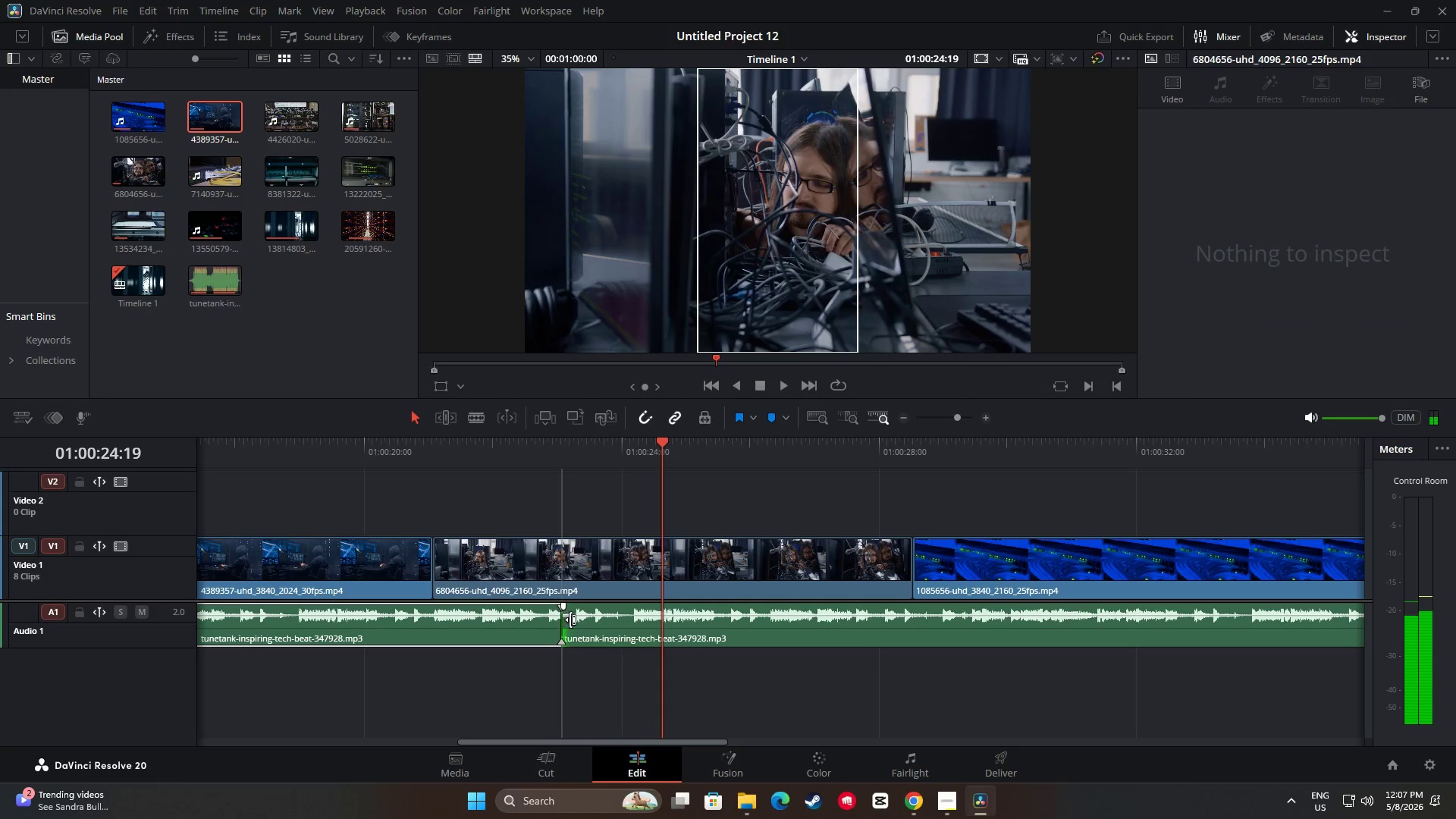 
left_click_drag(start_coordinate=[554, 620], to_coordinate=[565, 620])
 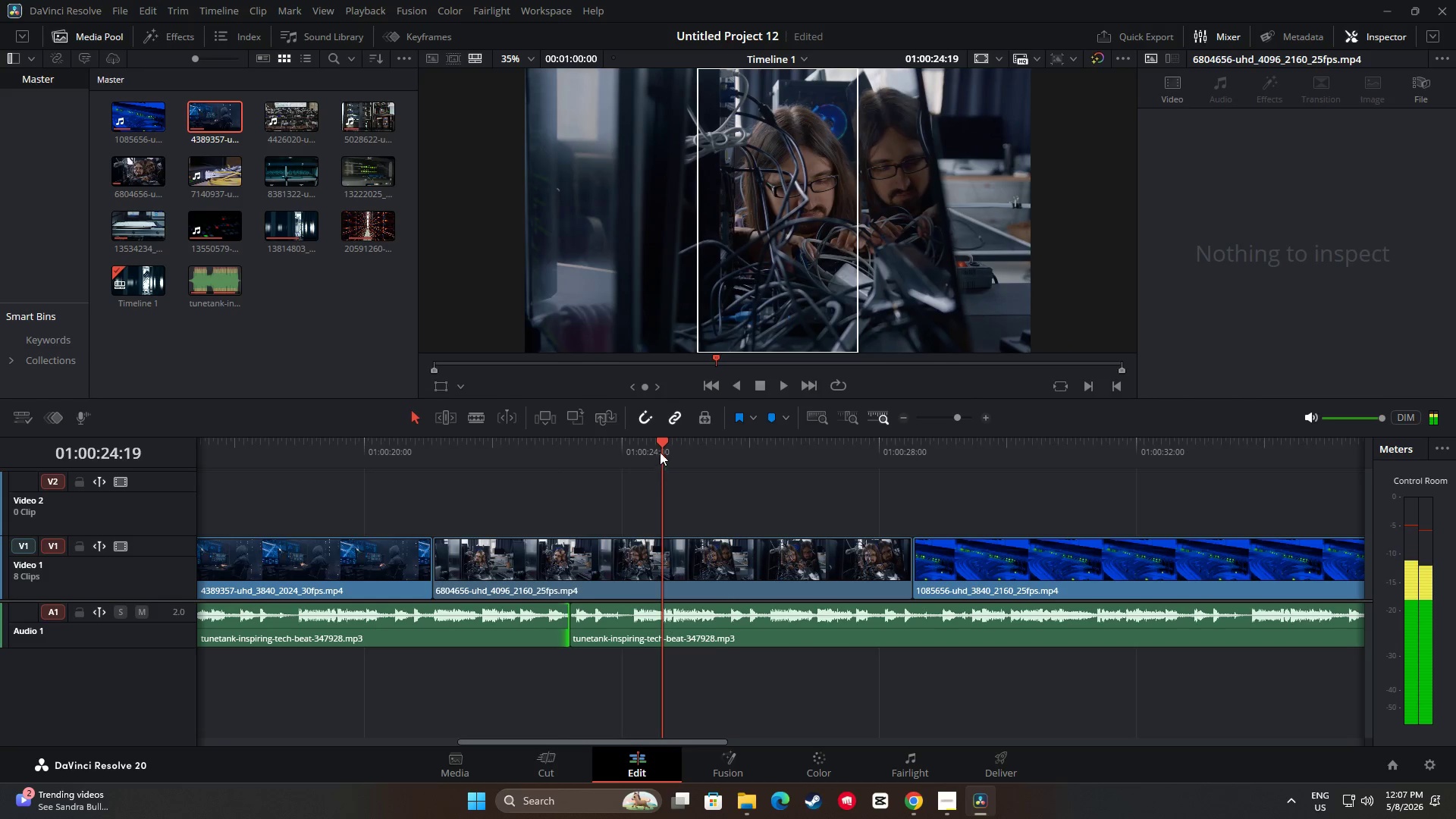 
left_click_drag(start_coordinate=[663, 445], to_coordinate=[461, 463])
 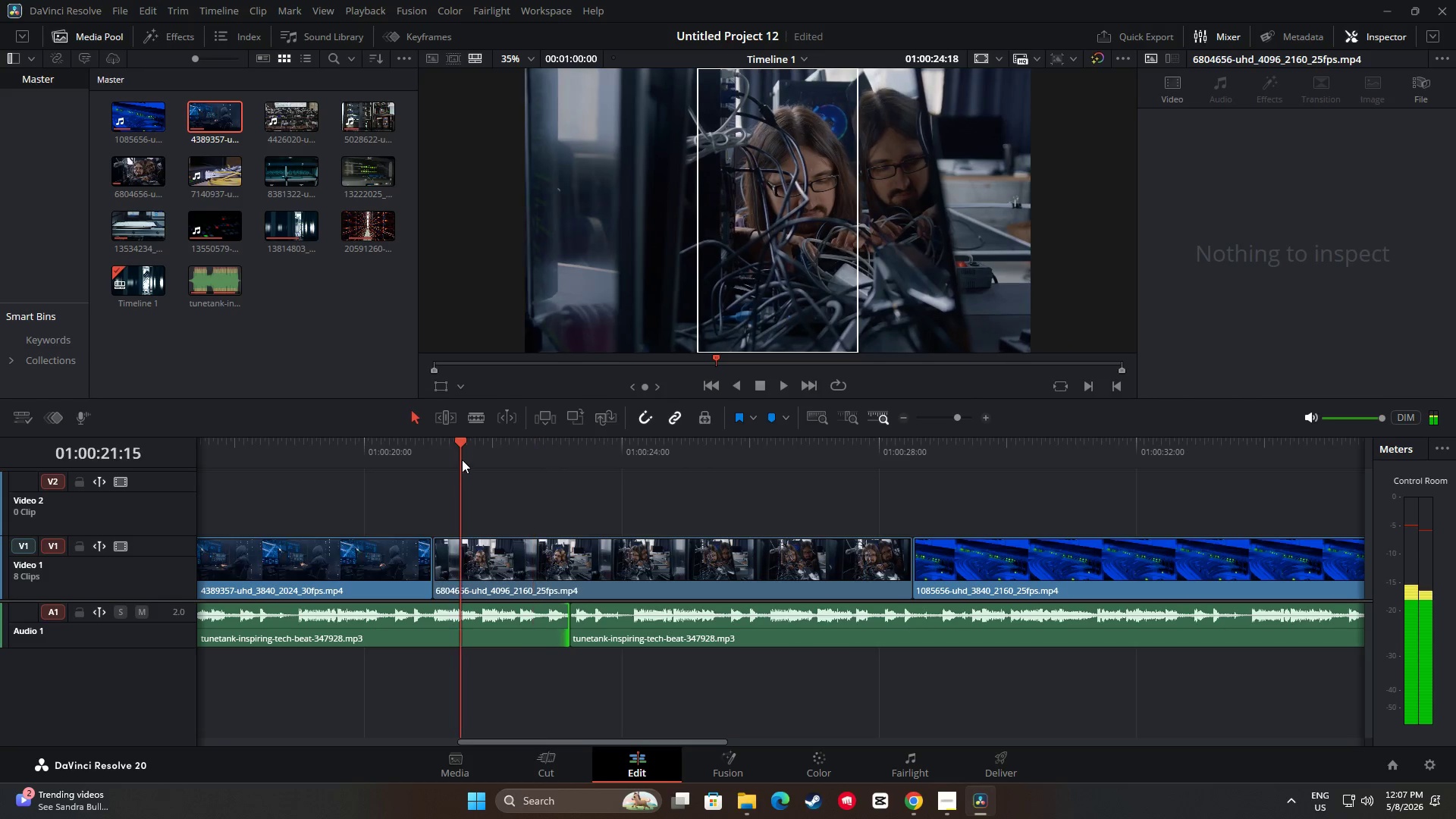 
key(Space)
 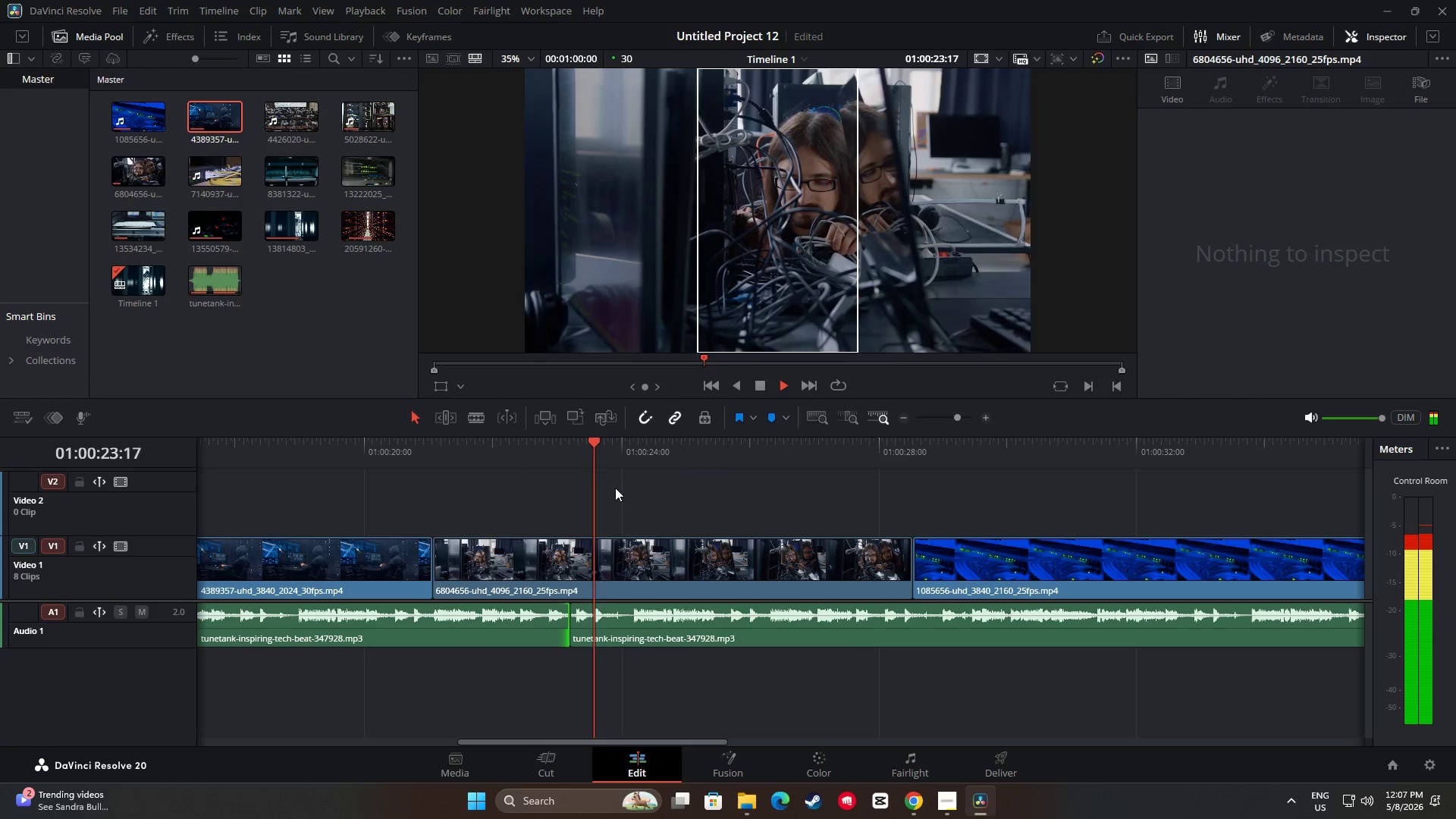 
key(Space)
 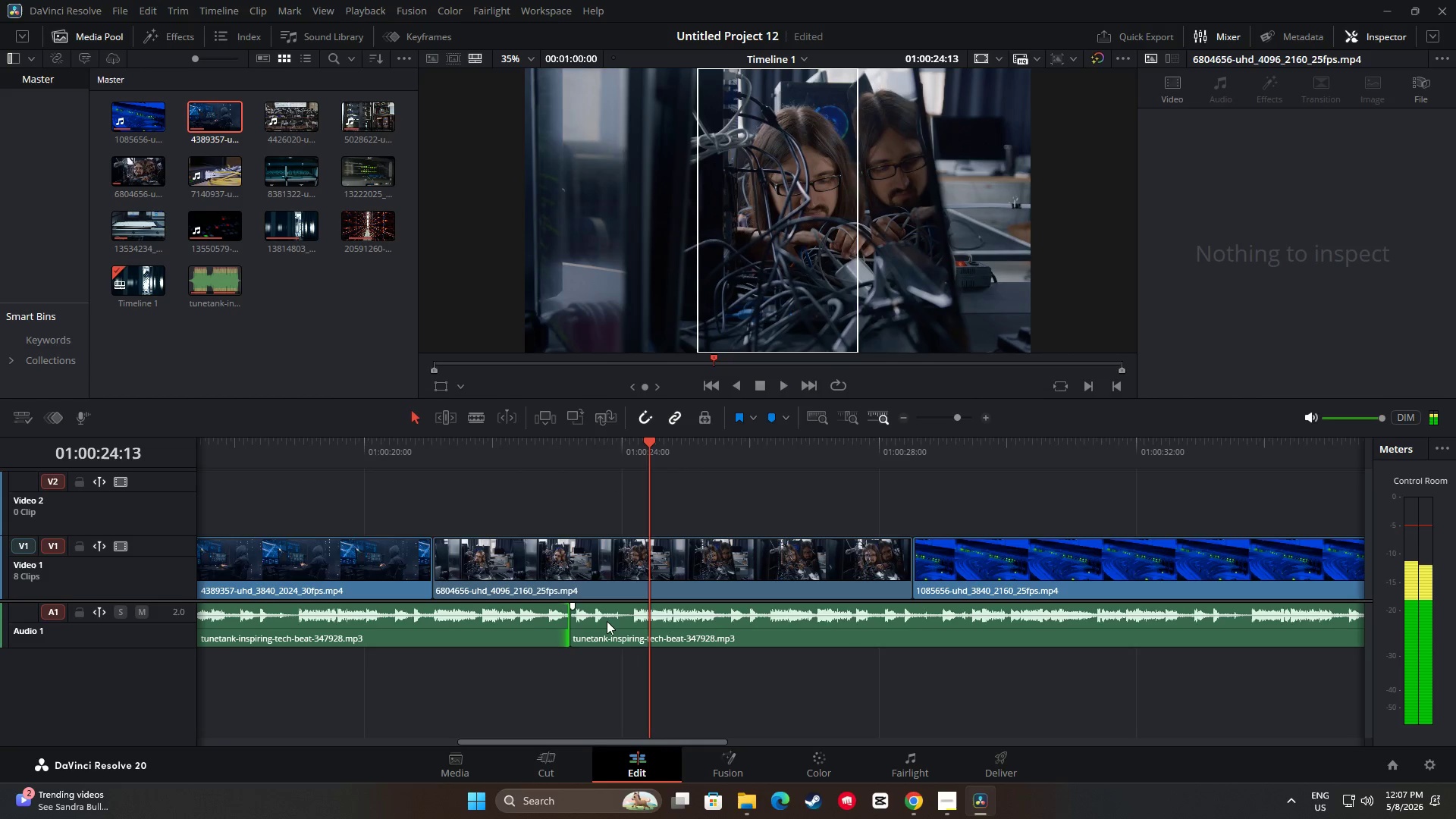 
left_click_drag(start_coordinate=[623, 619], to_coordinate=[598, 619])
 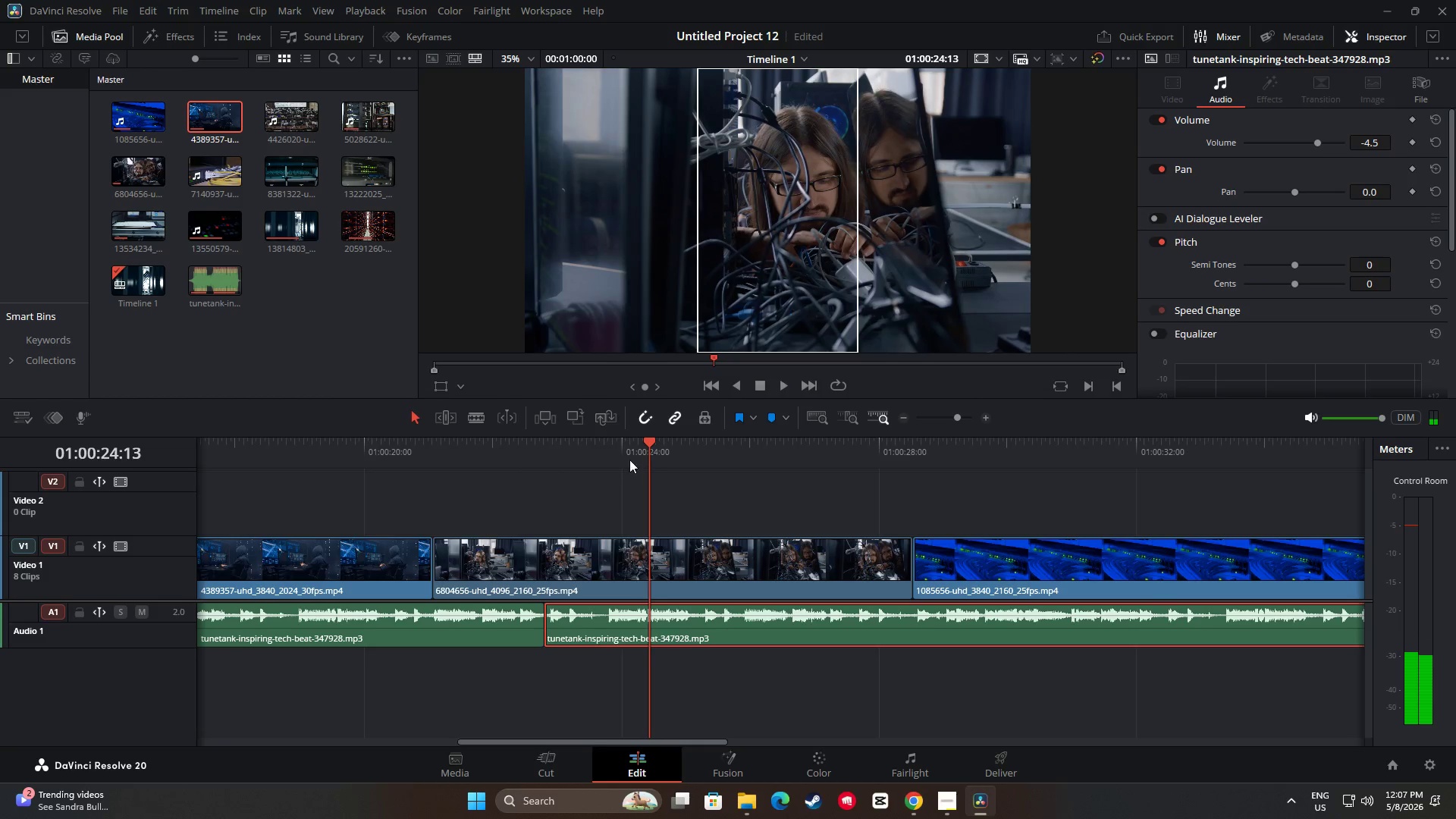 
left_click_drag(start_coordinate=[656, 444], to_coordinate=[479, 460])
 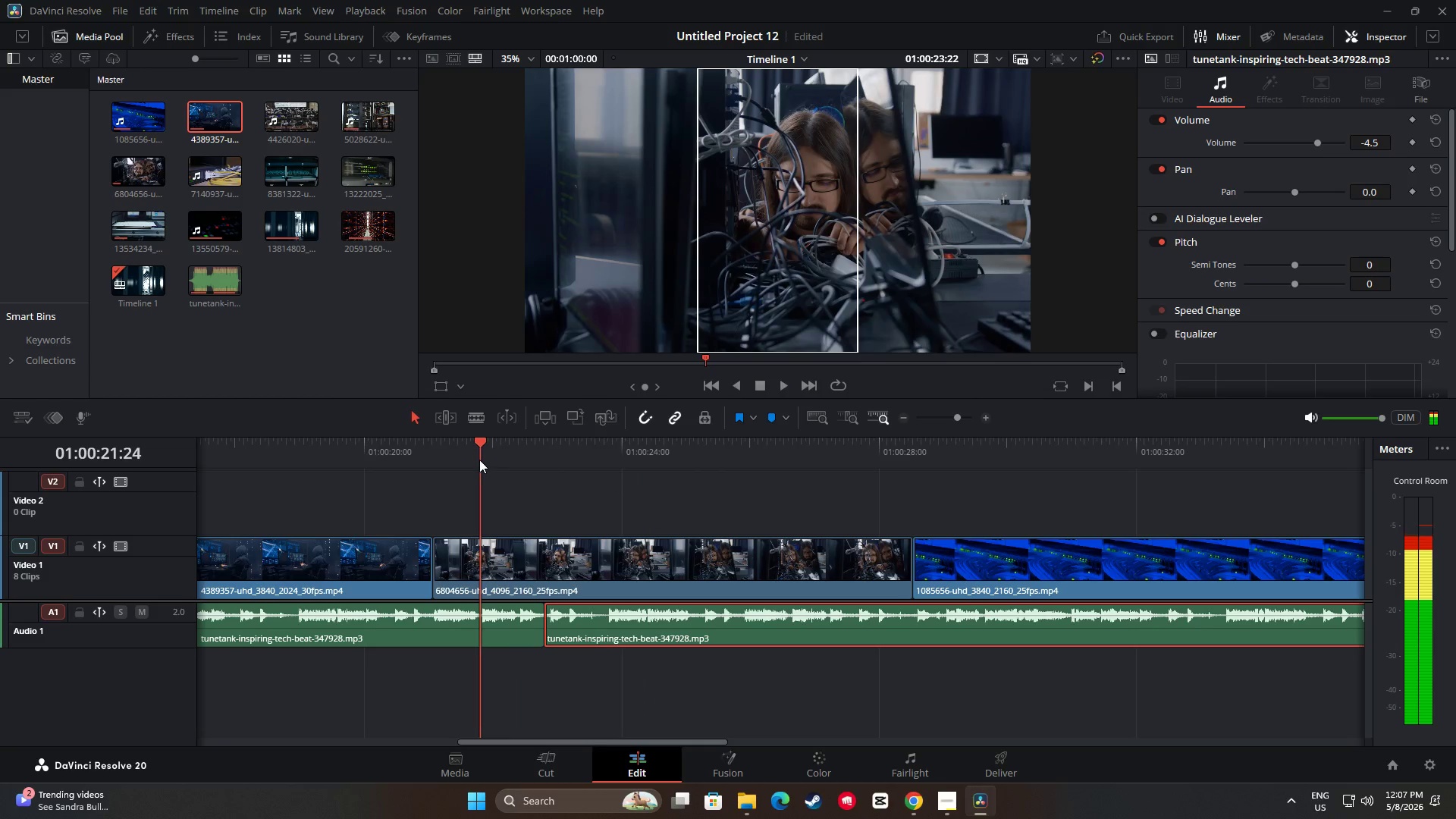 
key(Space)
 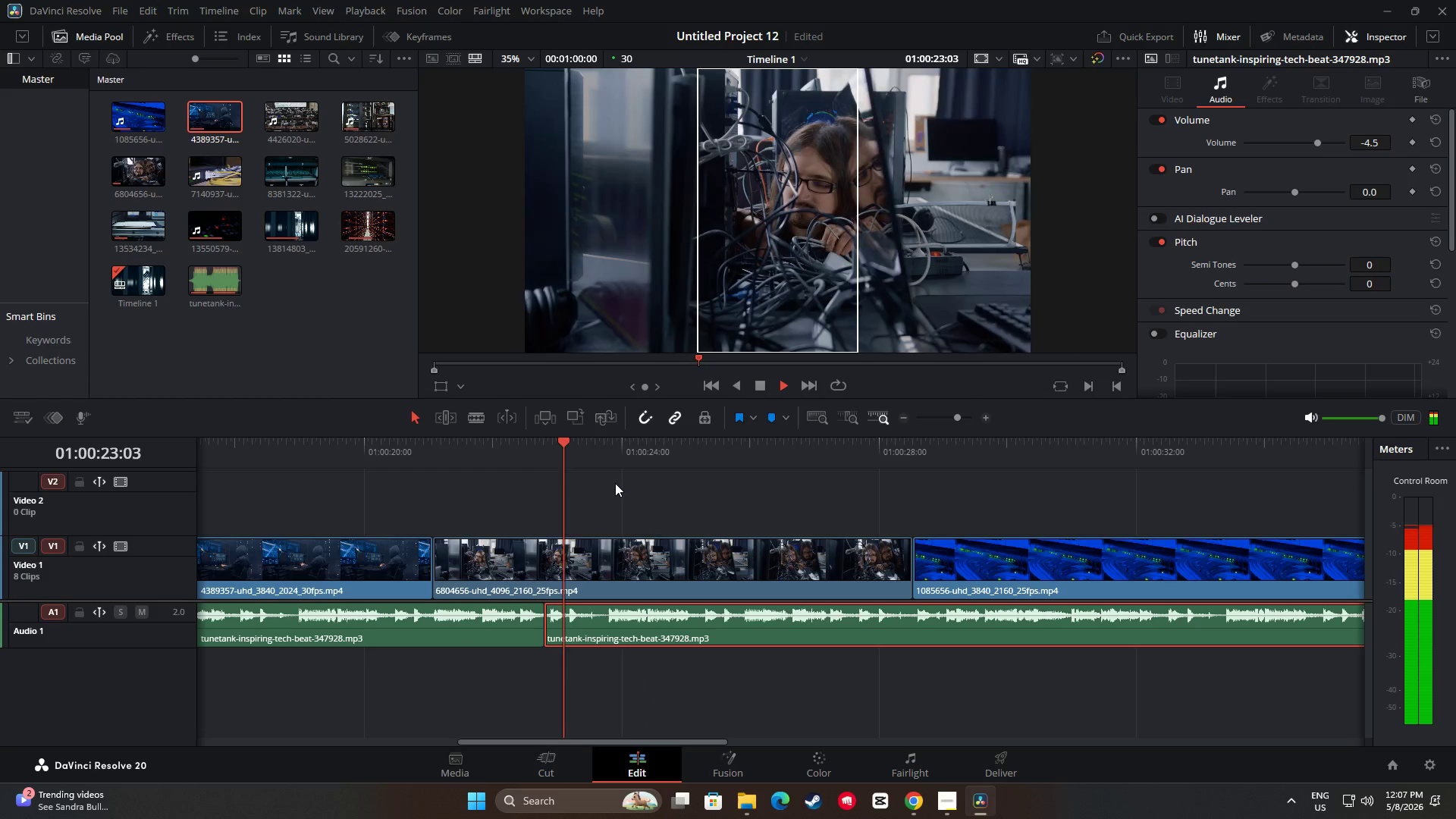 
key(Space)
 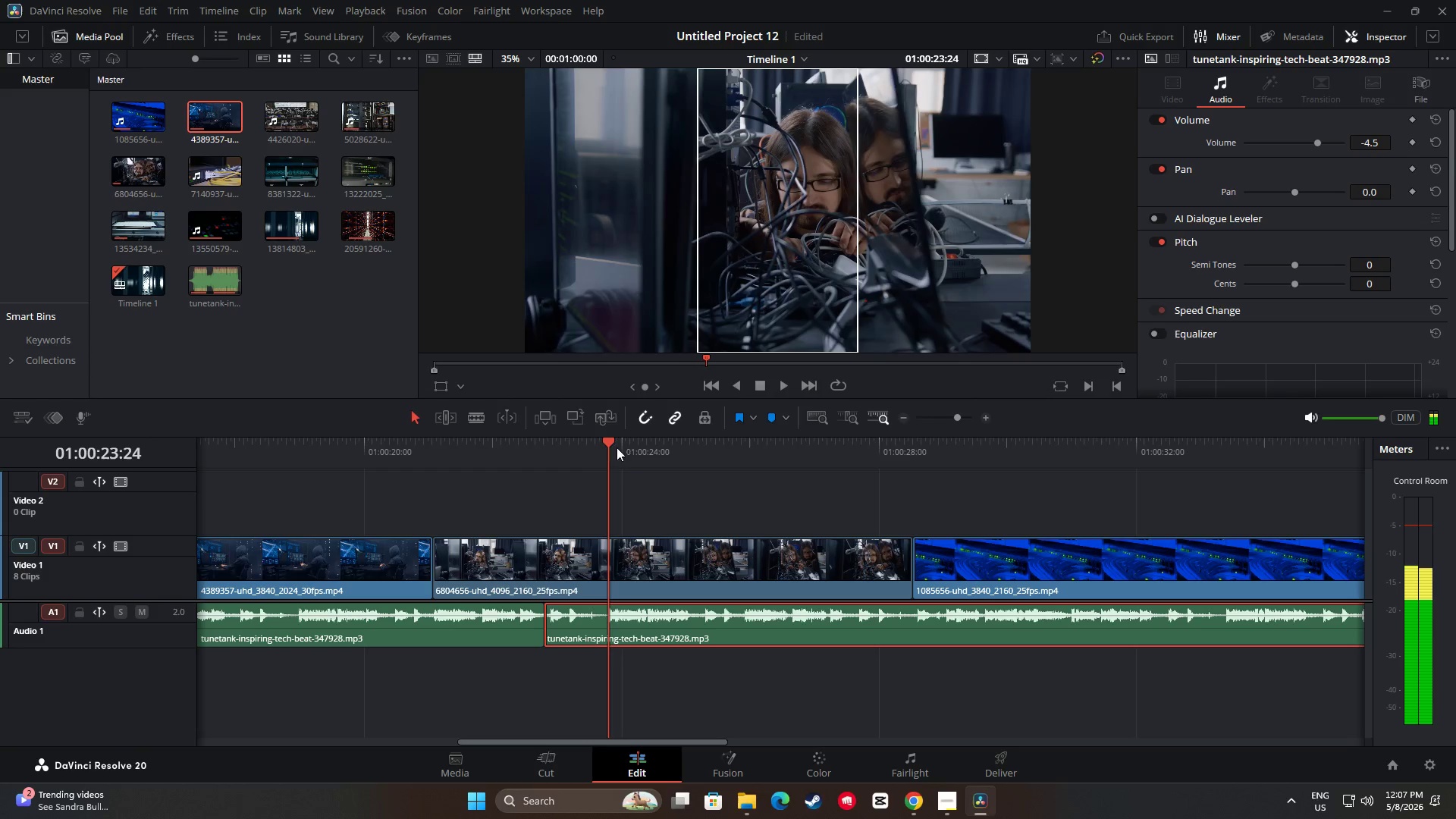 
left_click_drag(start_coordinate=[611, 443], to_coordinate=[447, 453])
 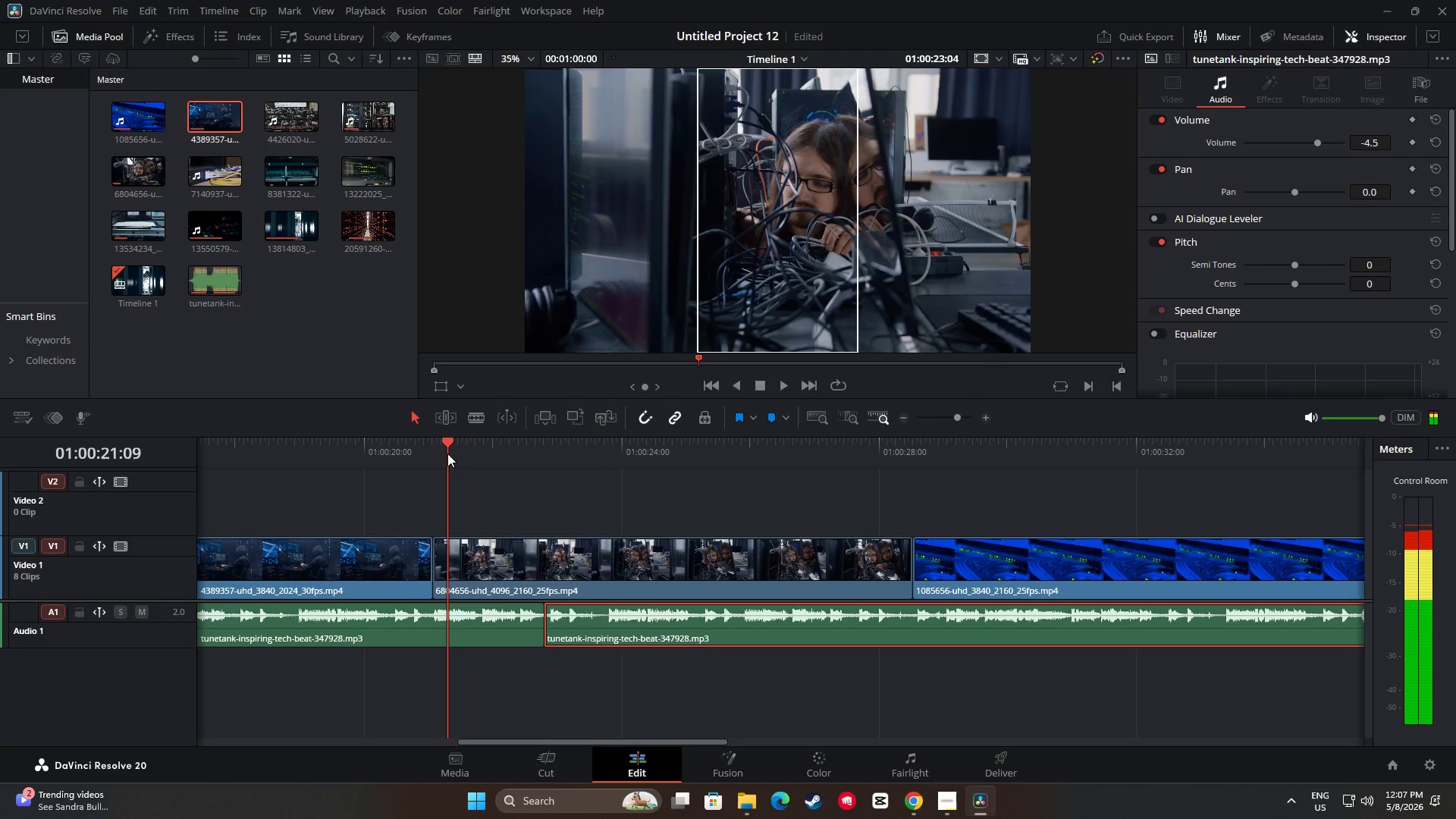 
key(Space)
 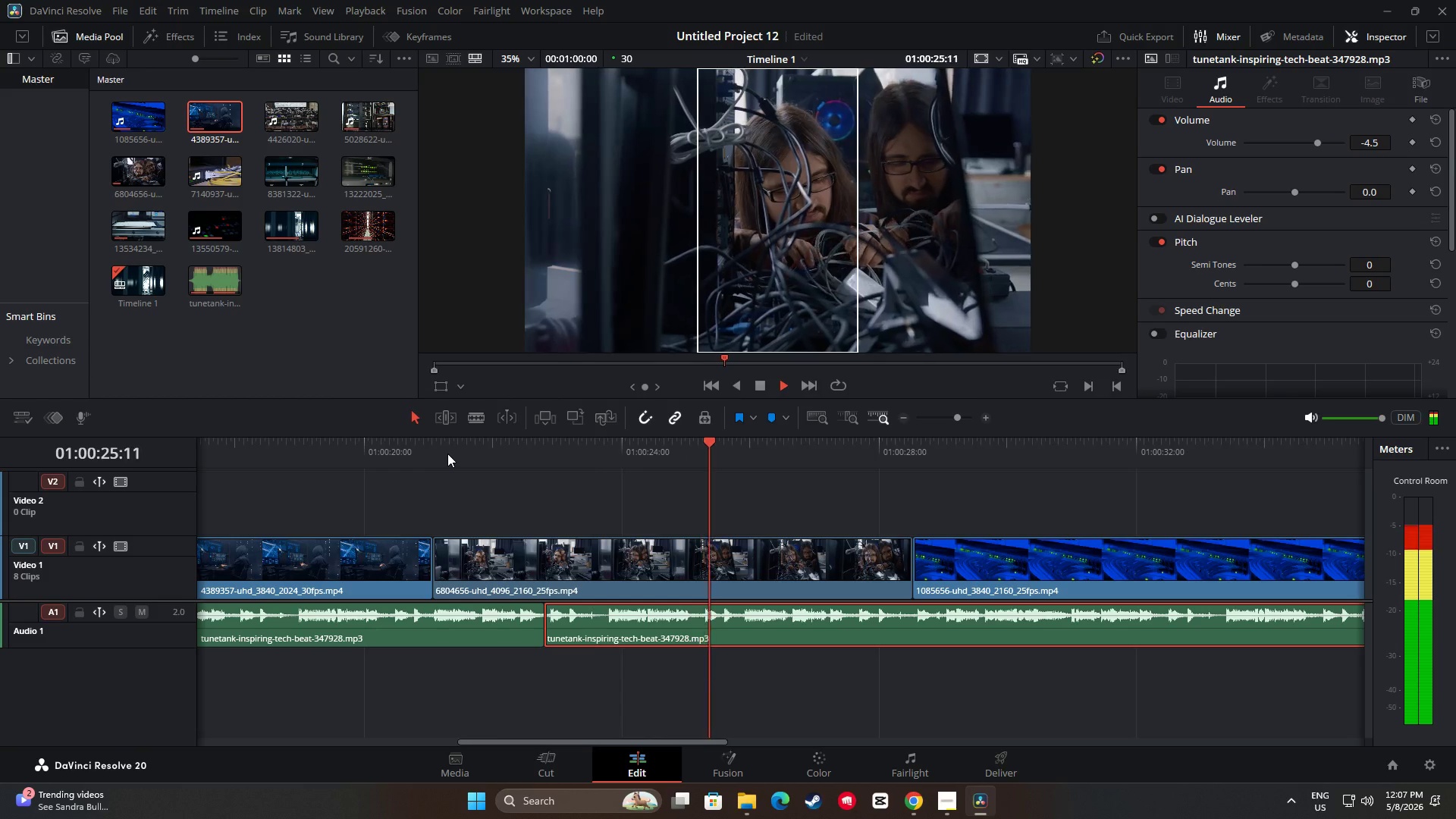 
wait(9.5)
 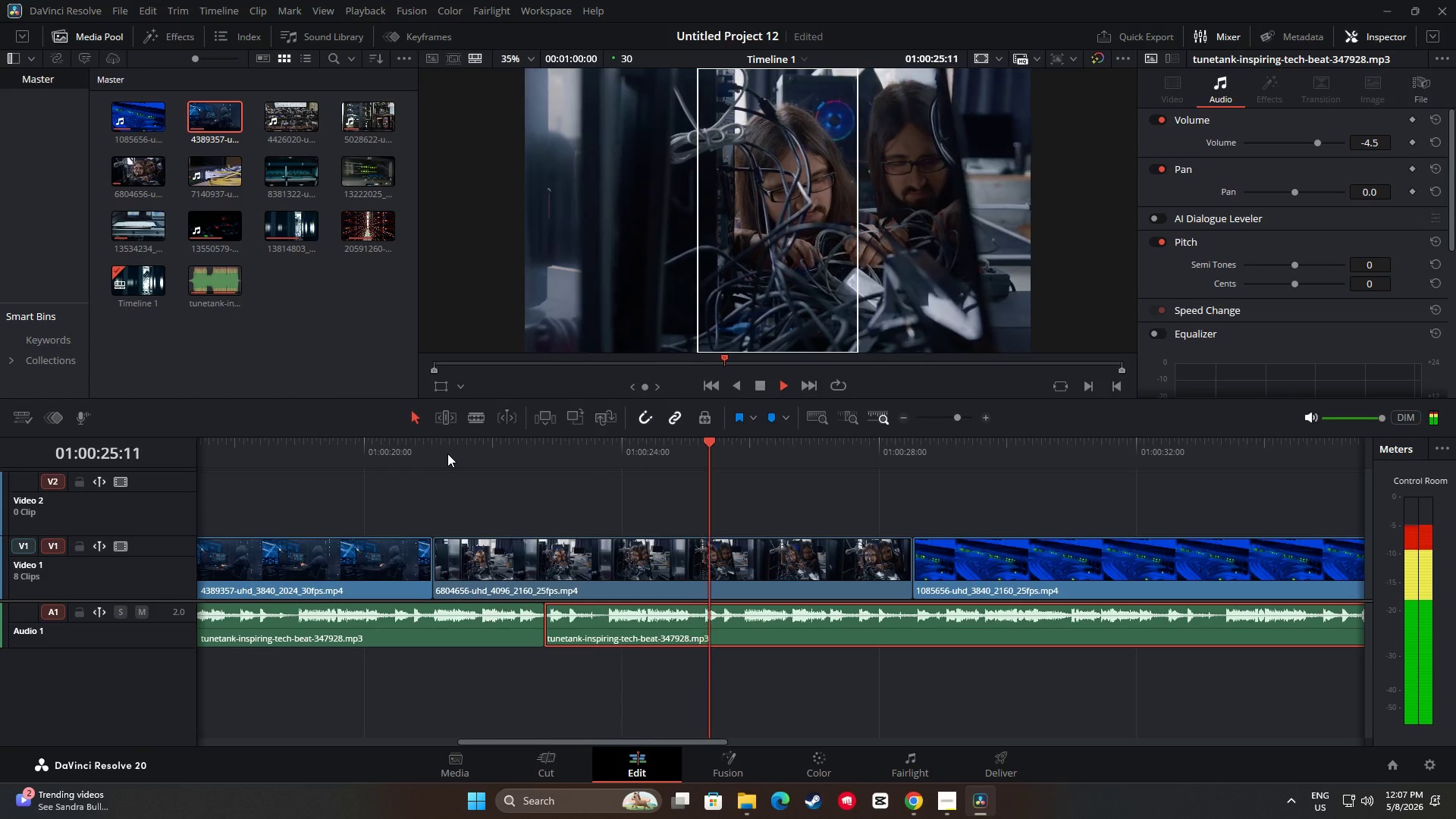 
left_click_drag(start_coordinate=[710, 742], to_coordinate=[858, 738])
 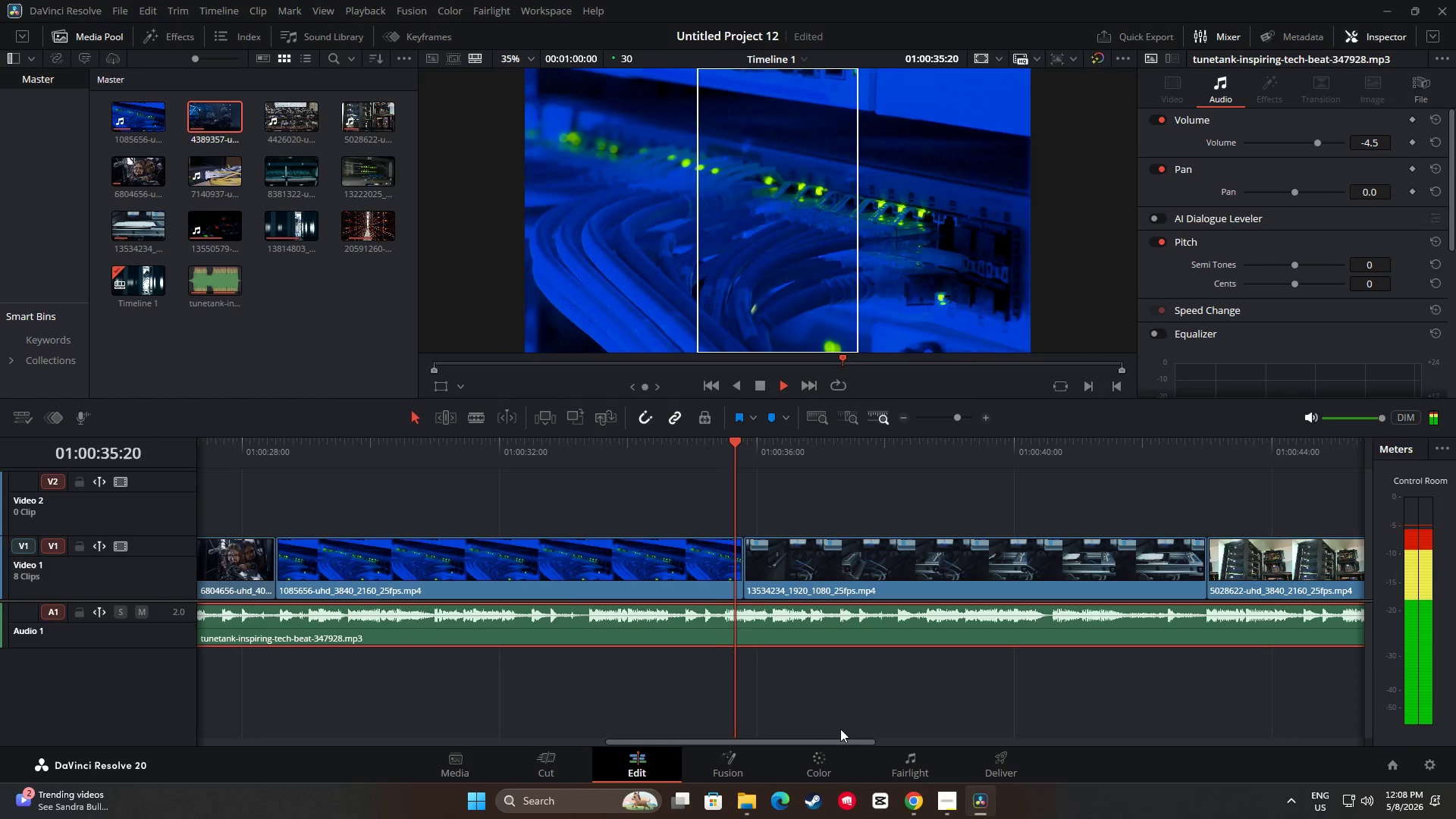 
key(Space)
 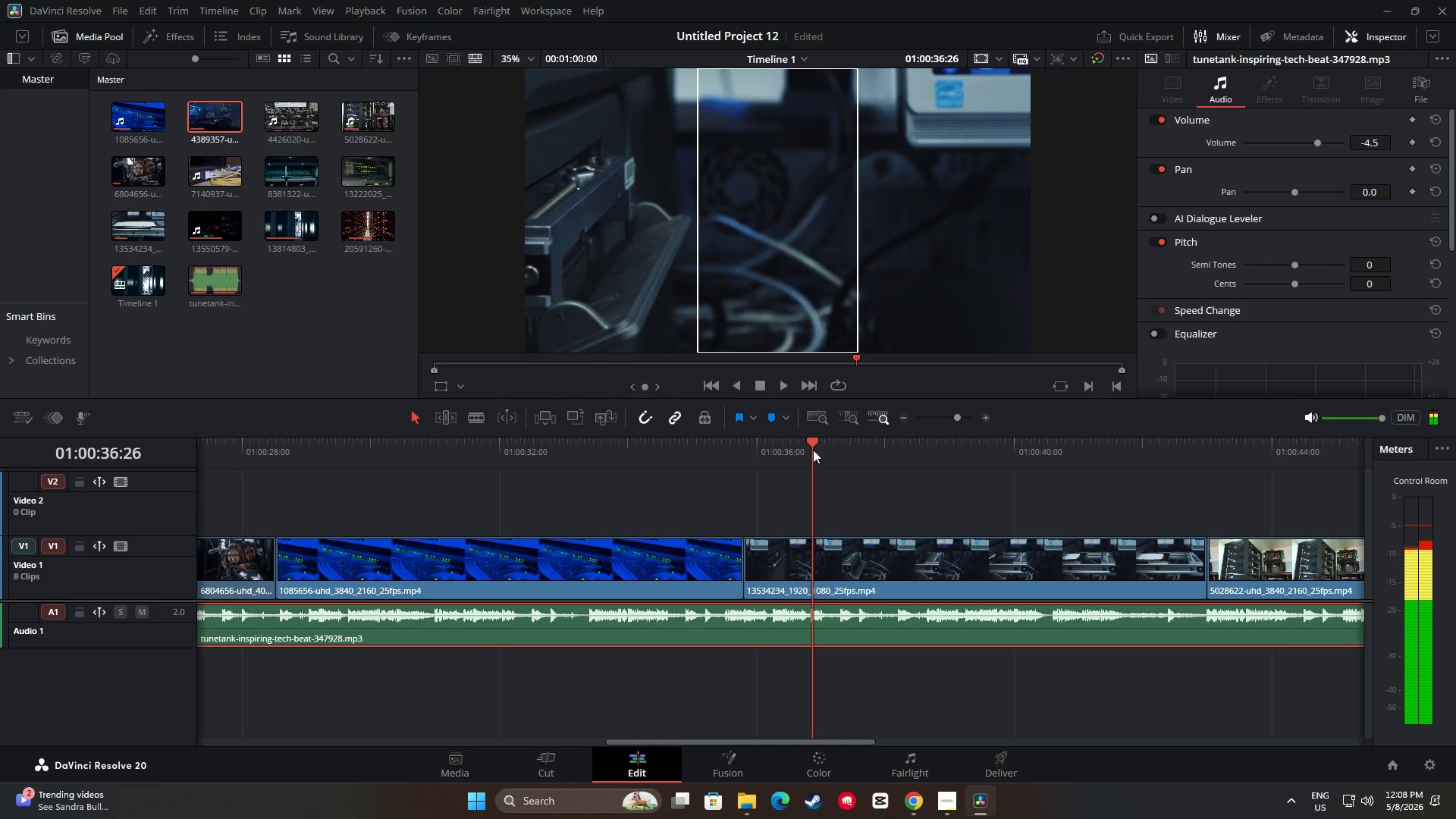 
left_click_drag(start_coordinate=[812, 439], to_coordinate=[687, 449])
 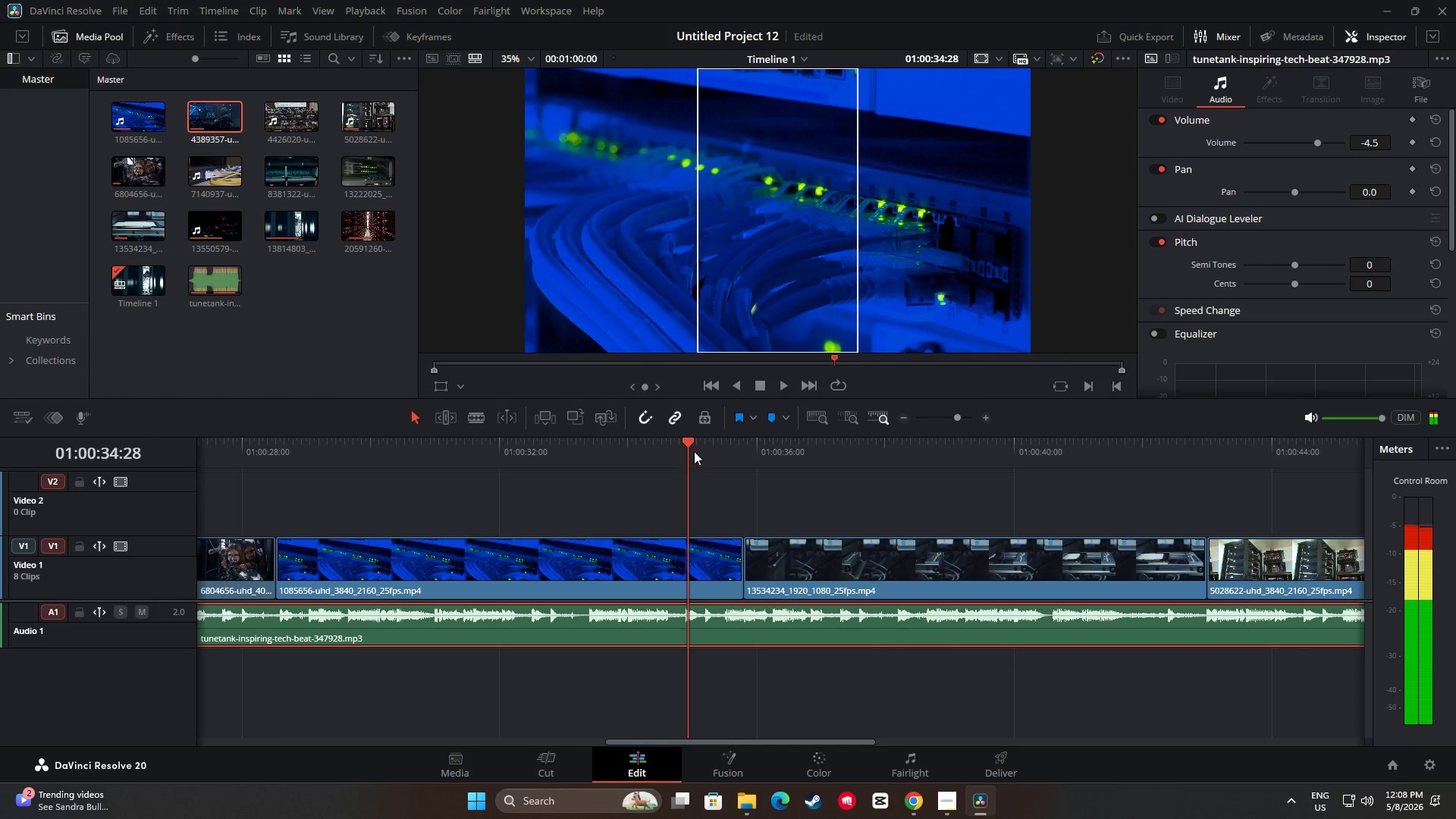 
key(Space)
 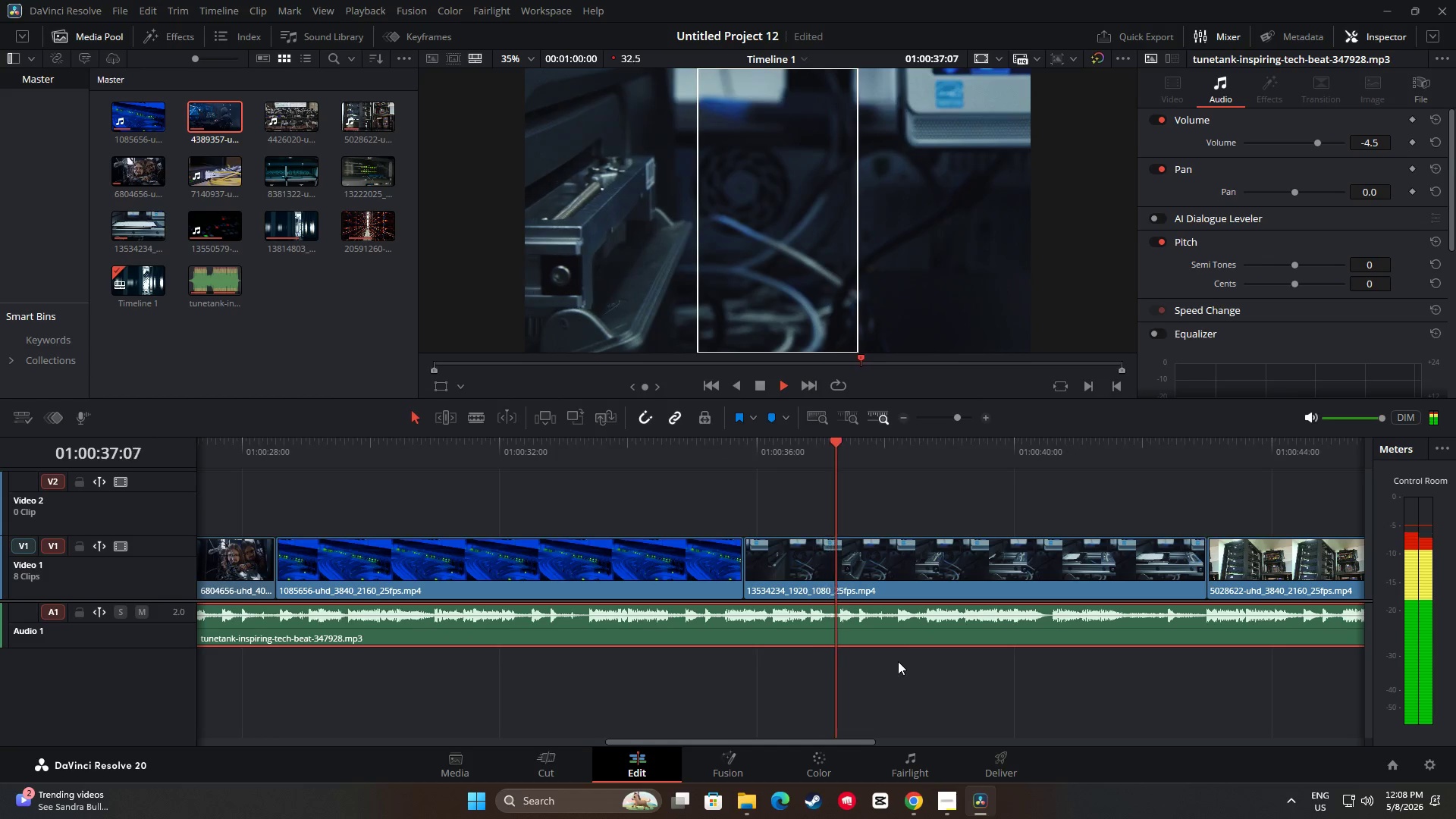 
left_click_drag(start_coordinate=[849, 743], to_coordinate=[1058, 730])
 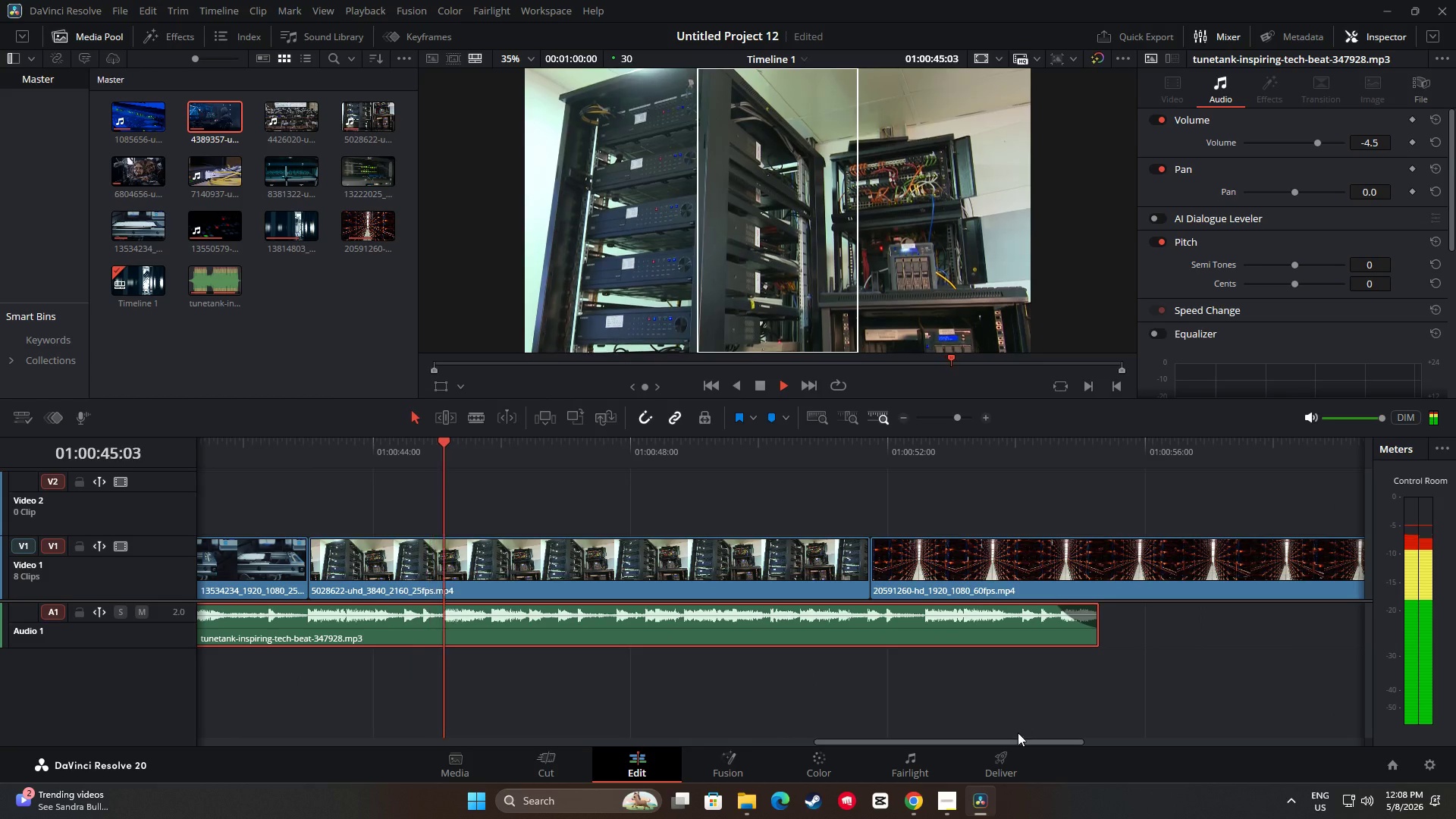 
left_click_drag(start_coordinate=[1019, 739], to_coordinate=[1056, 741])
 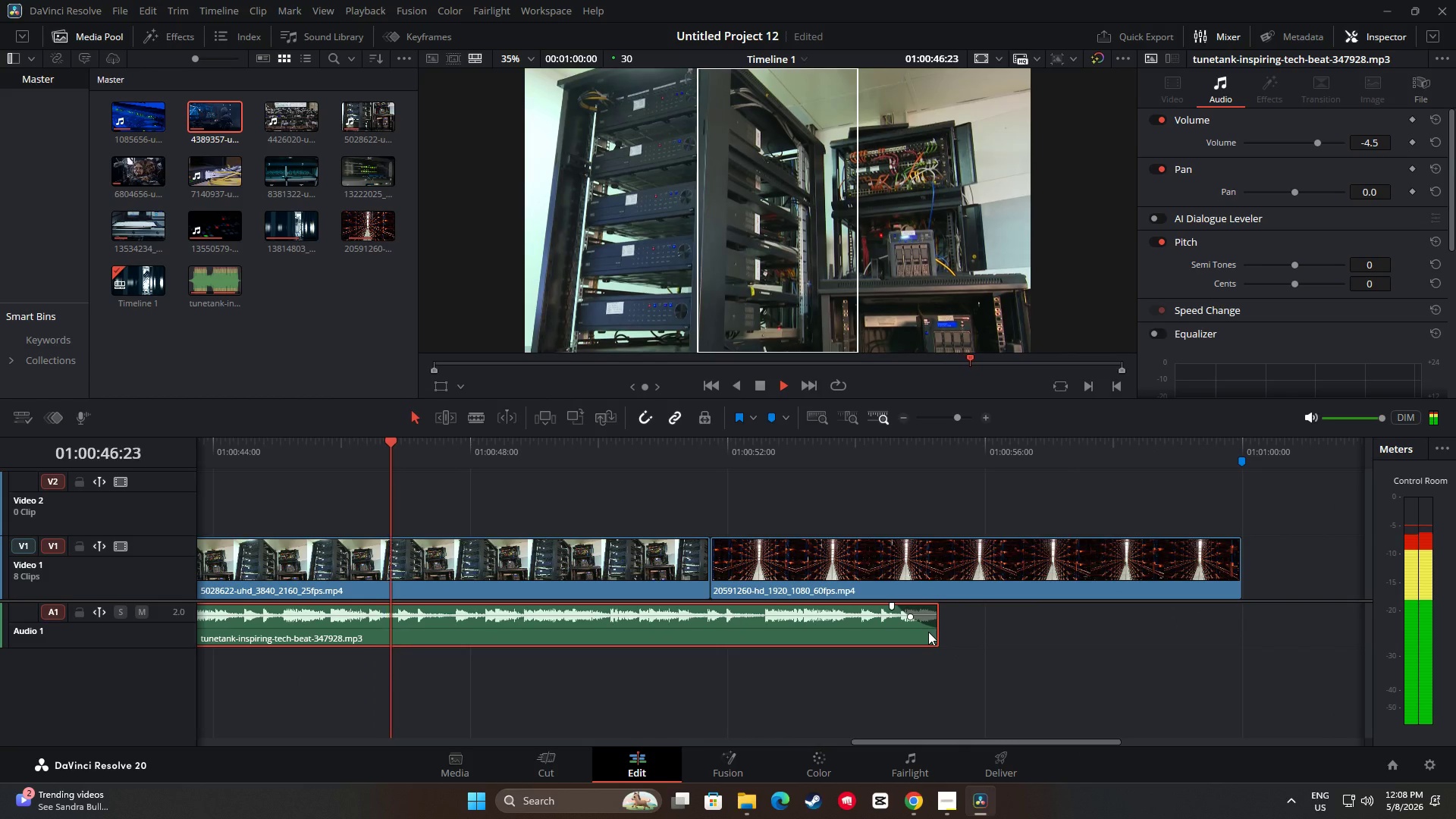 
left_click_drag(start_coordinate=[933, 632], to_coordinate=[1243, 637])
 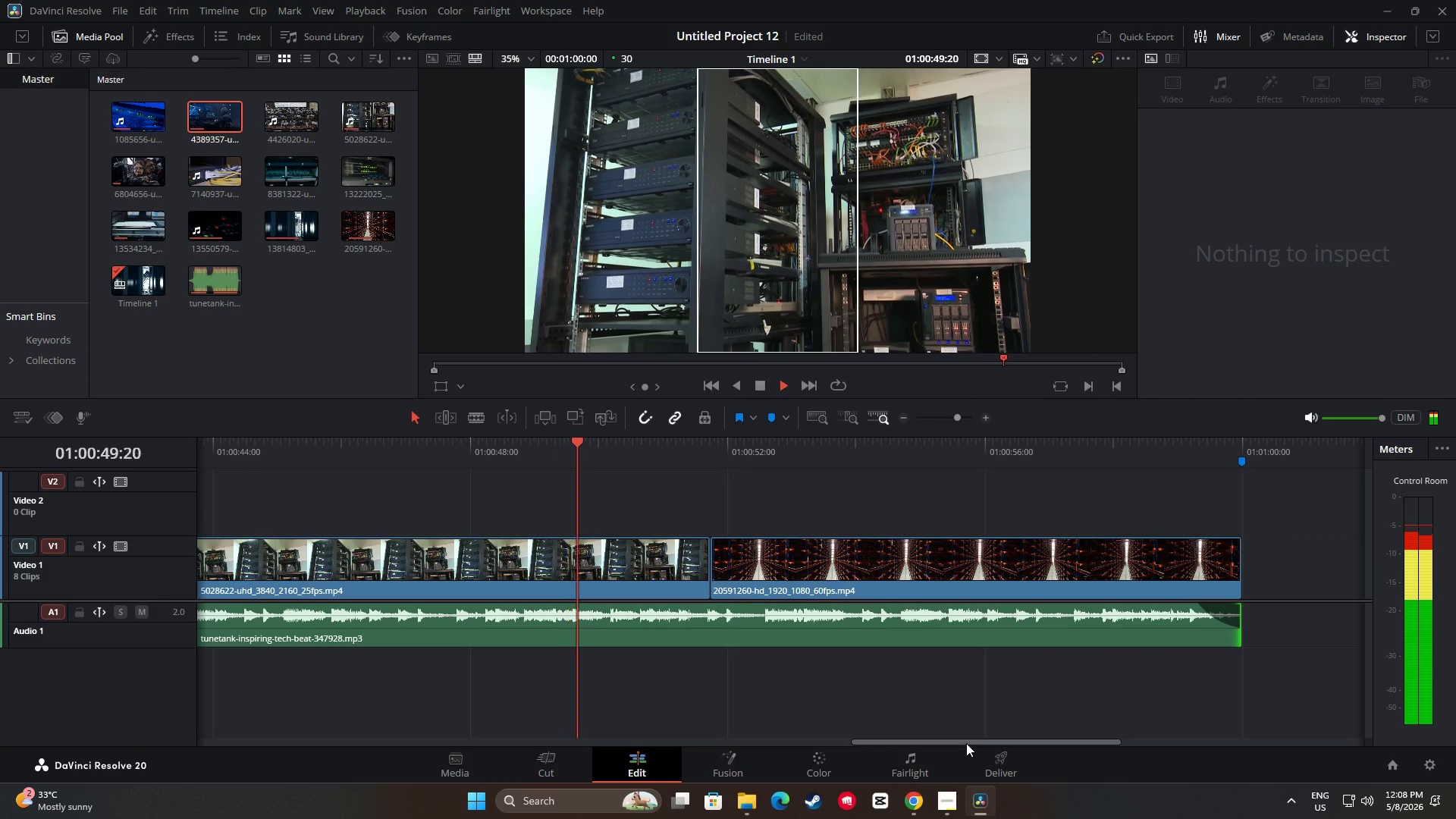 
left_click_drag(start_coordinate=[963, 740], to_coordinate=[1002, 736])
 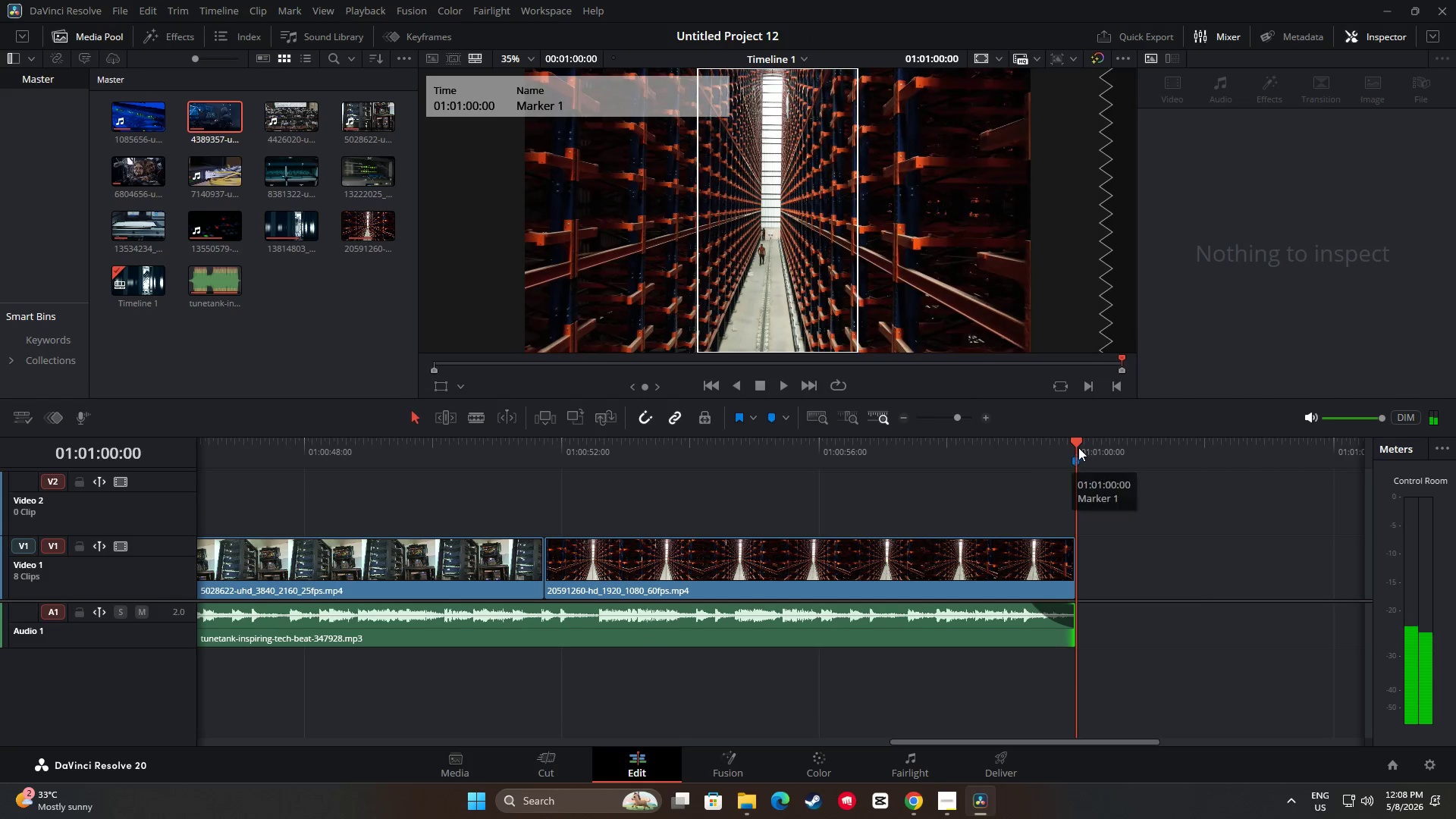 
left_click_drag(start_coordinate=[1078, 447], to_coordinate=[153, 485])
 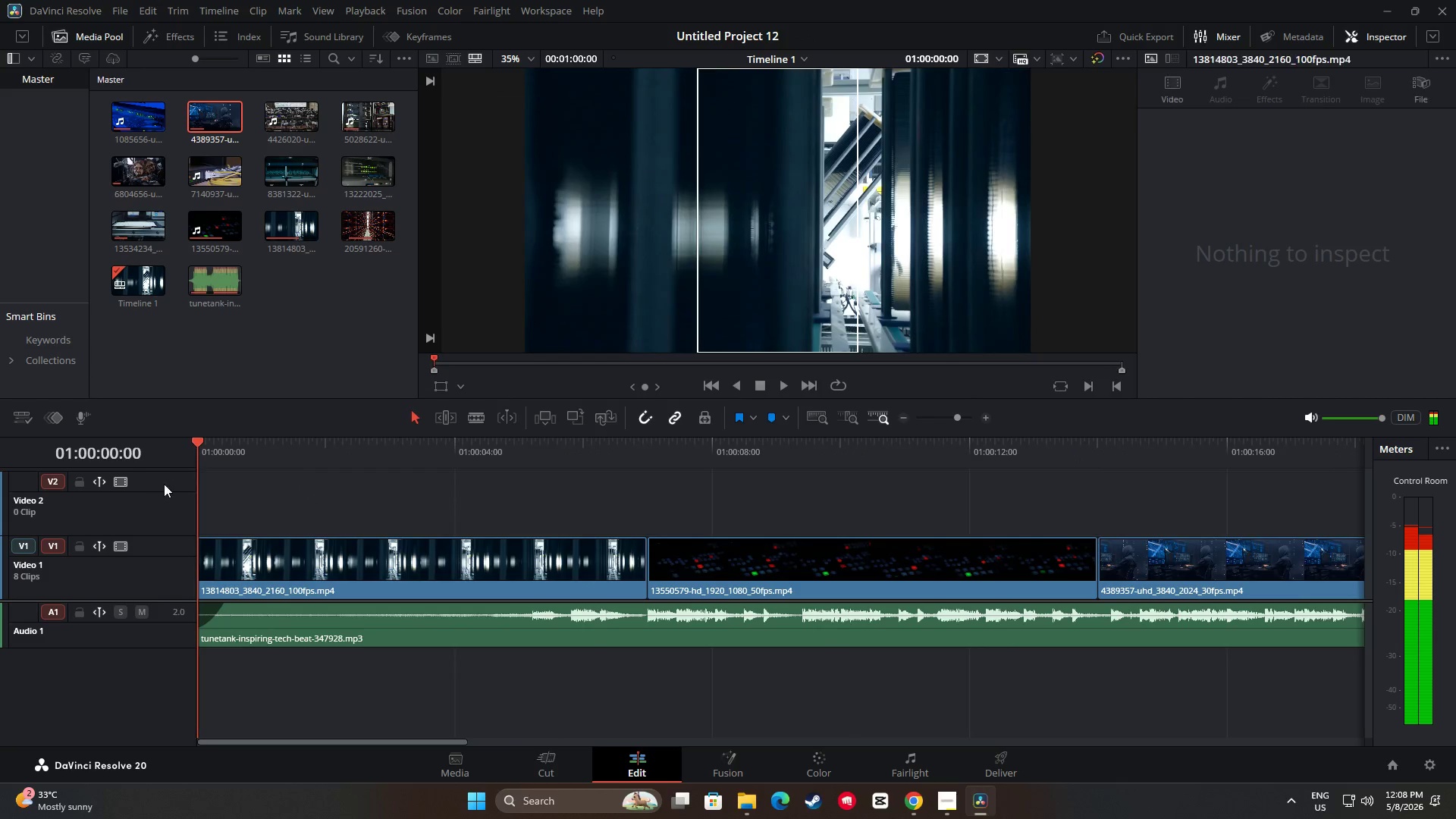 
key(Space)
 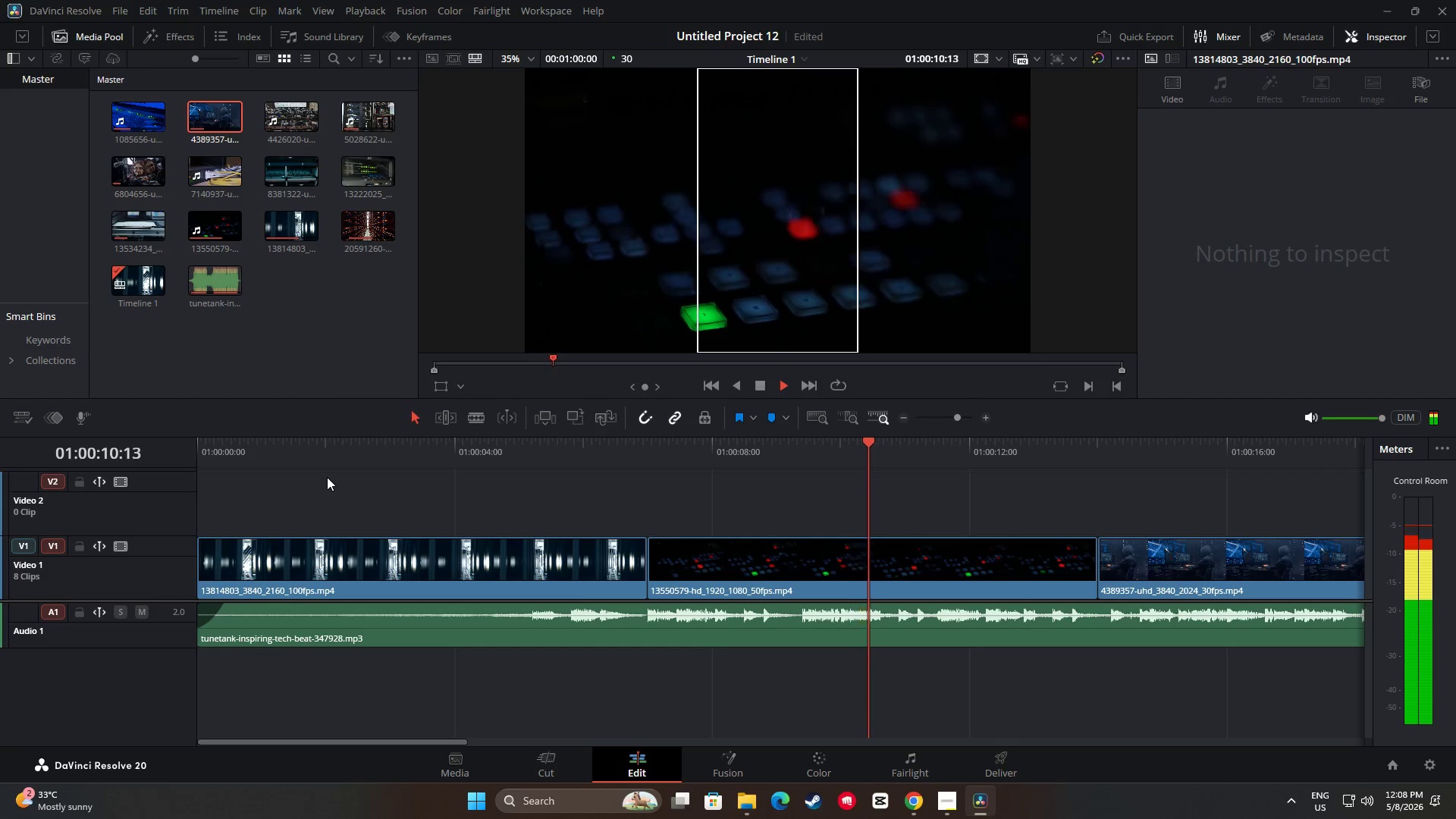 
wait(15.5)
 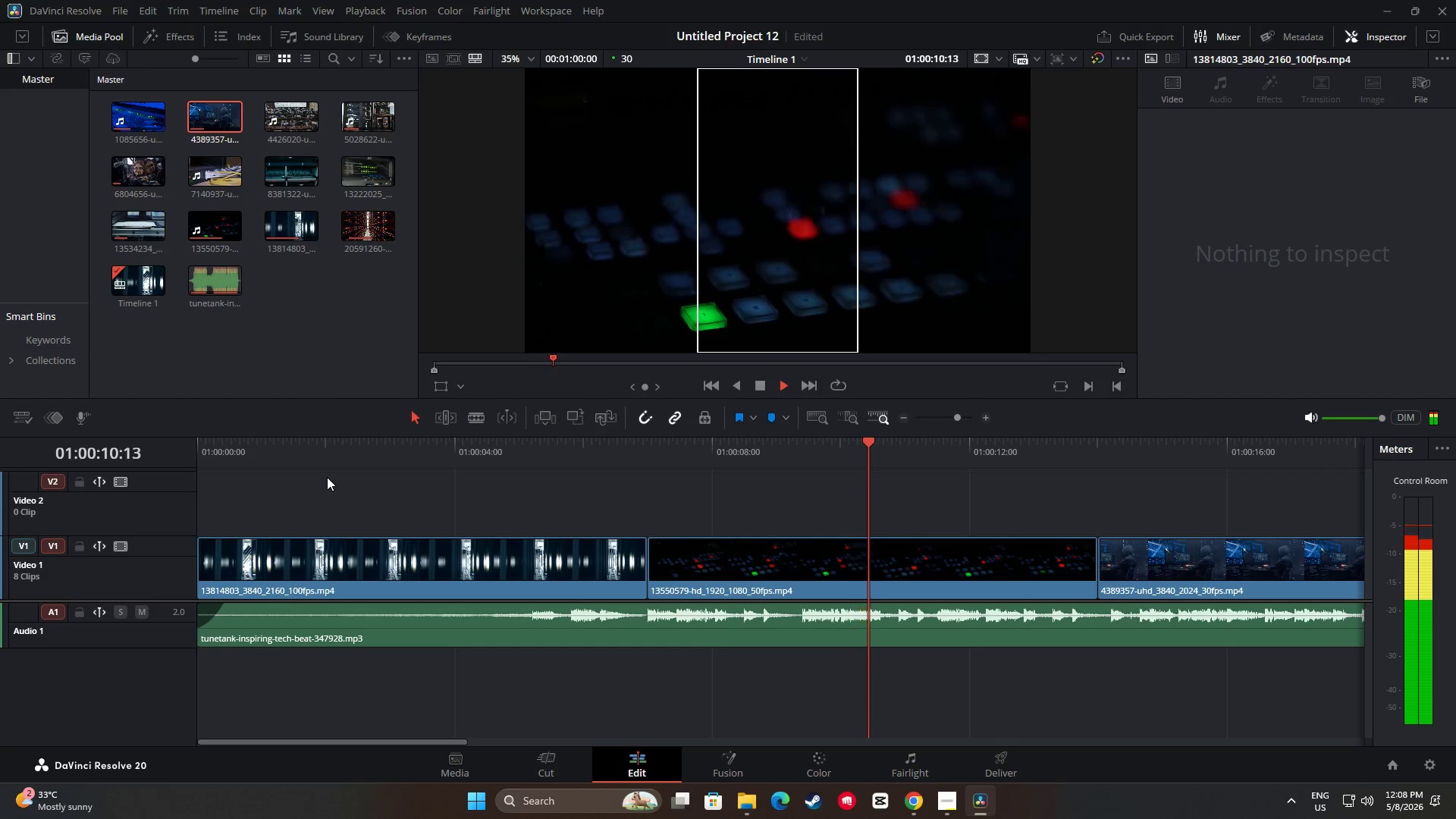 
left_click_drag(start_coordinate=[444, 742], to_coordinate=[665, 743])
 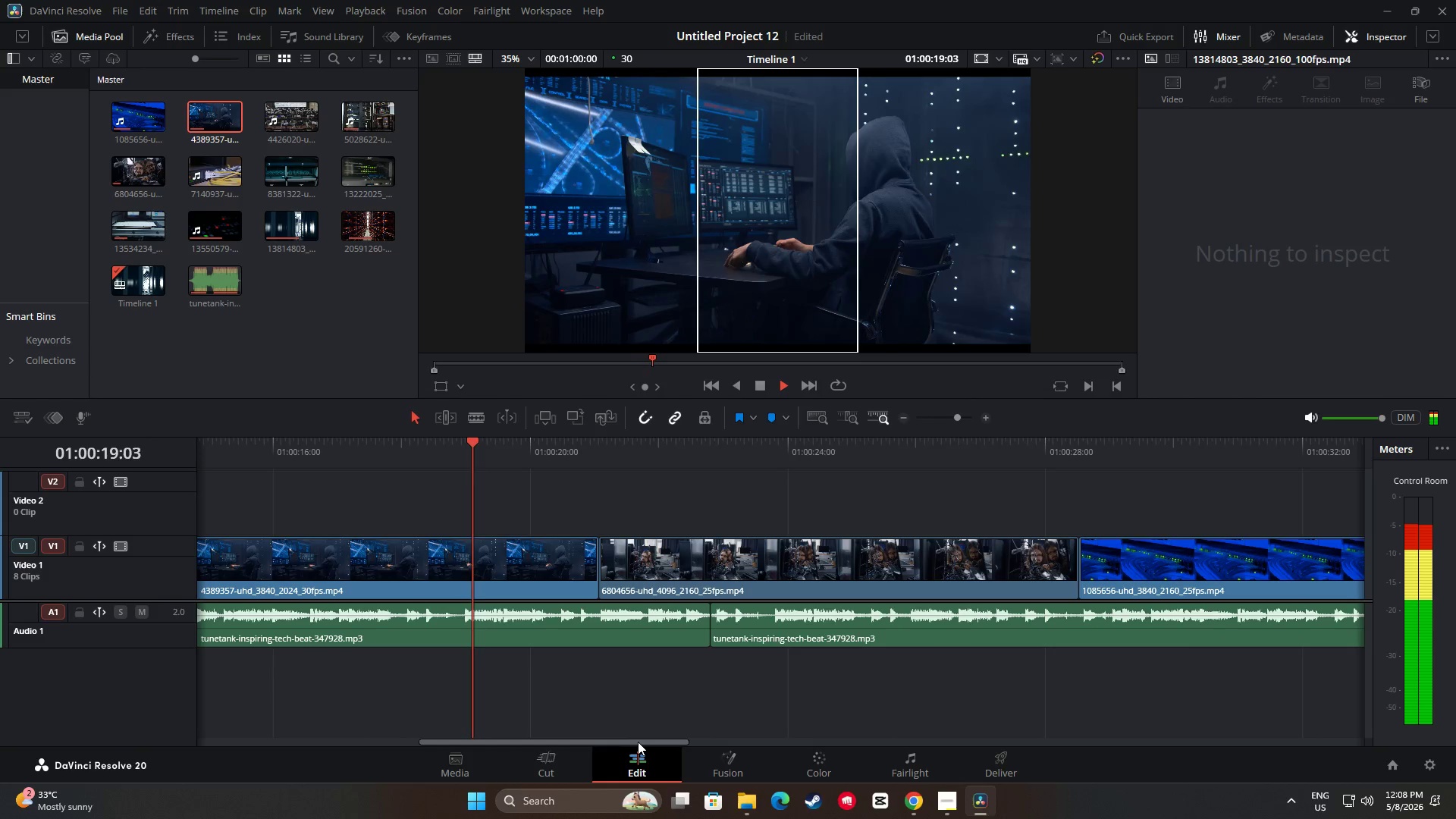 
right_click([665, 743])
 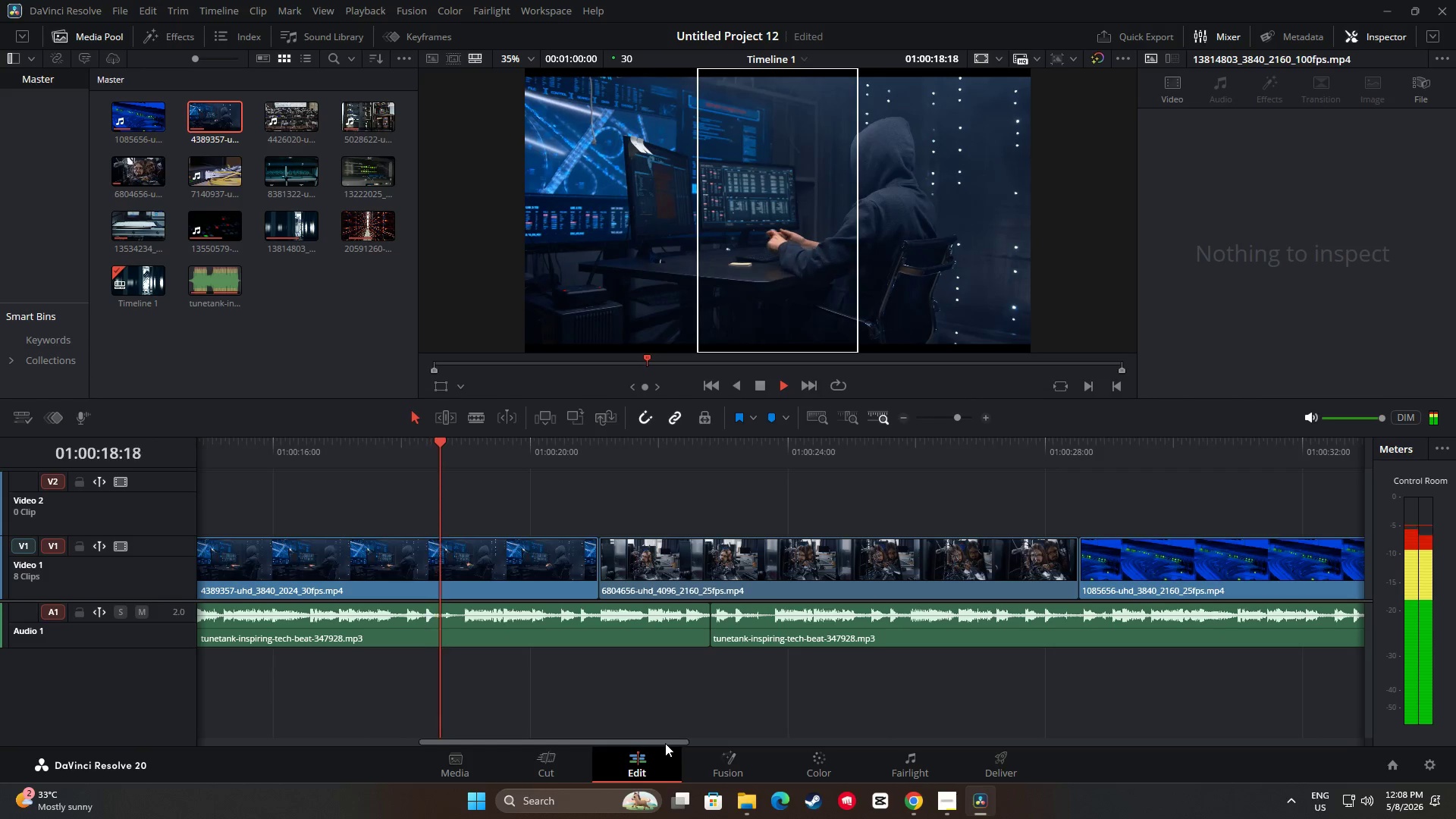 
left_click([665, 743])
 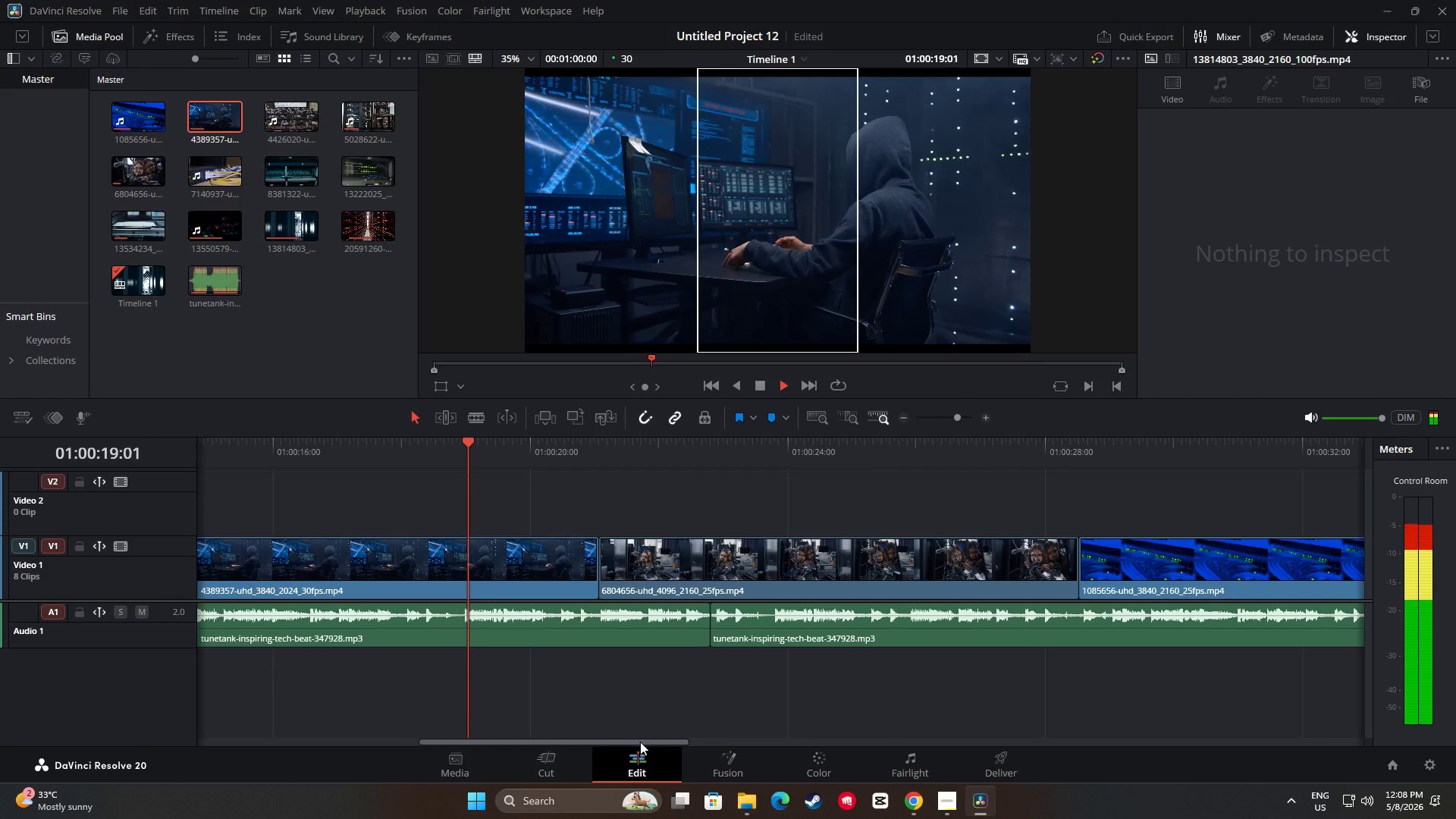 
left_click_drag(start_coordinate=[638, 742], to_coordinate=[710, 647])
 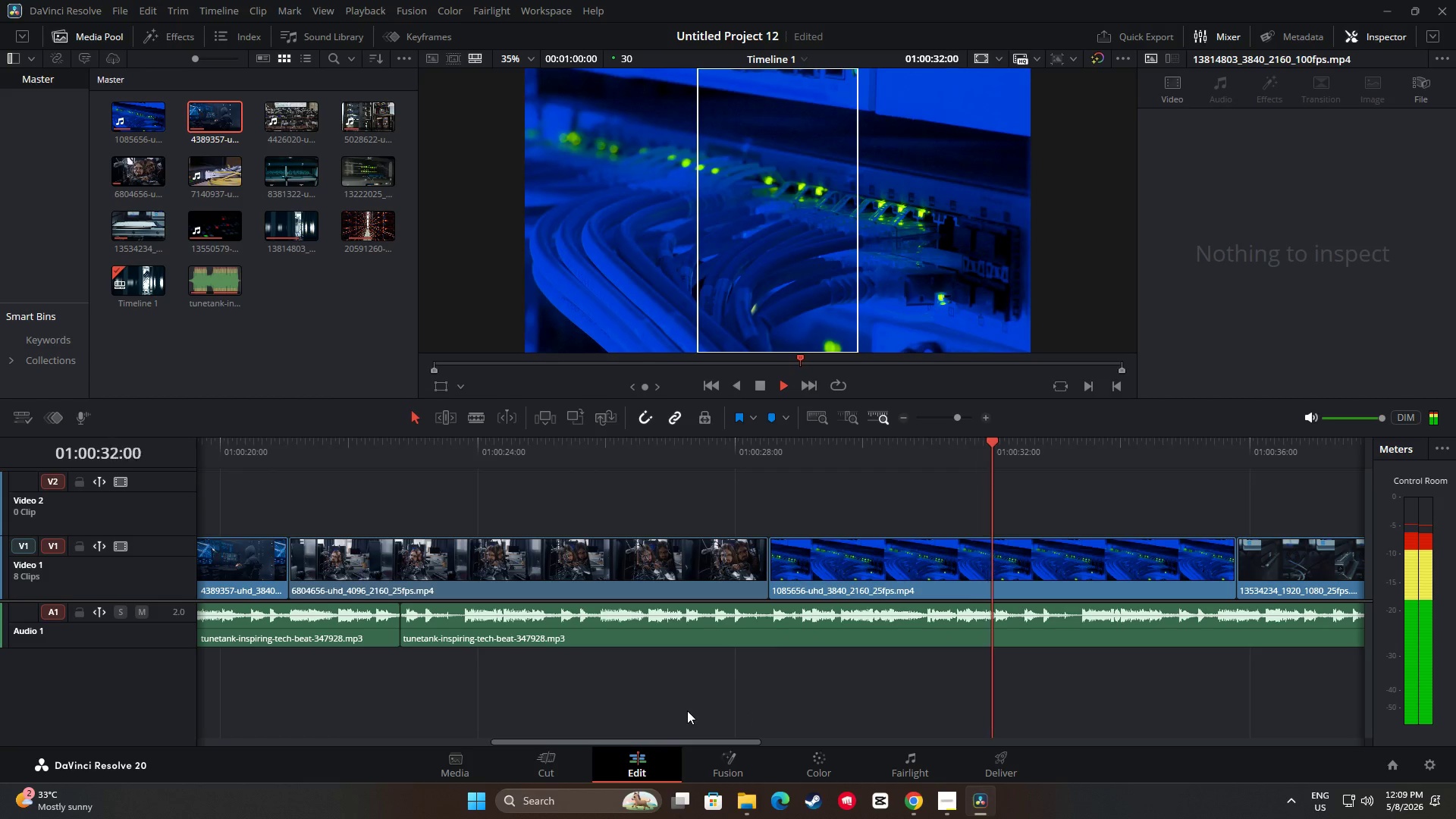 
wait(8.47)
 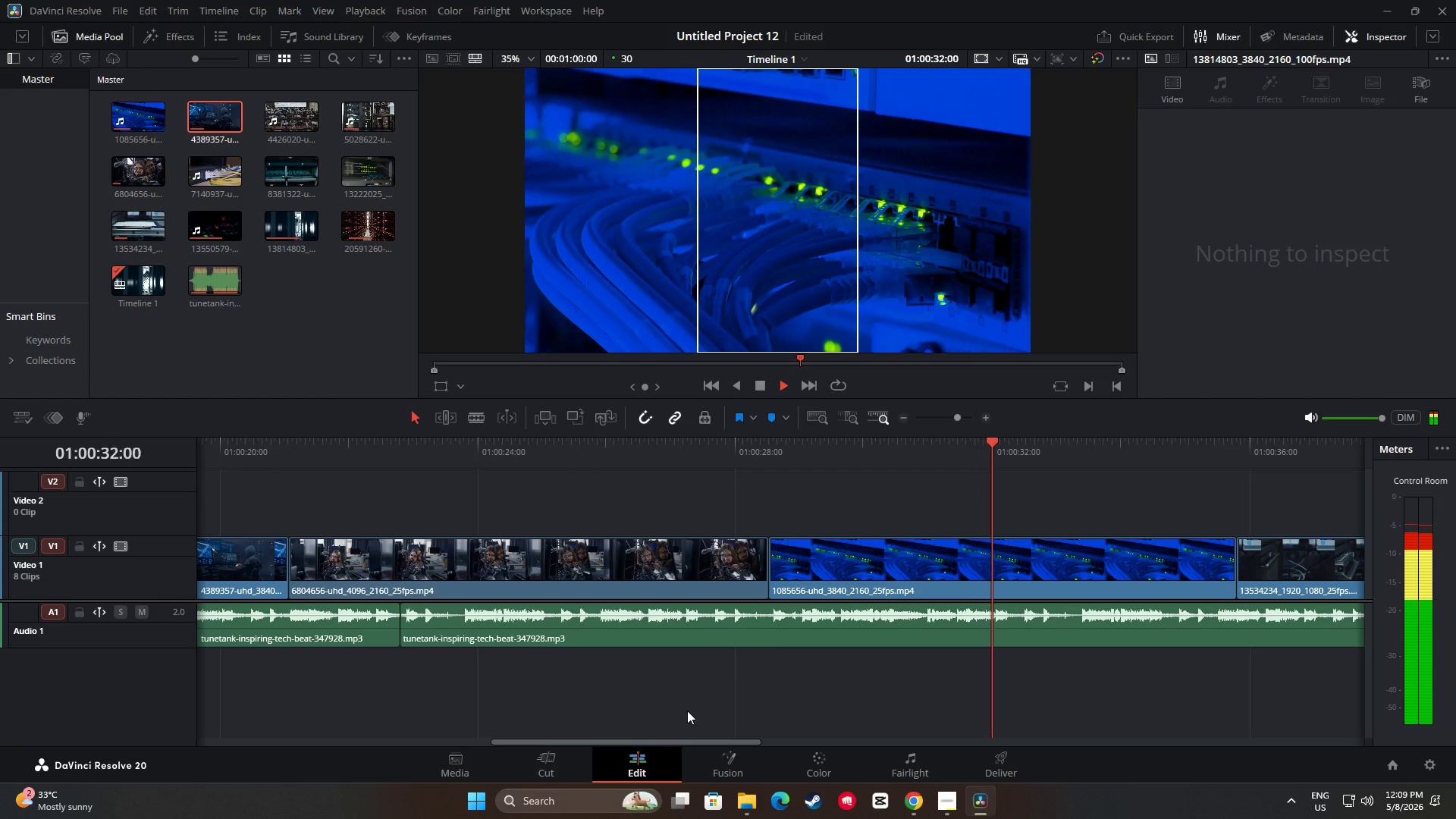 
left_click_drag(start_coordinate=[731, 740], to_coordinate=[974, 742])
 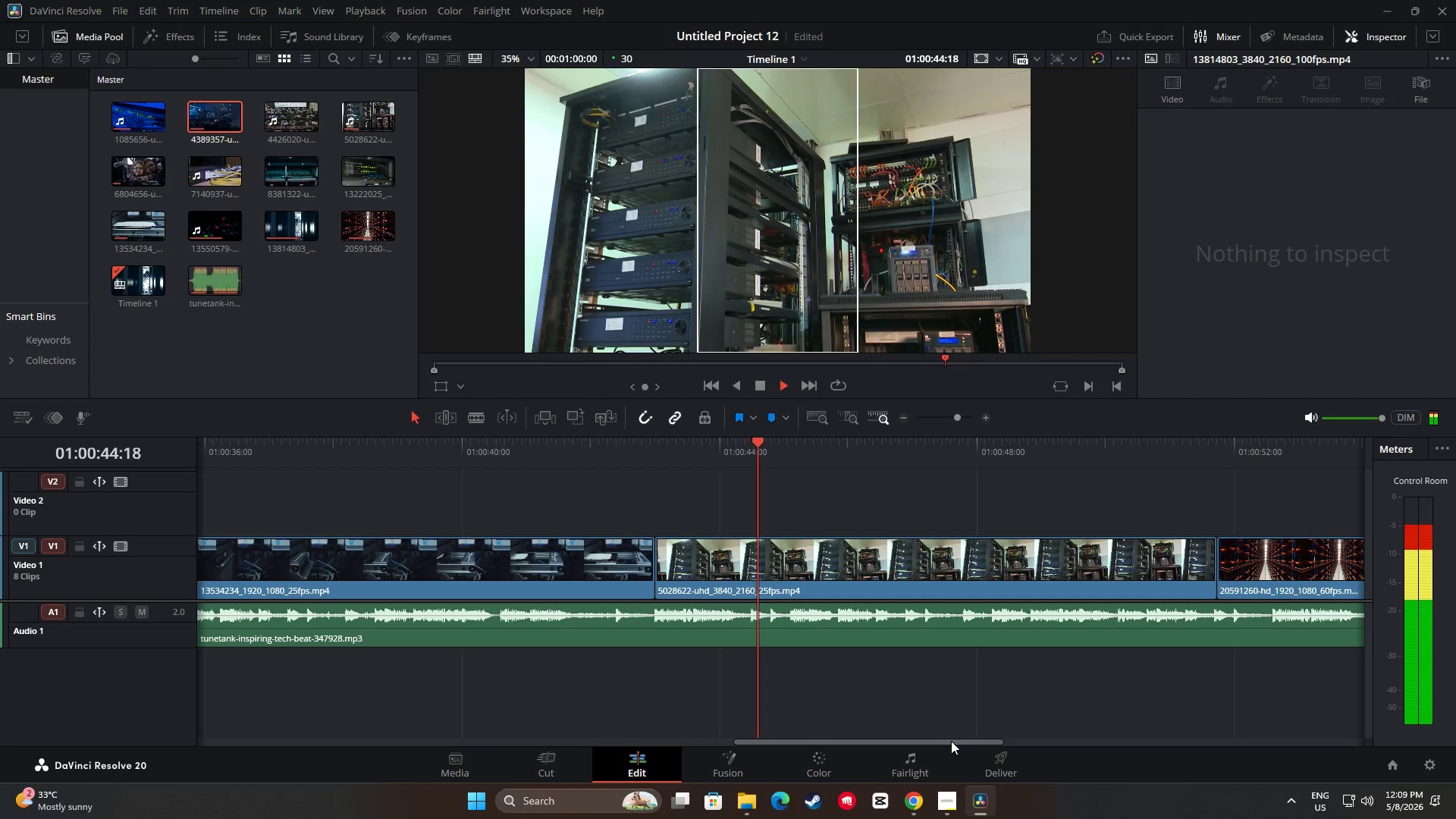 
left_click_drag(start_coordinate=[950, 741], to_coordinate=[1028, 733])
 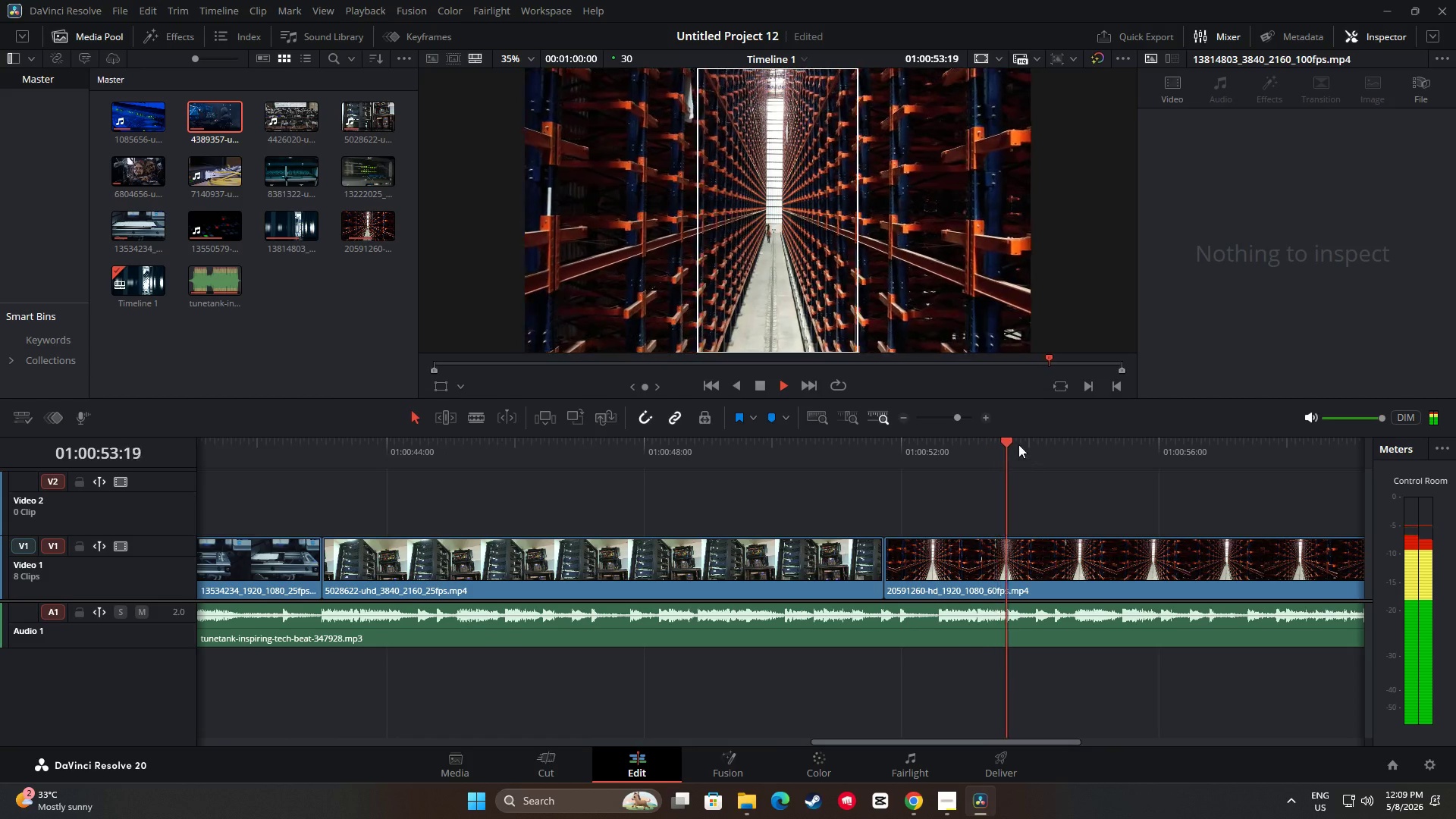 
left_click_drag(start_coordinate=[1015, 442], to_coordinate=[855, 453])
 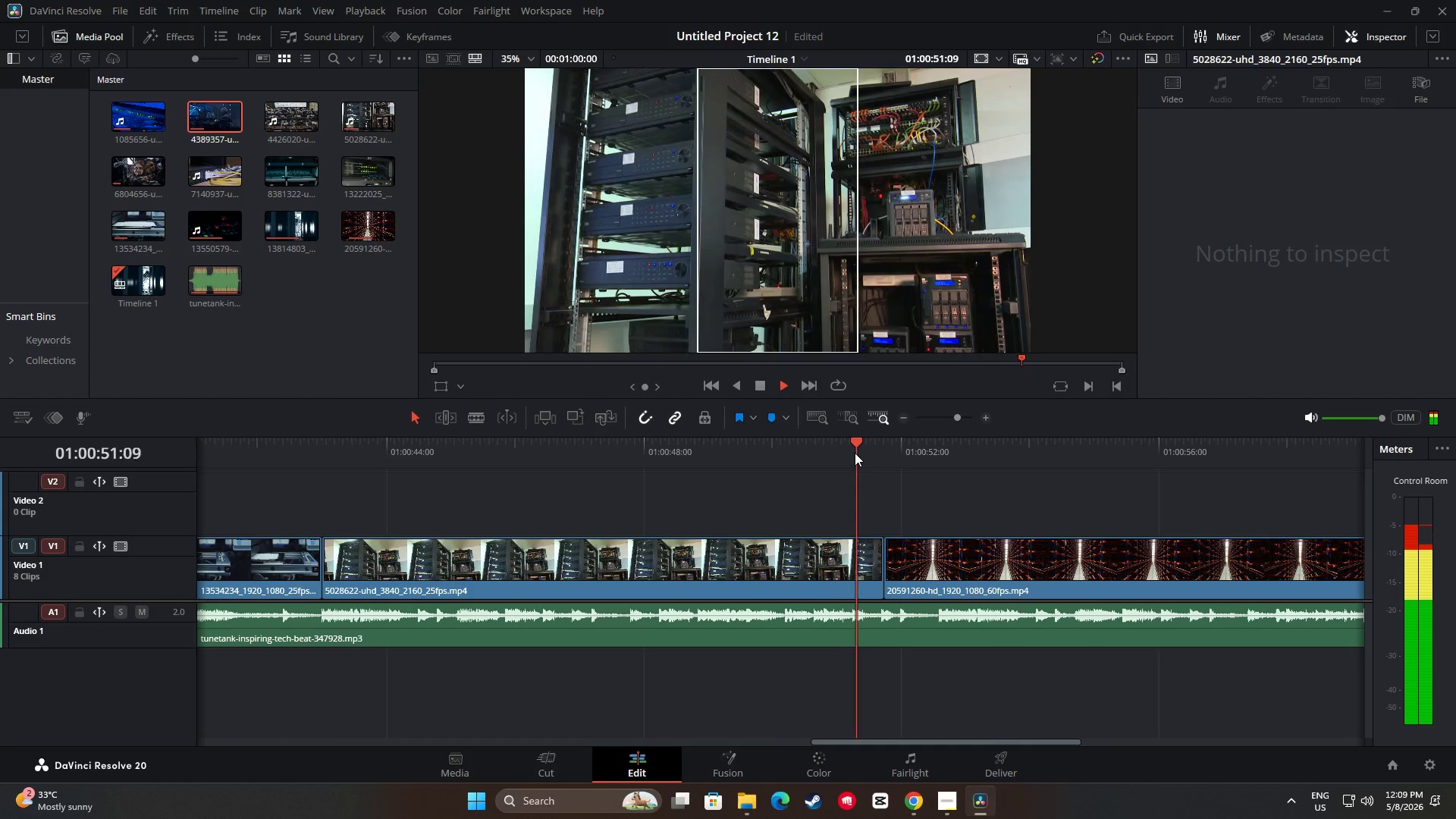 
key(Space)
 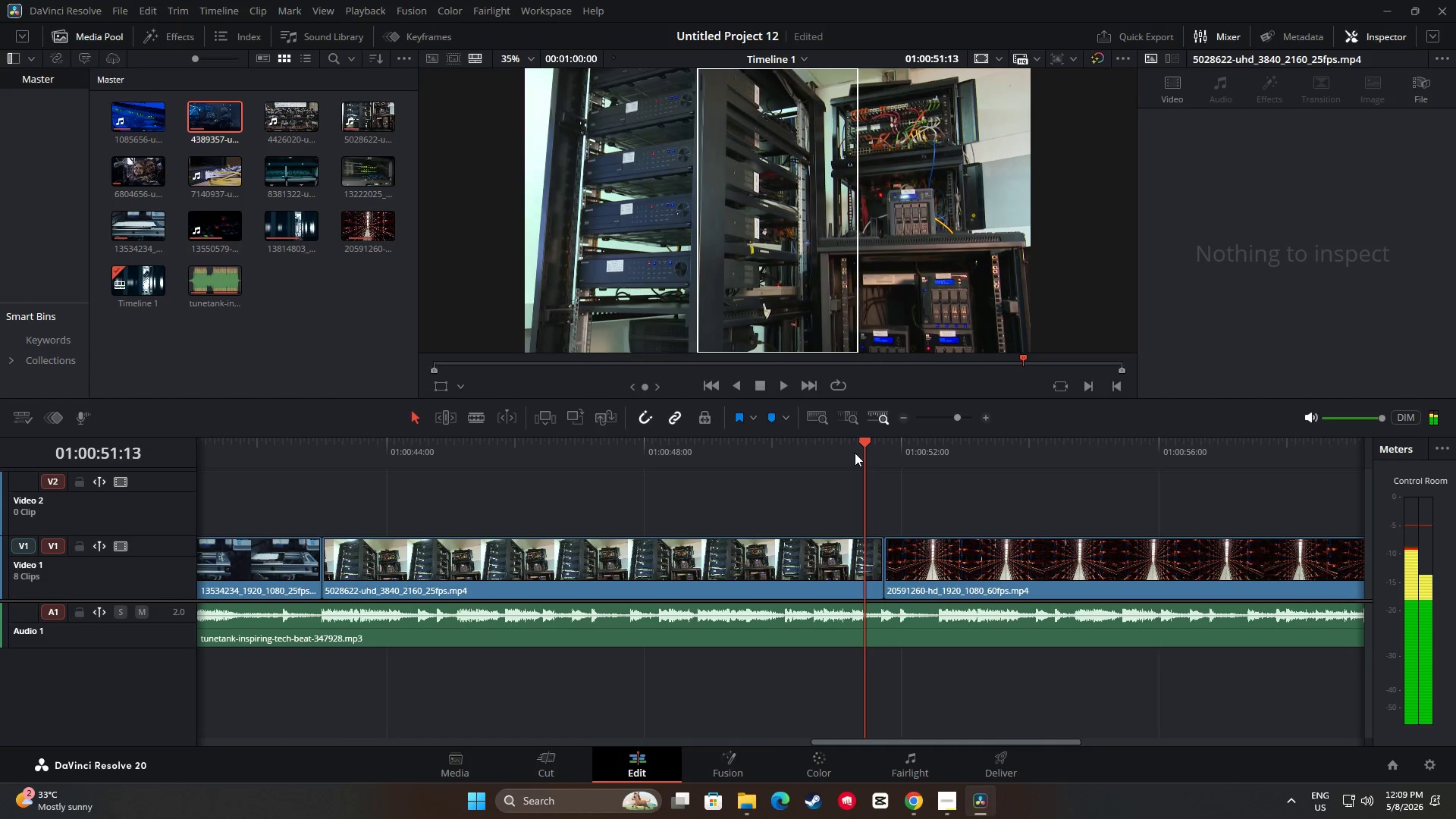 
key(Space)
 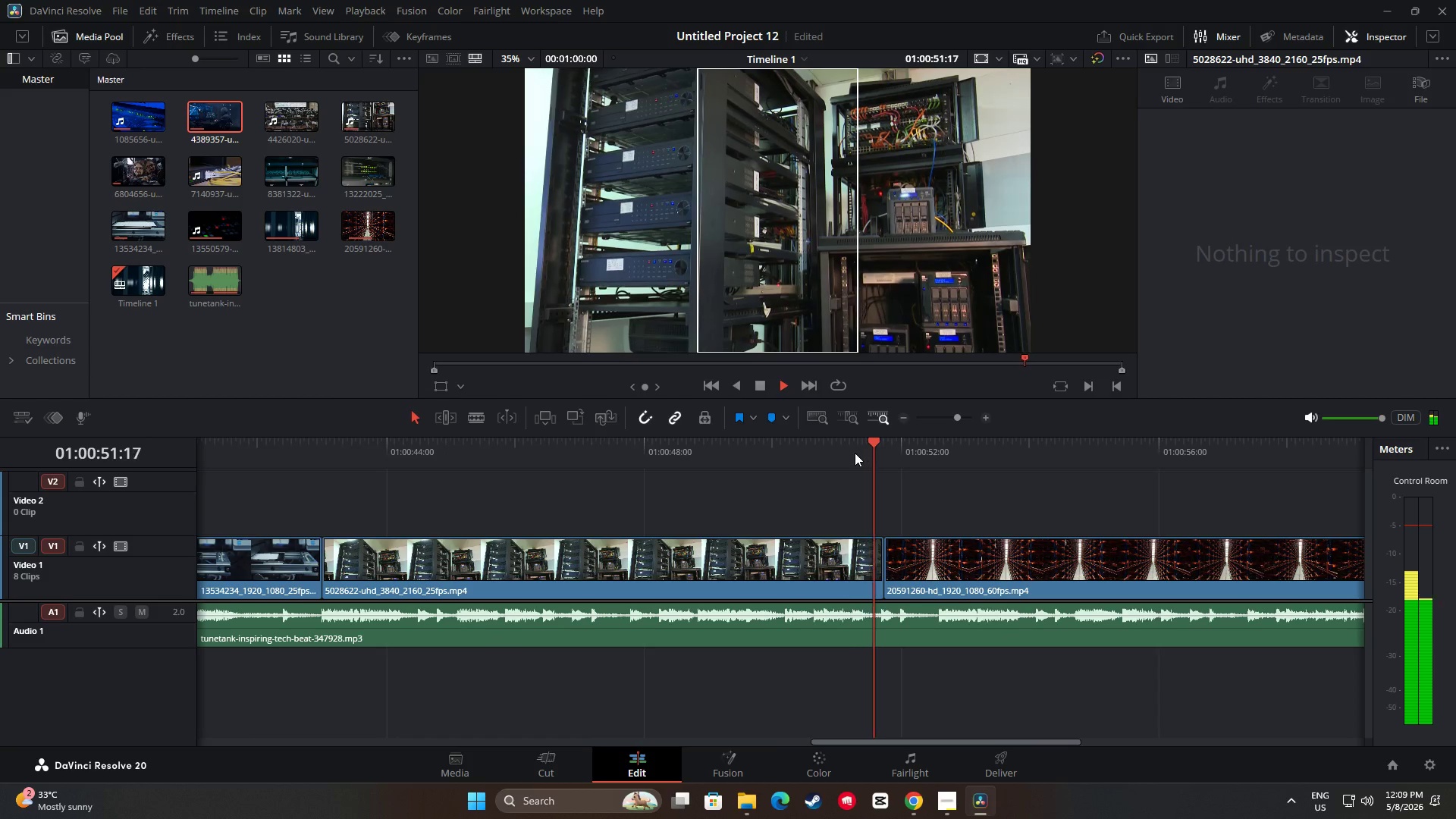 
key(Space)
 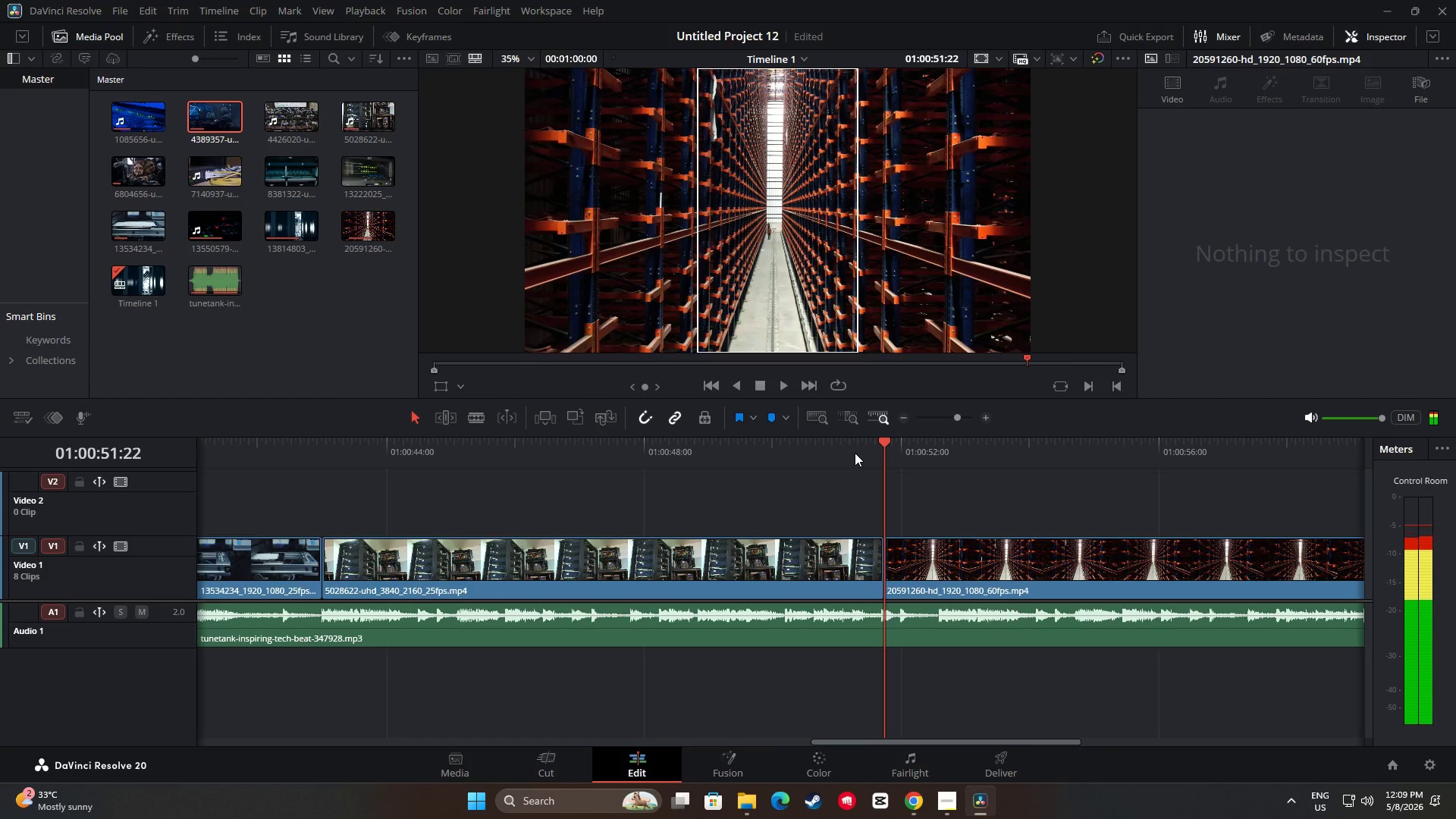 
key(Space)
 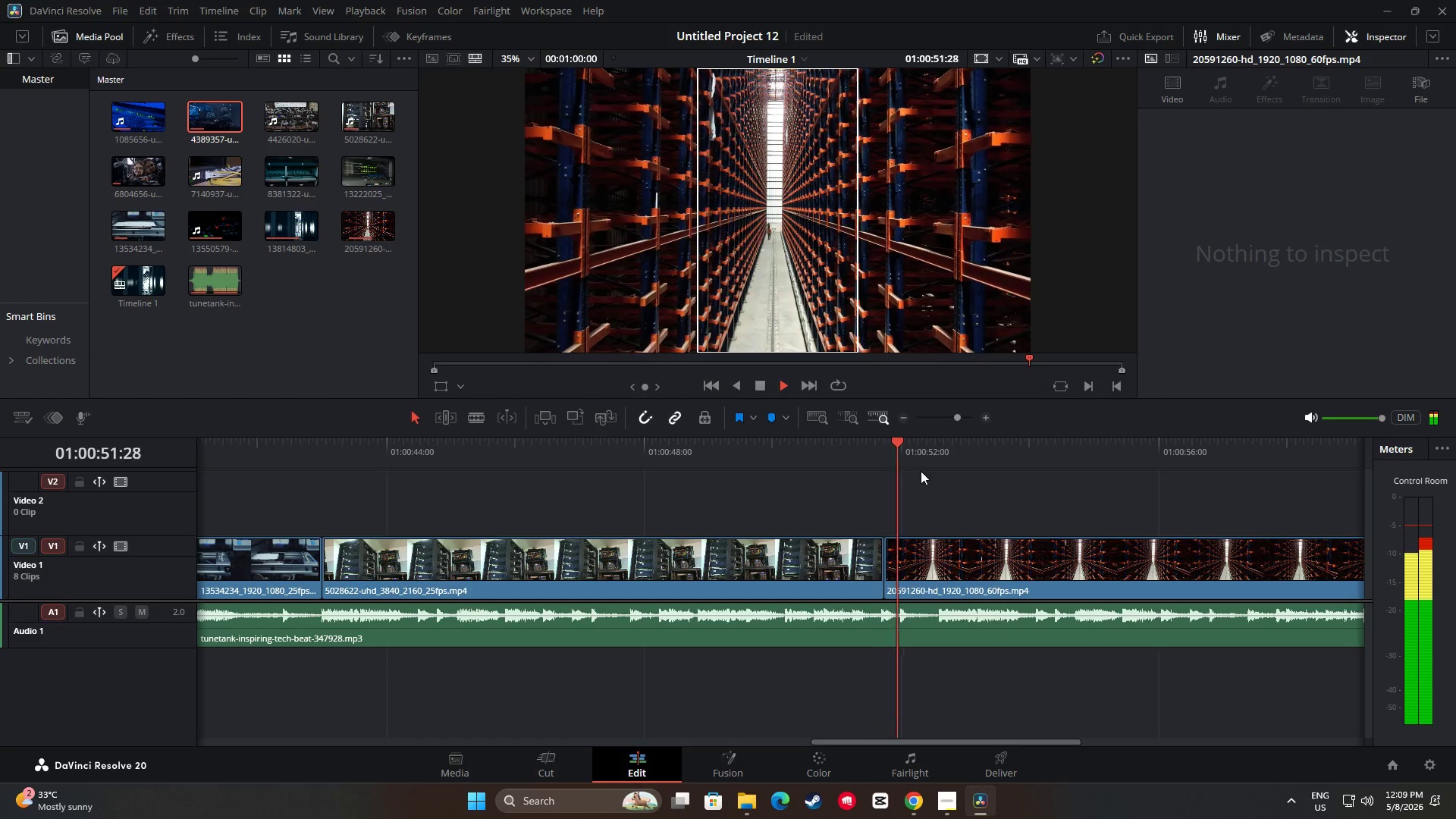 
key(Space)
 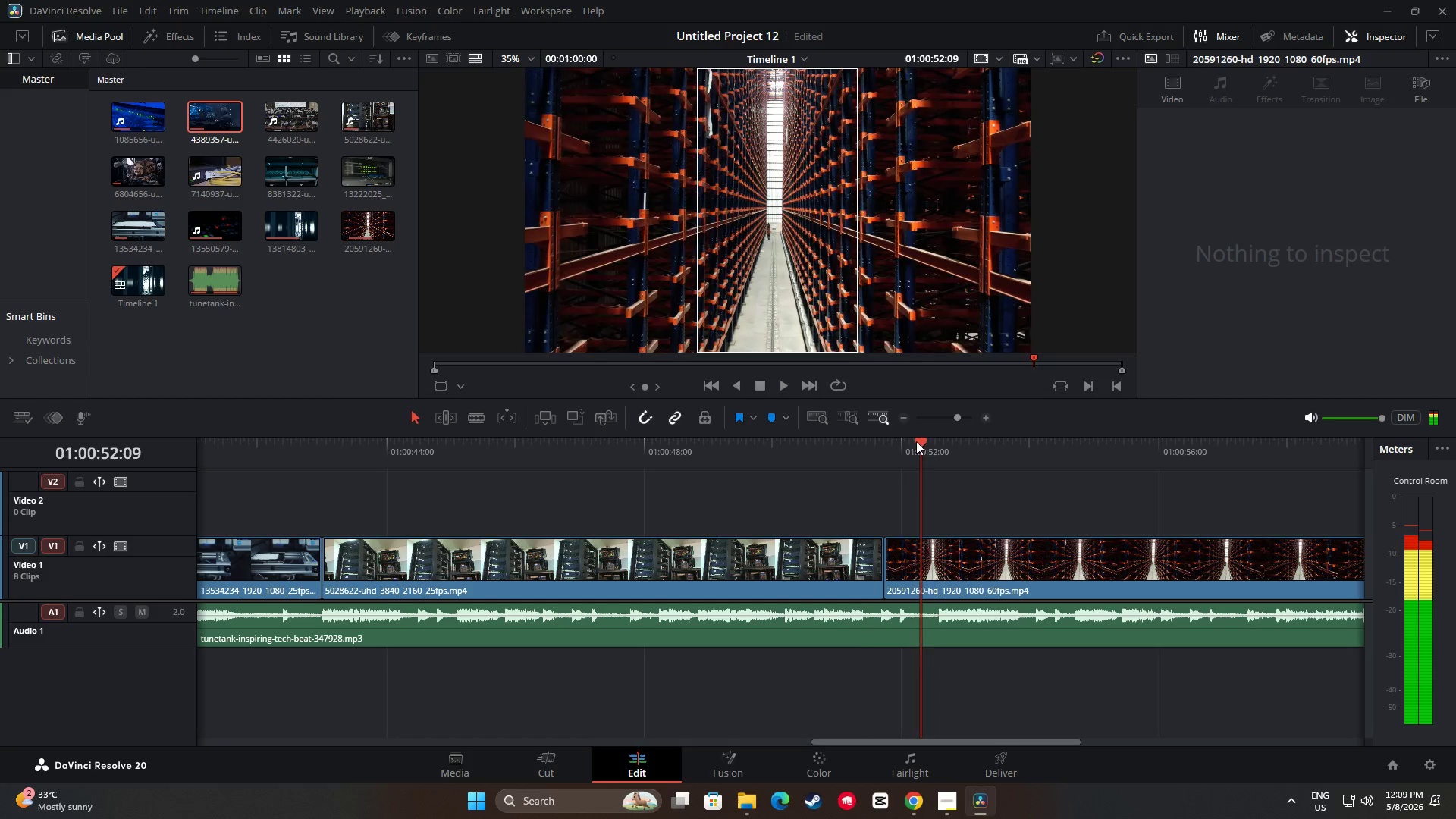 
left_click_drag(start_coordinate=[917, 441], to_coordinate=[789, 449])
 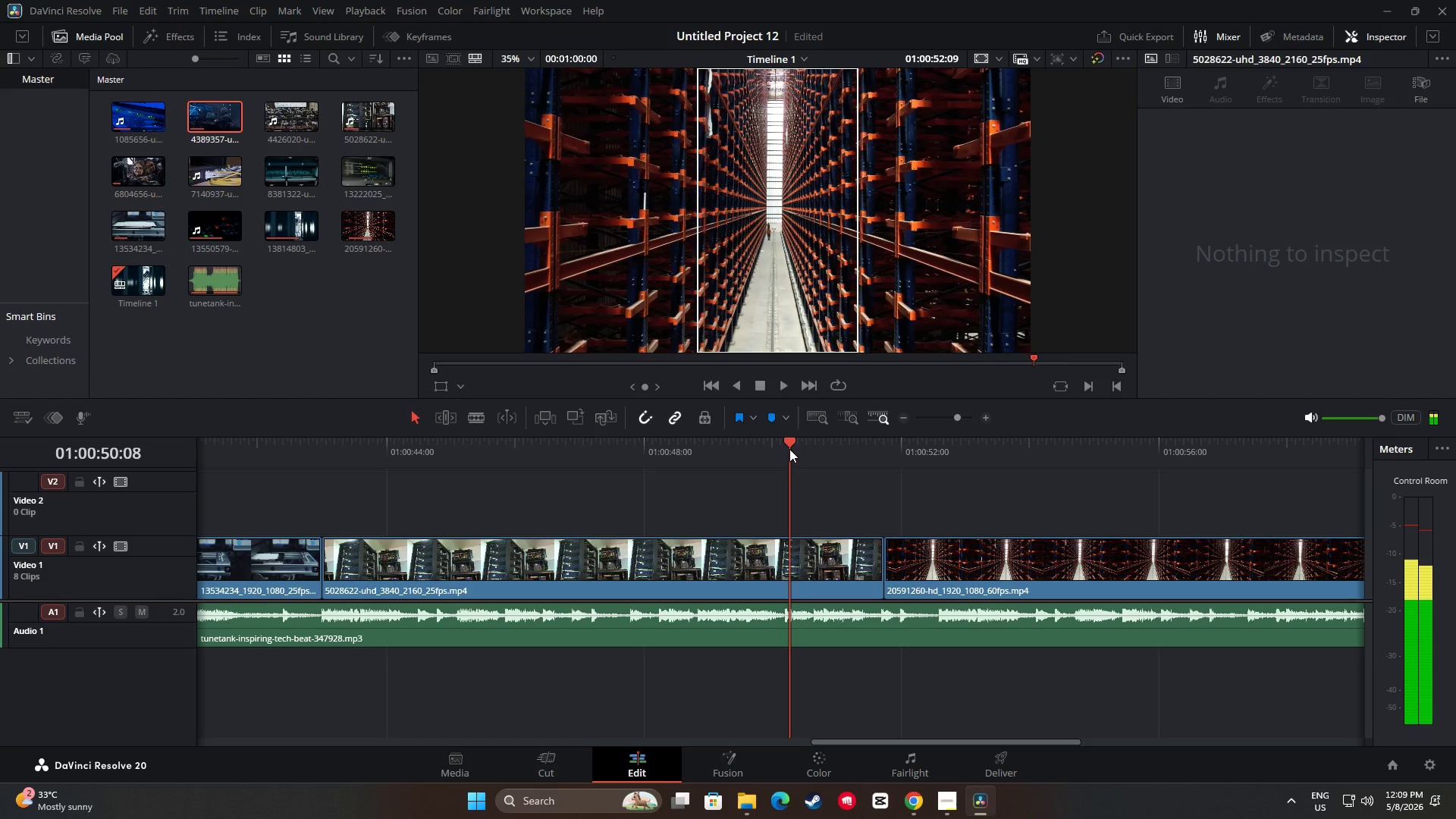 
key(Space)
 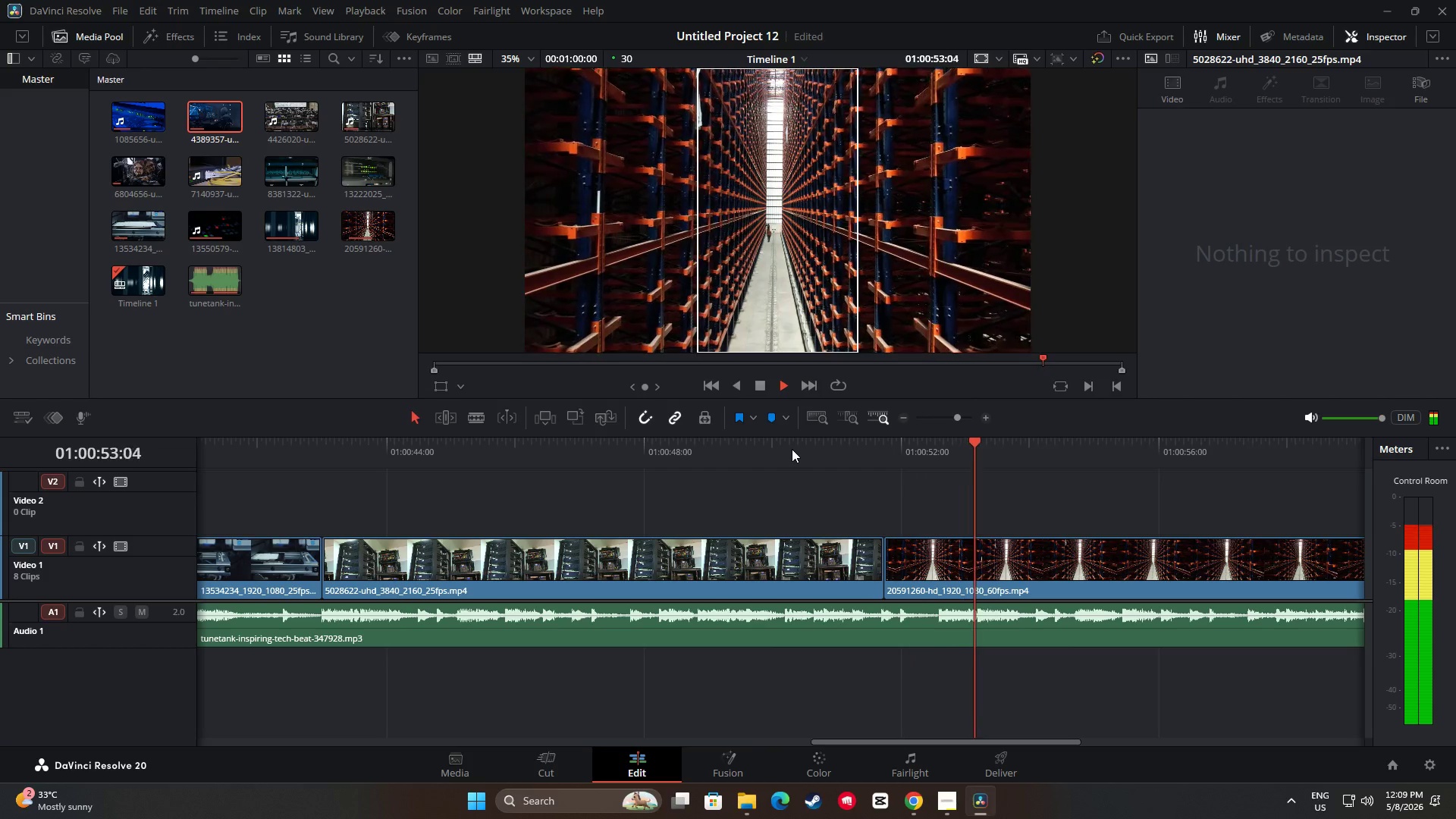 
key(Space)
 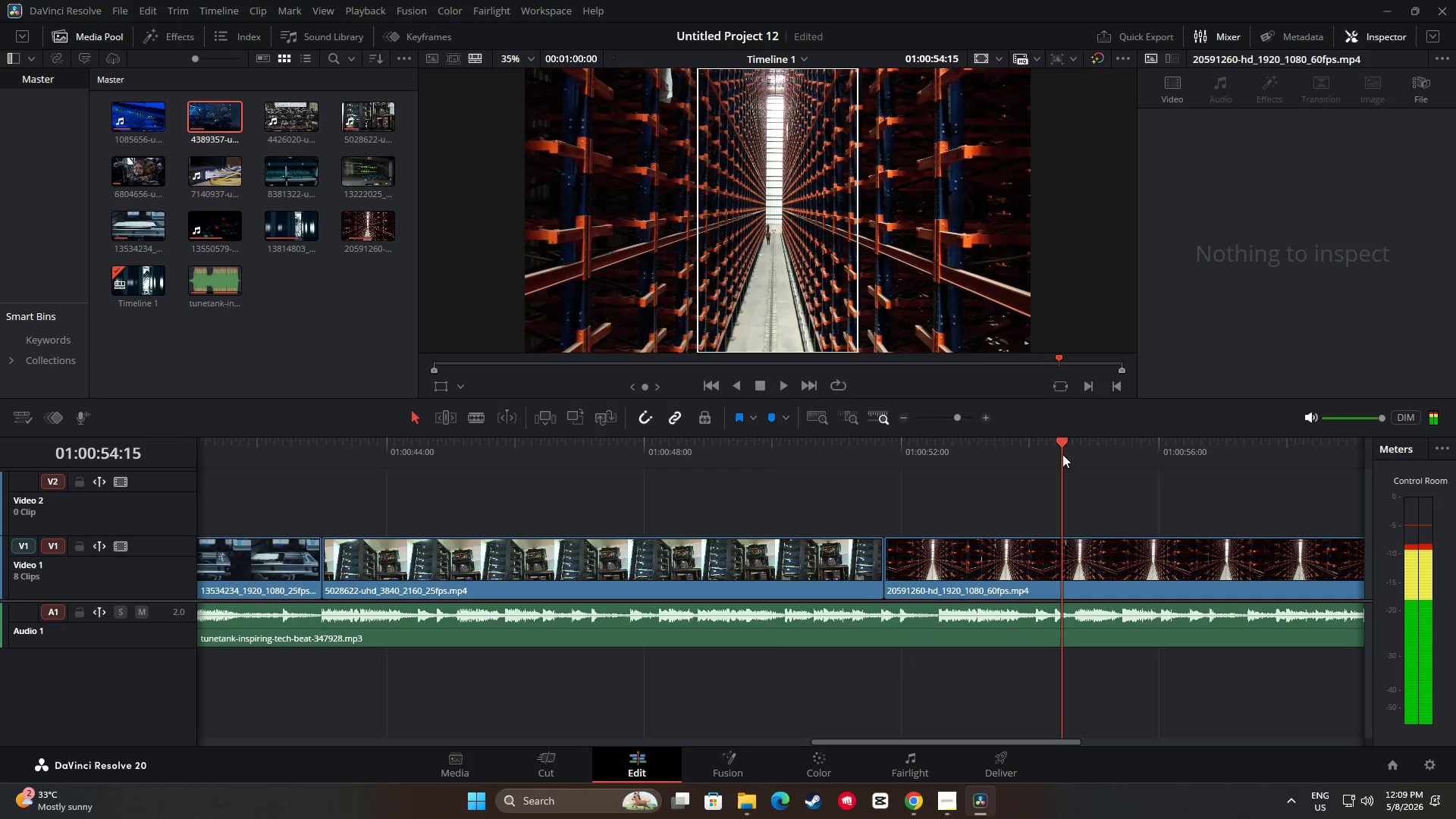 
left_click_drag(start_coordinate=[1062, 445], to_coordinate=[755, 460])
 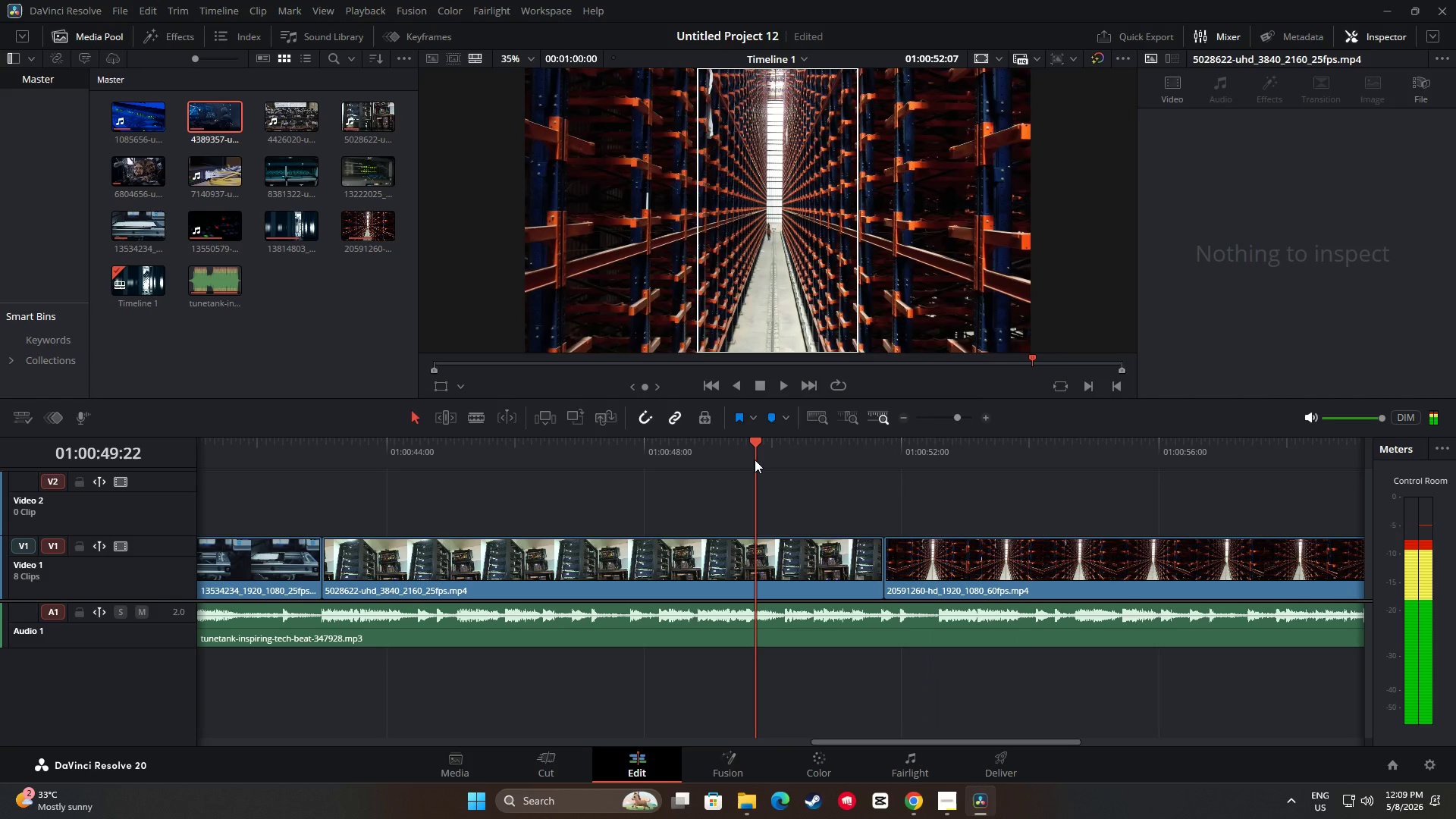 
key(Space)
 